 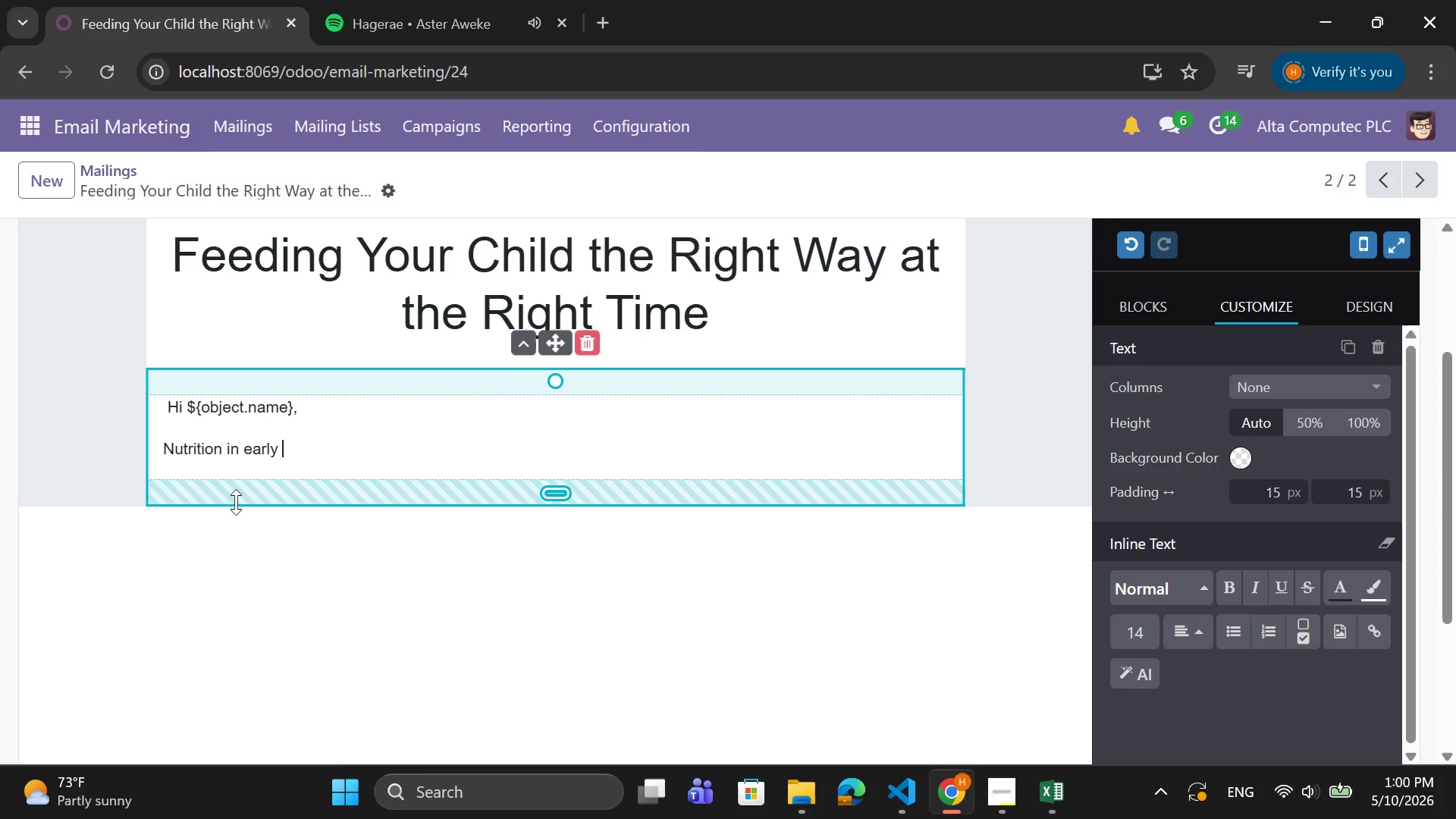 
type(childhood is not just about feding - )
 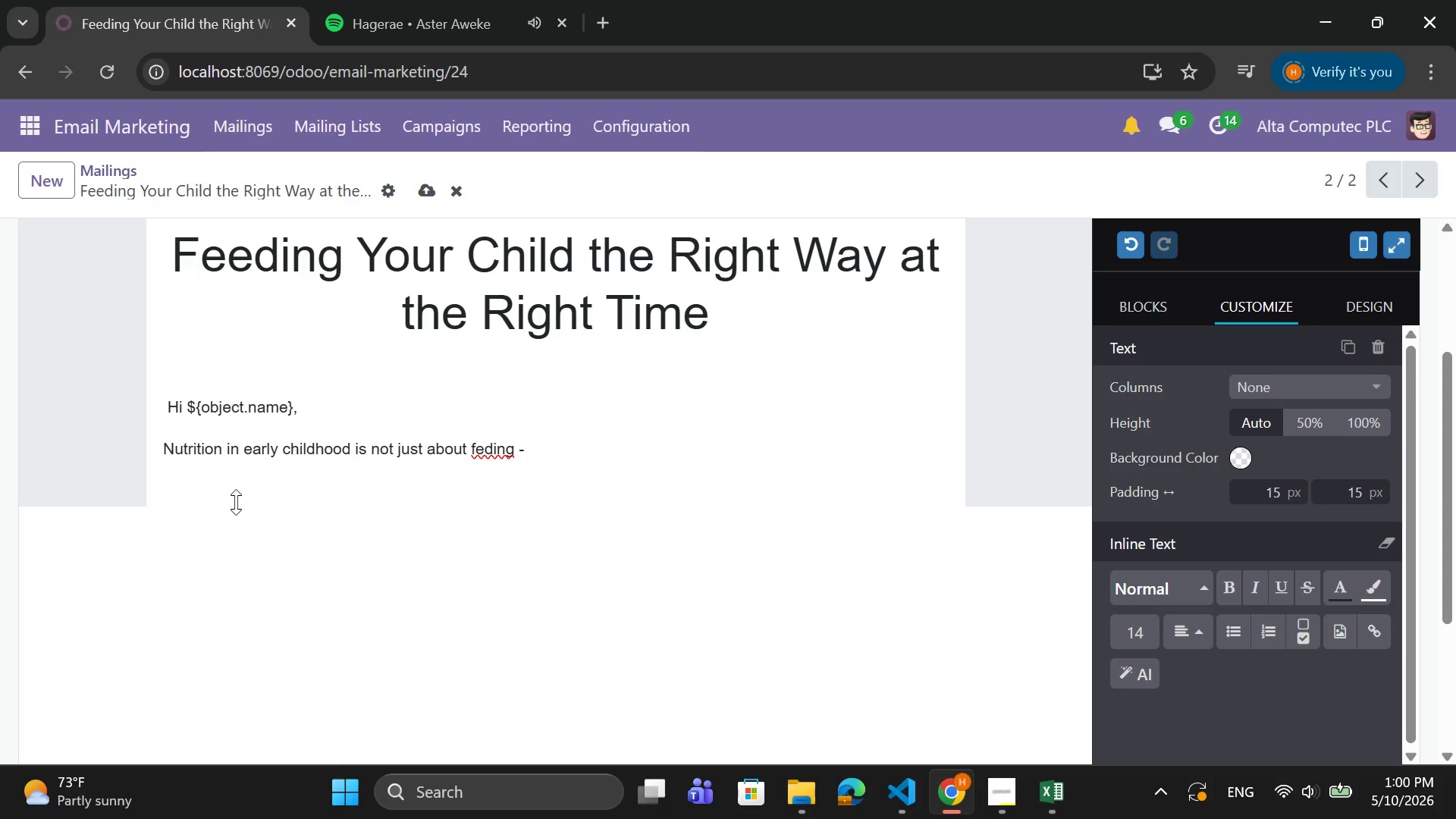 
key(ArrowLeft)
 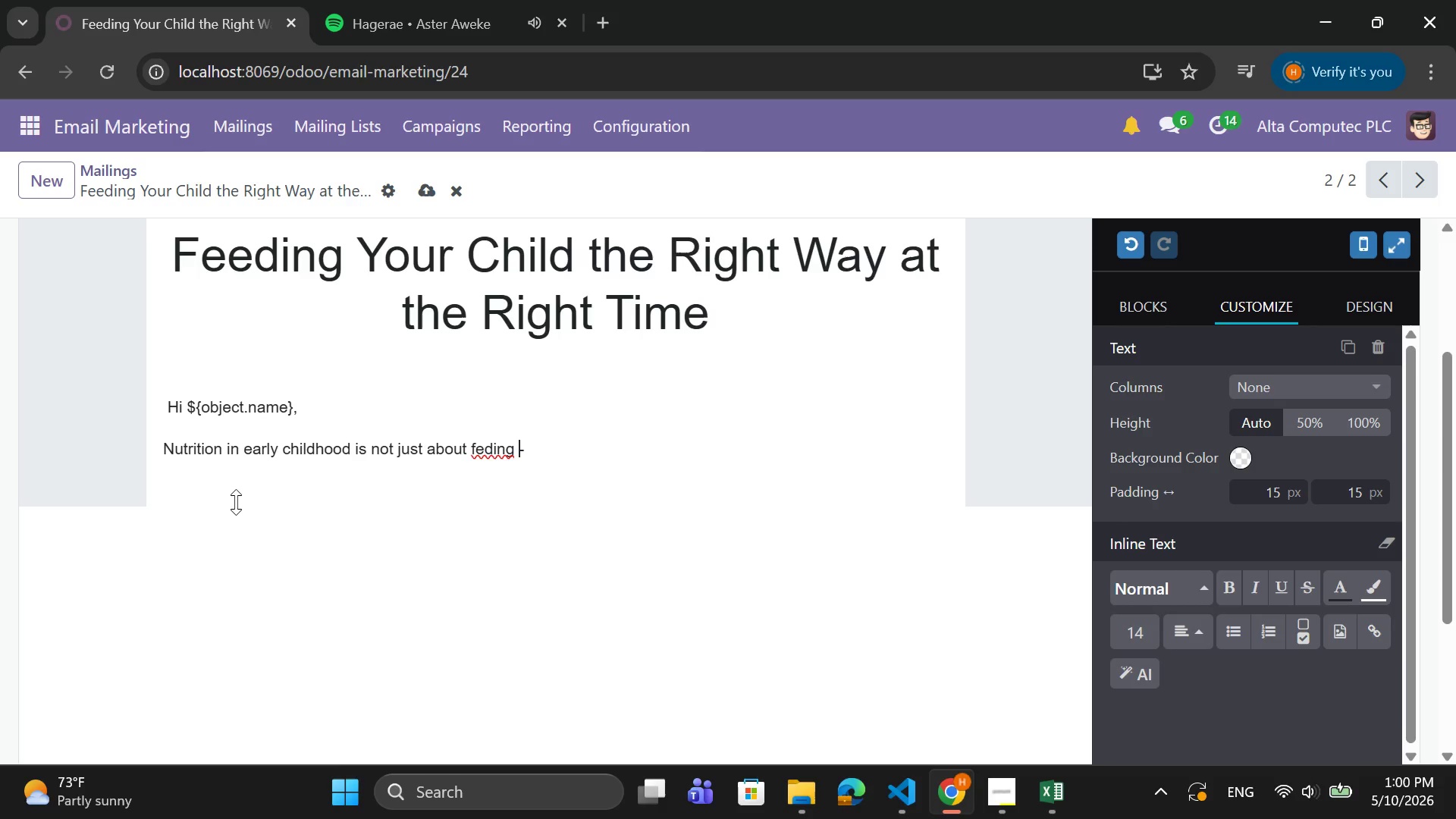 
key(ArrowLeft)
 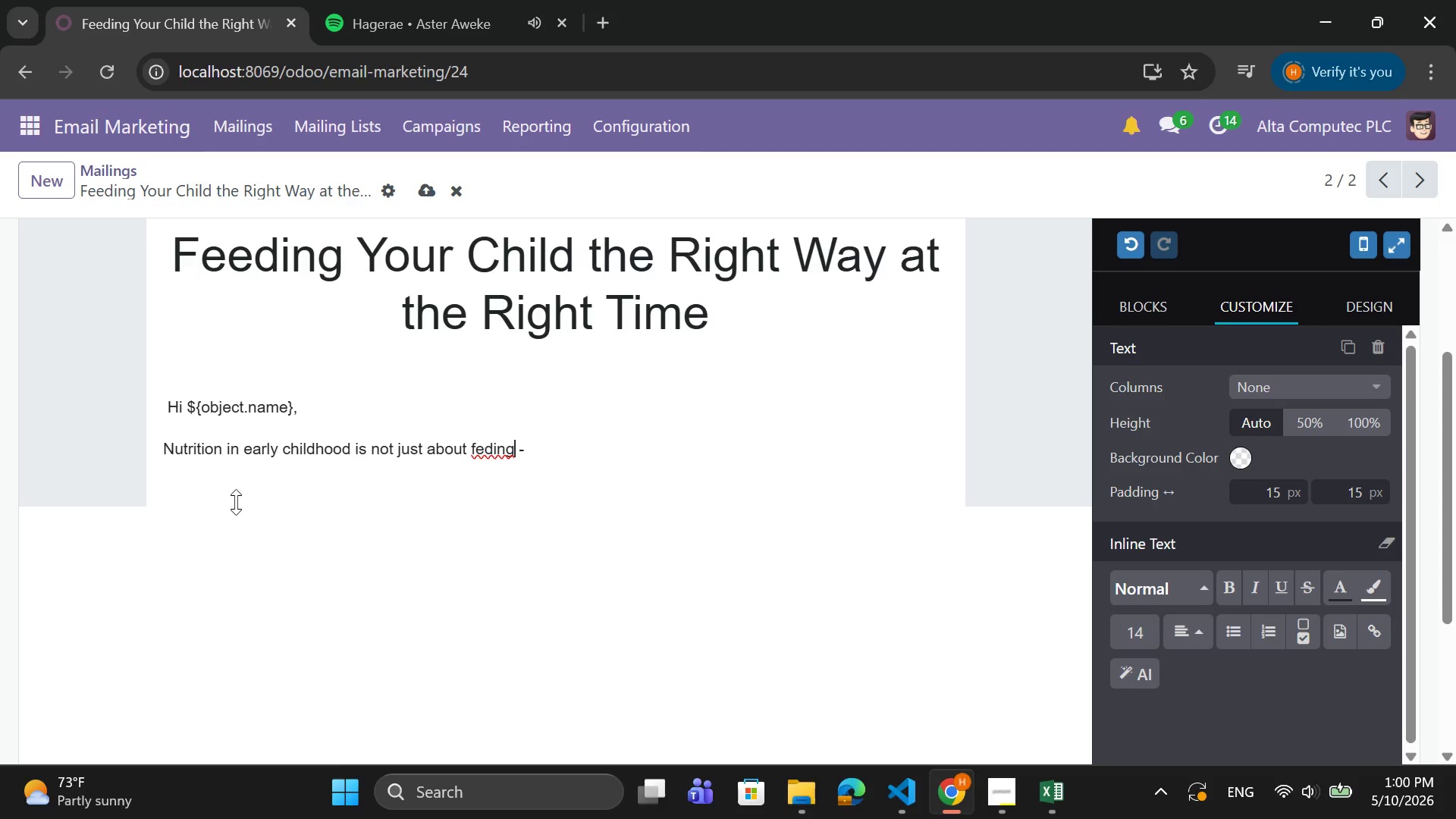 
key(ArrowLeft)
 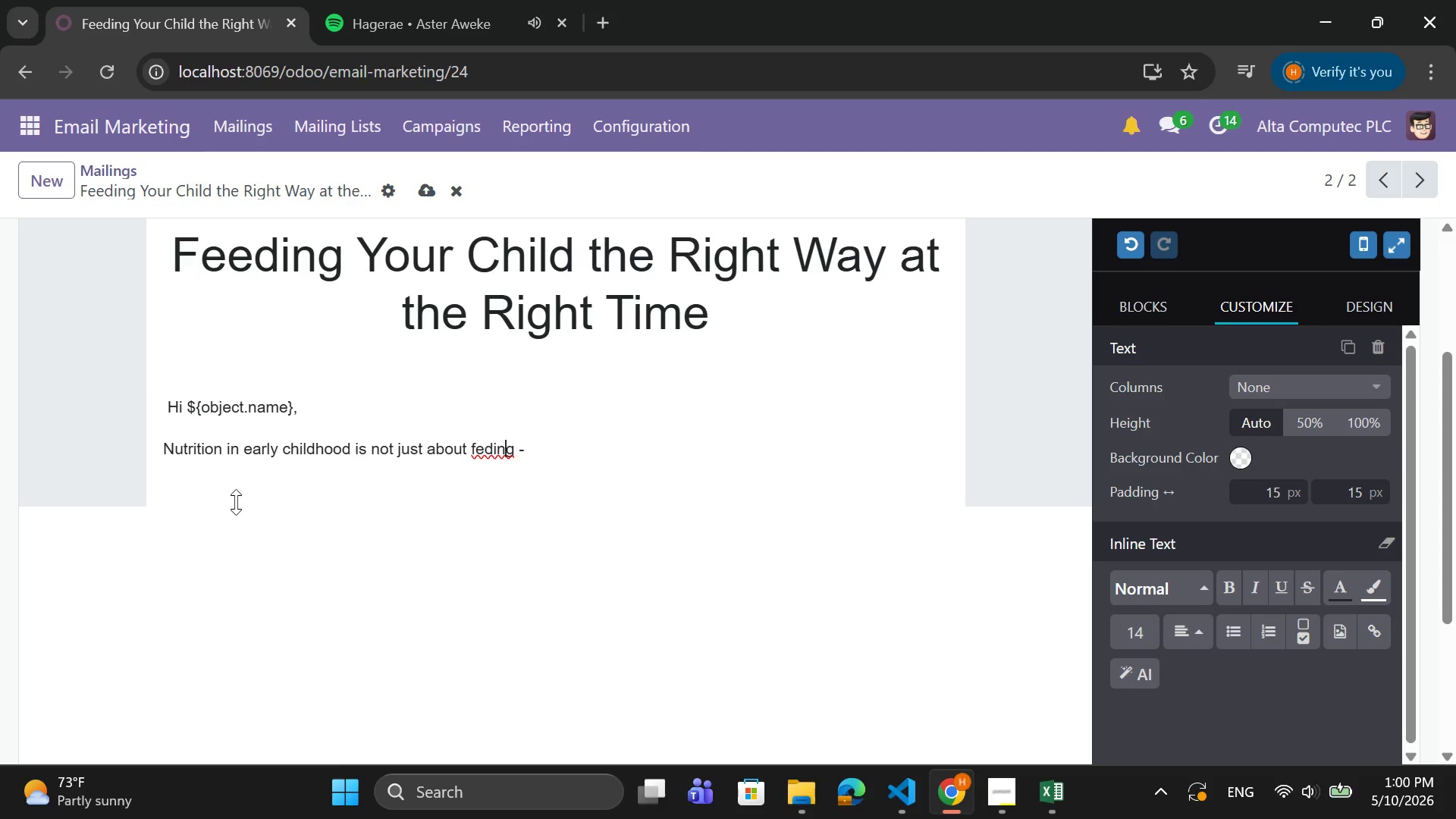 
key(ArrowLeft)
 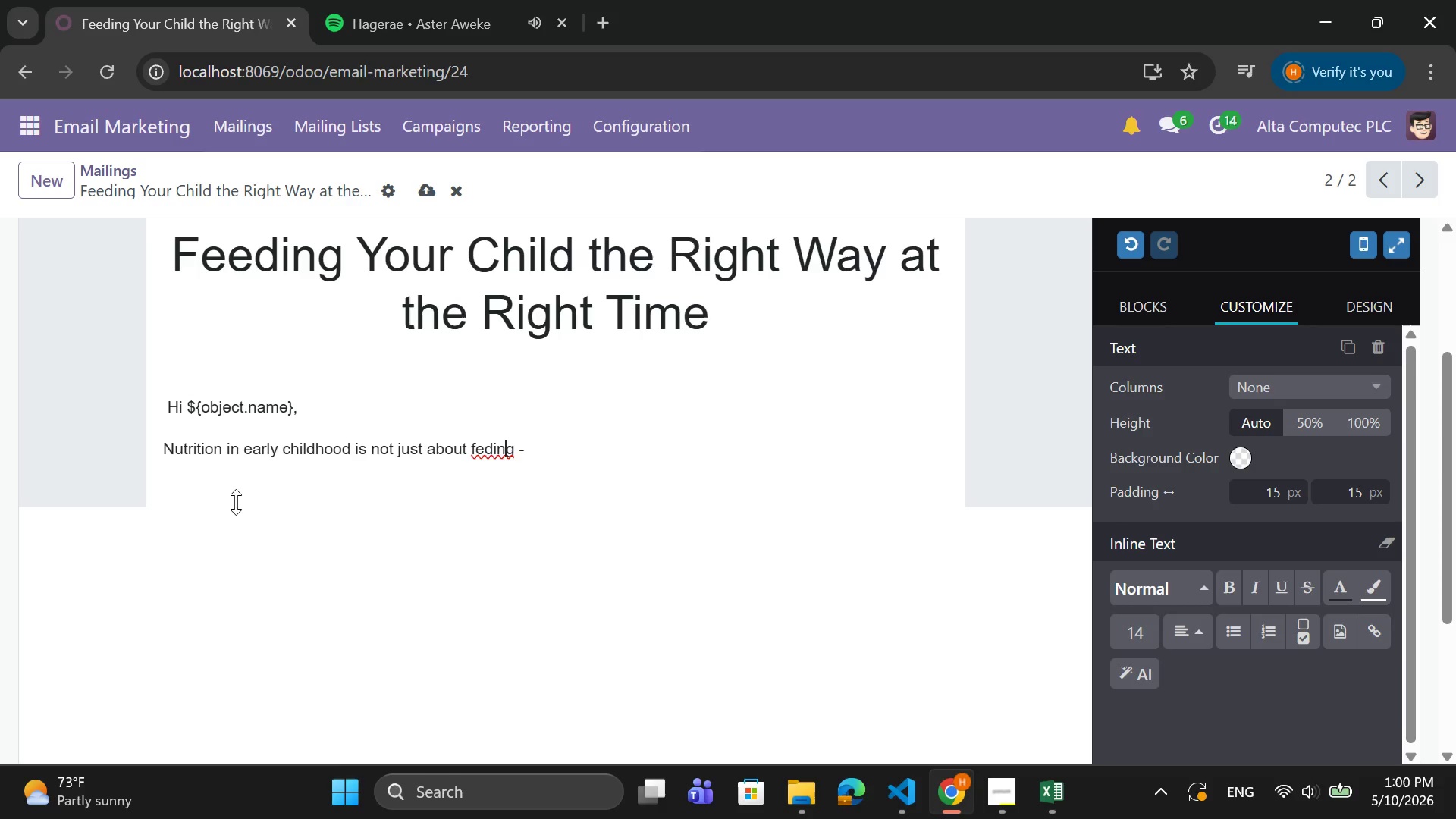 
key(ArrowLeft)
 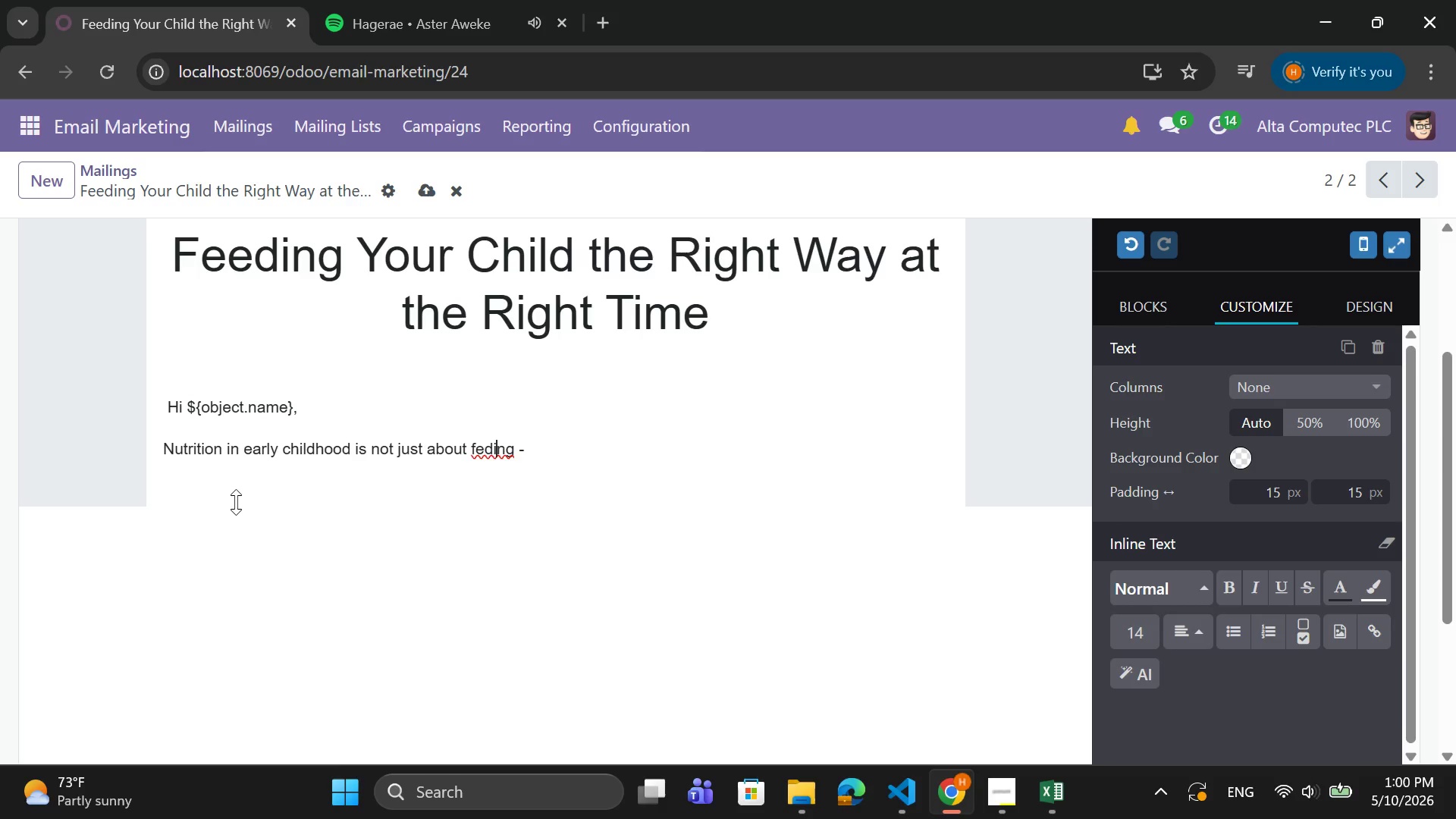 
key(ArrowLeft)
 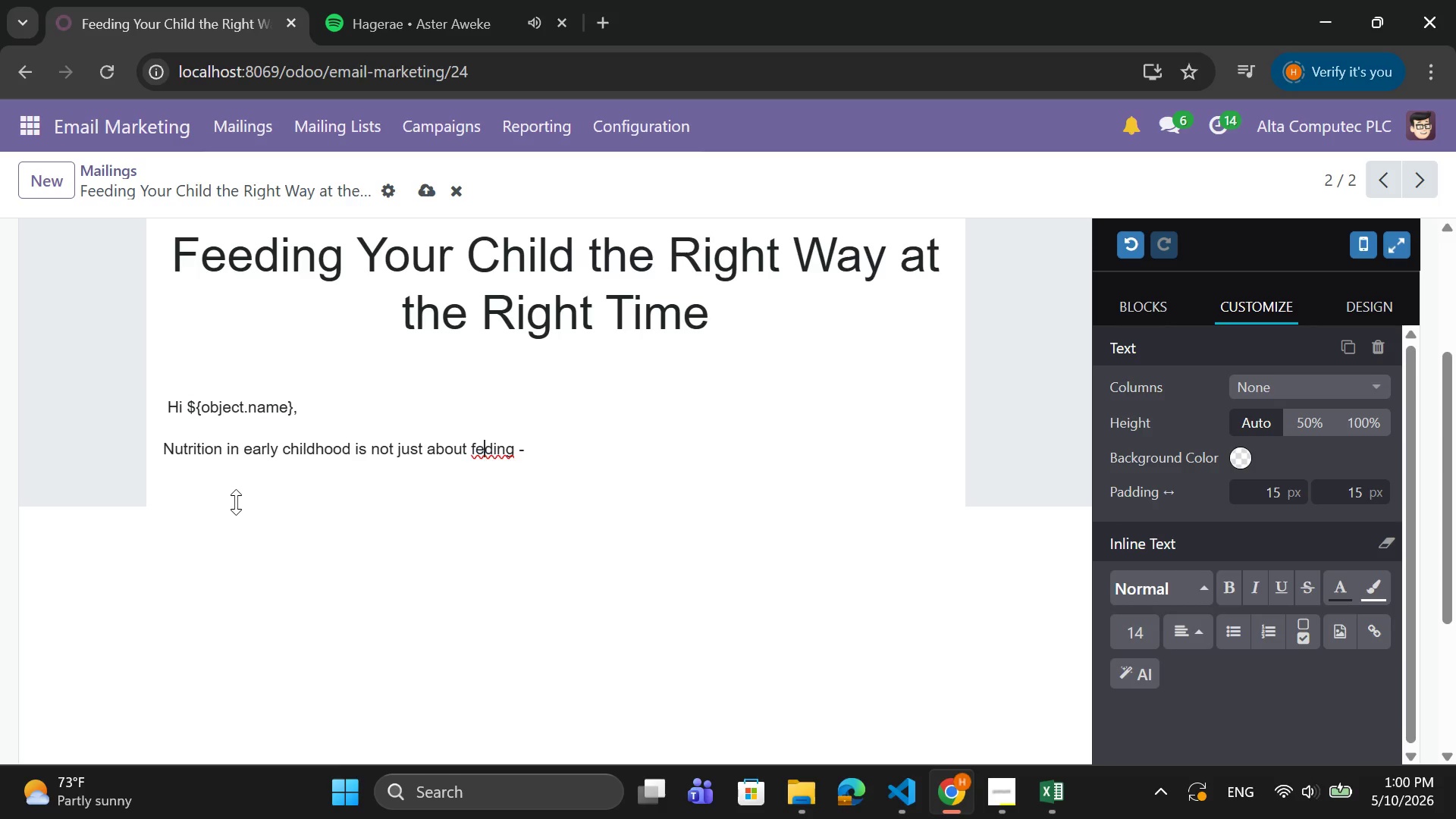 
key(ArrowLeft)
 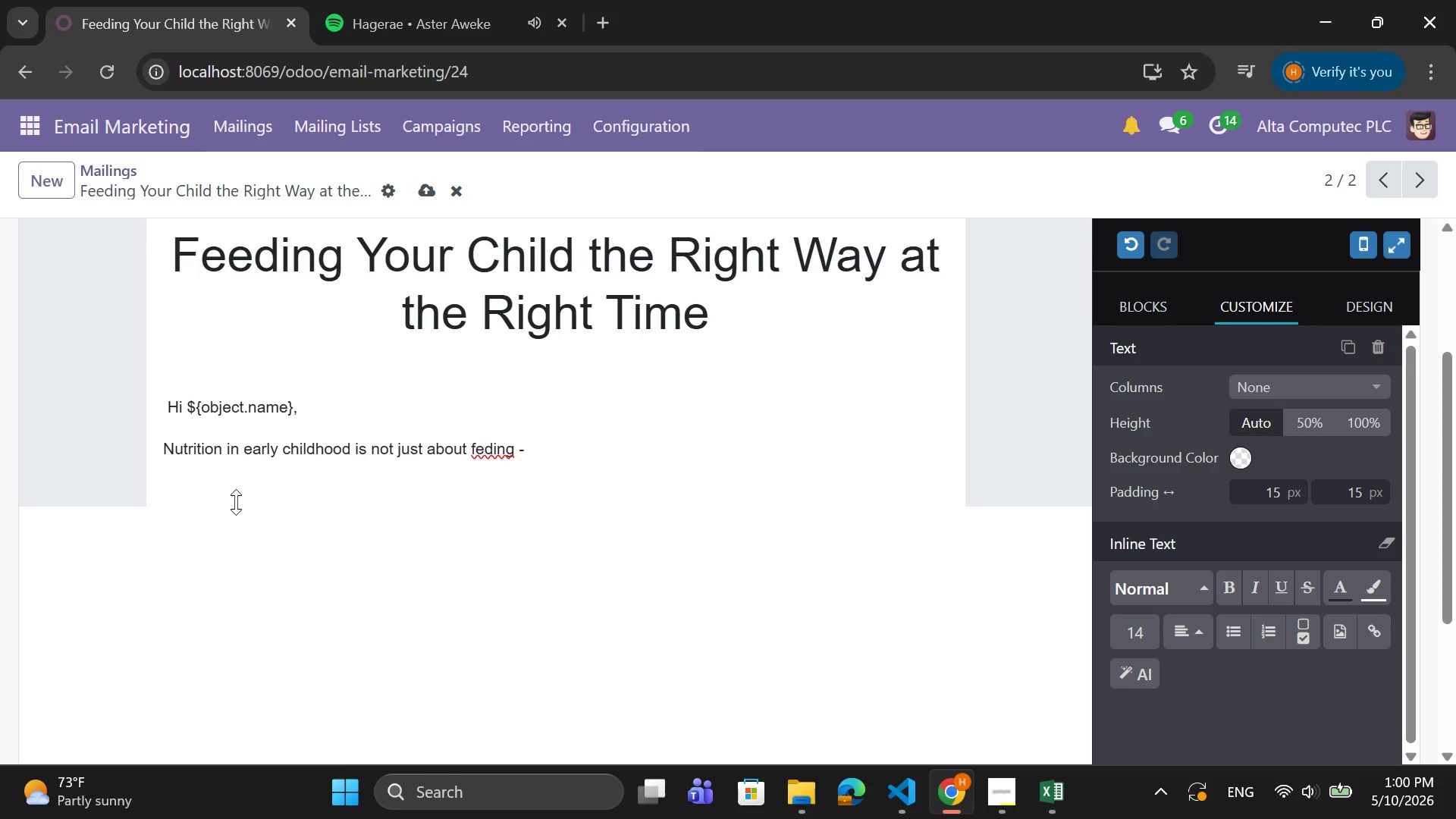 
key(E)
 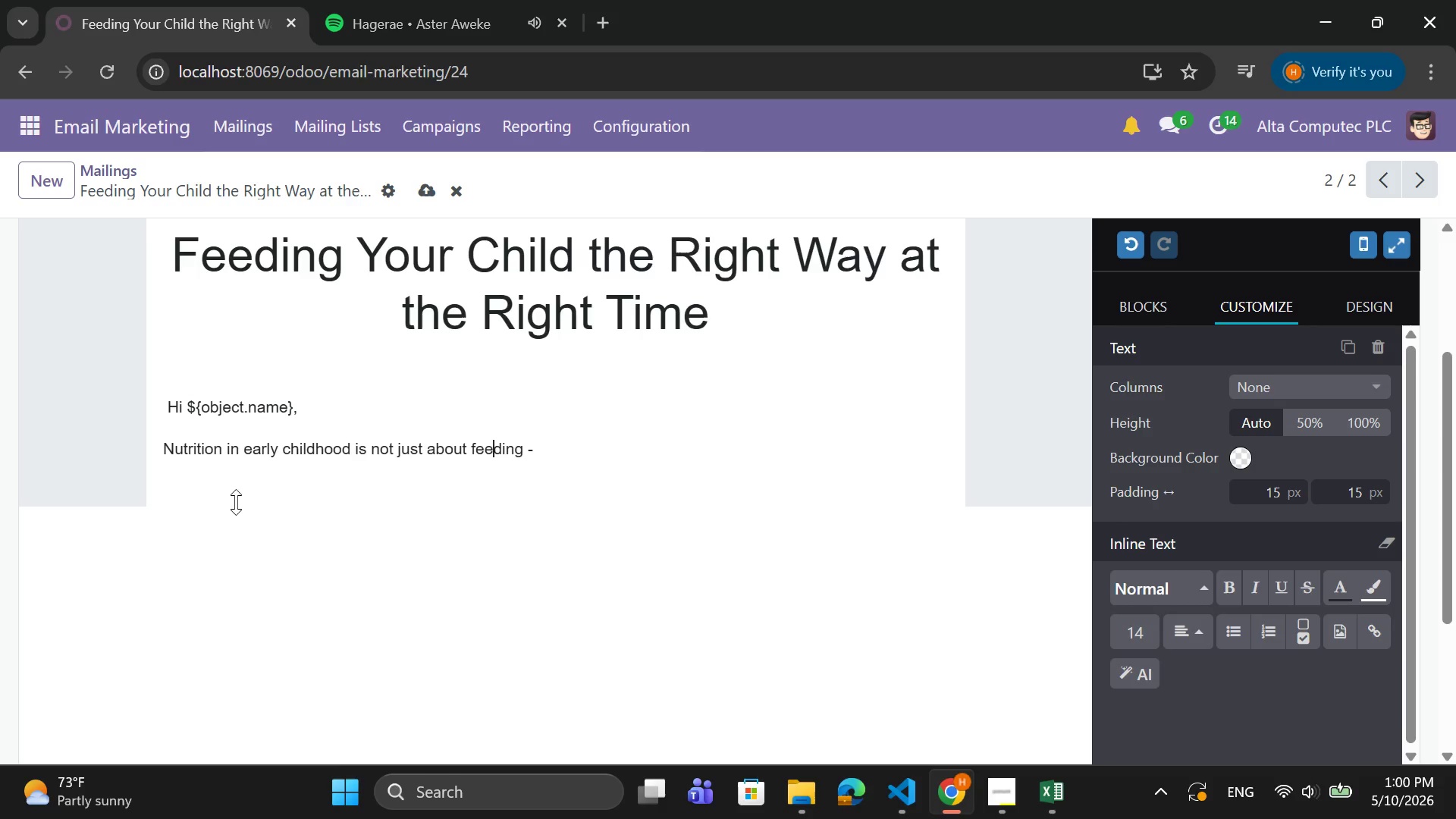 
key(ArrowRight)
 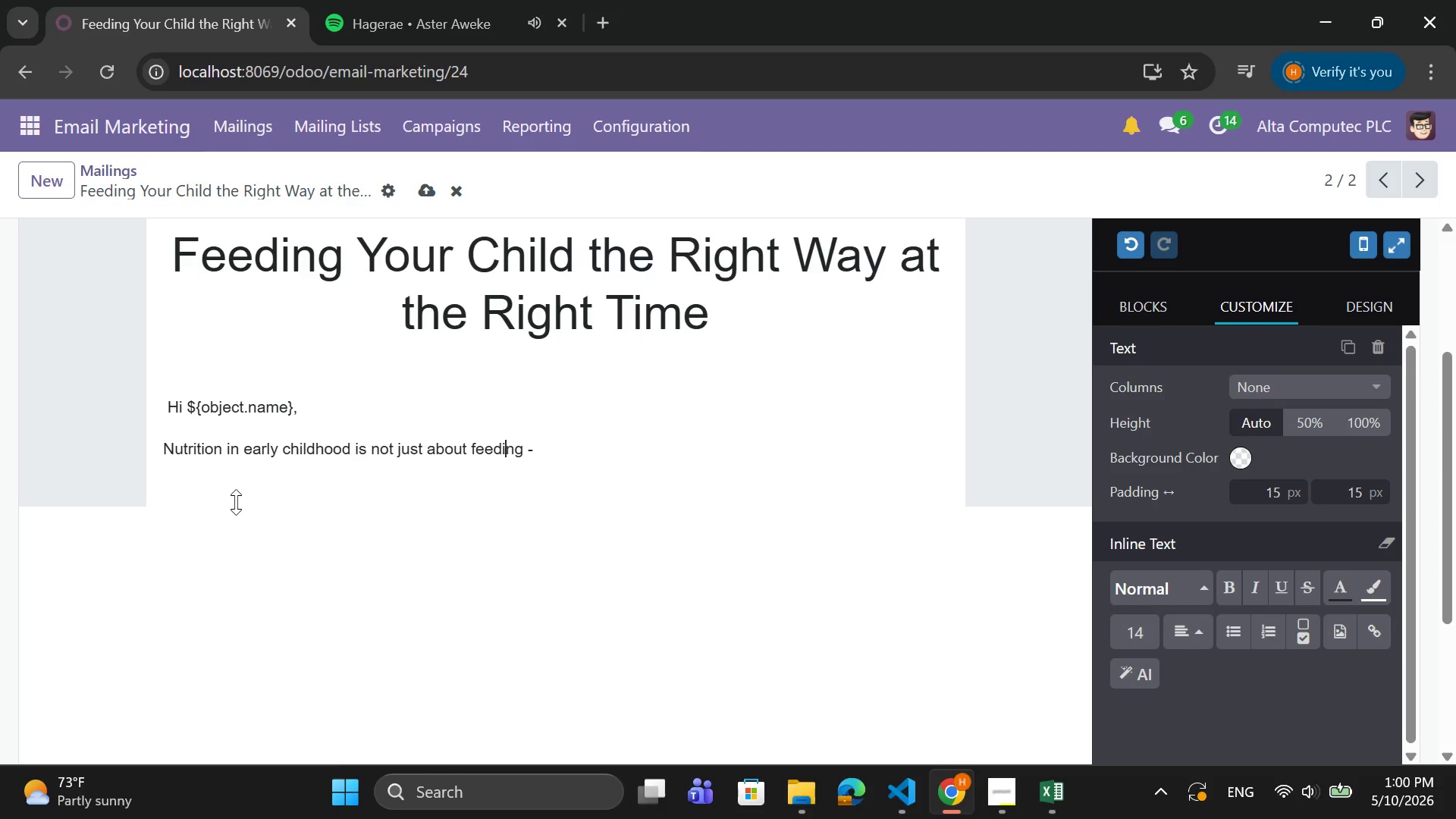 
key(ArrowRight)
 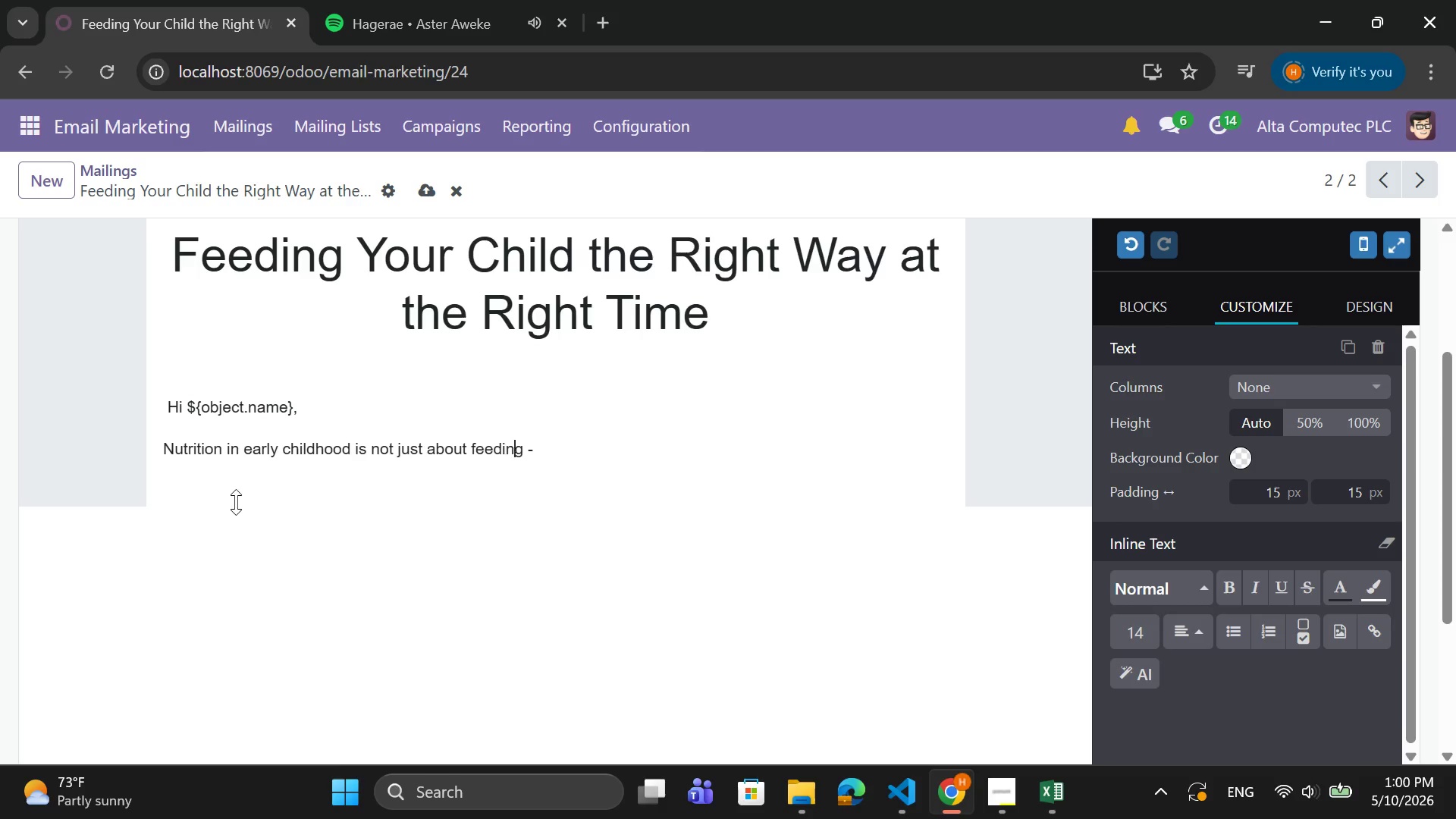 
key(ArrowRight)
 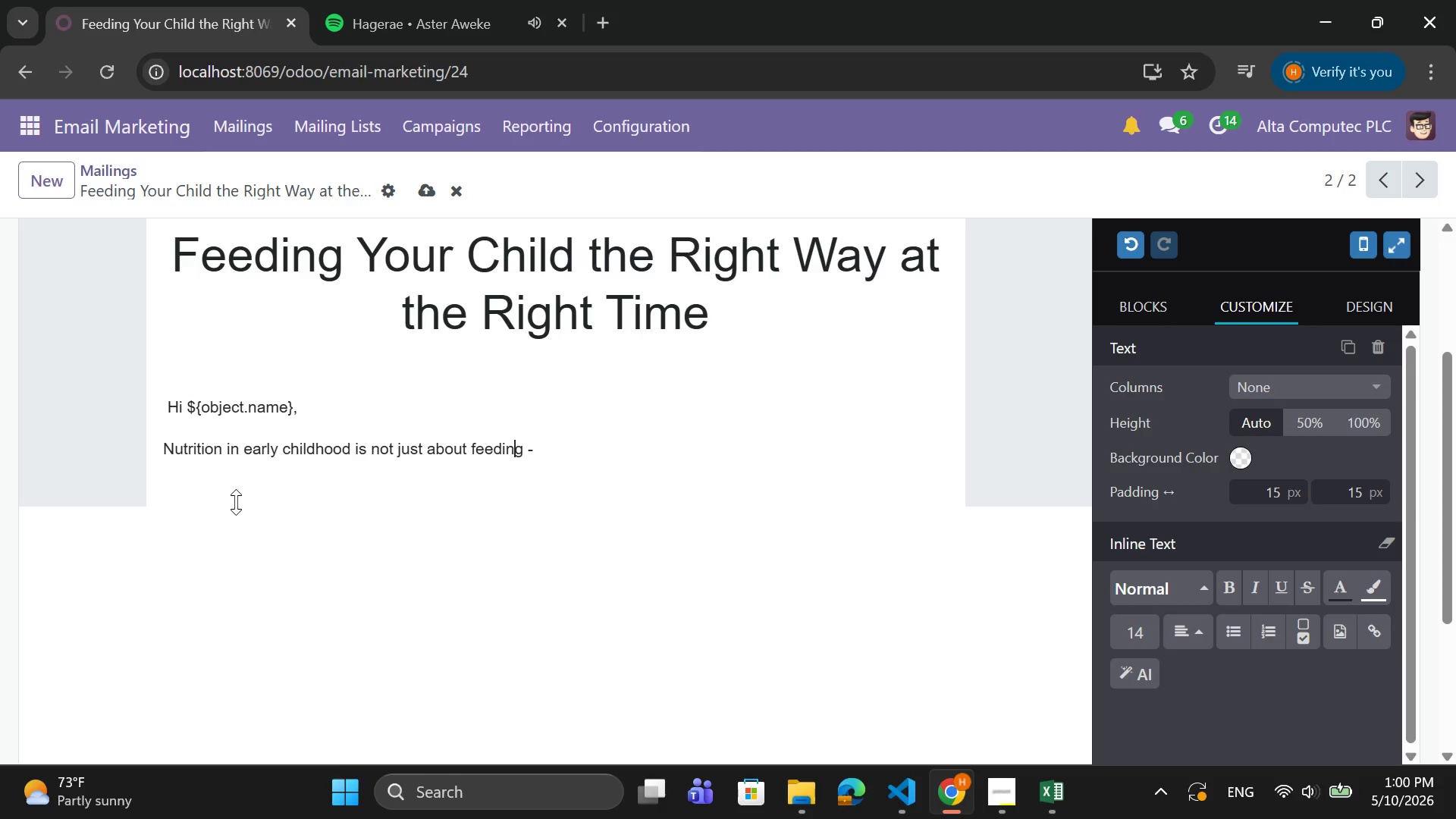 
key(ArrowRight)
 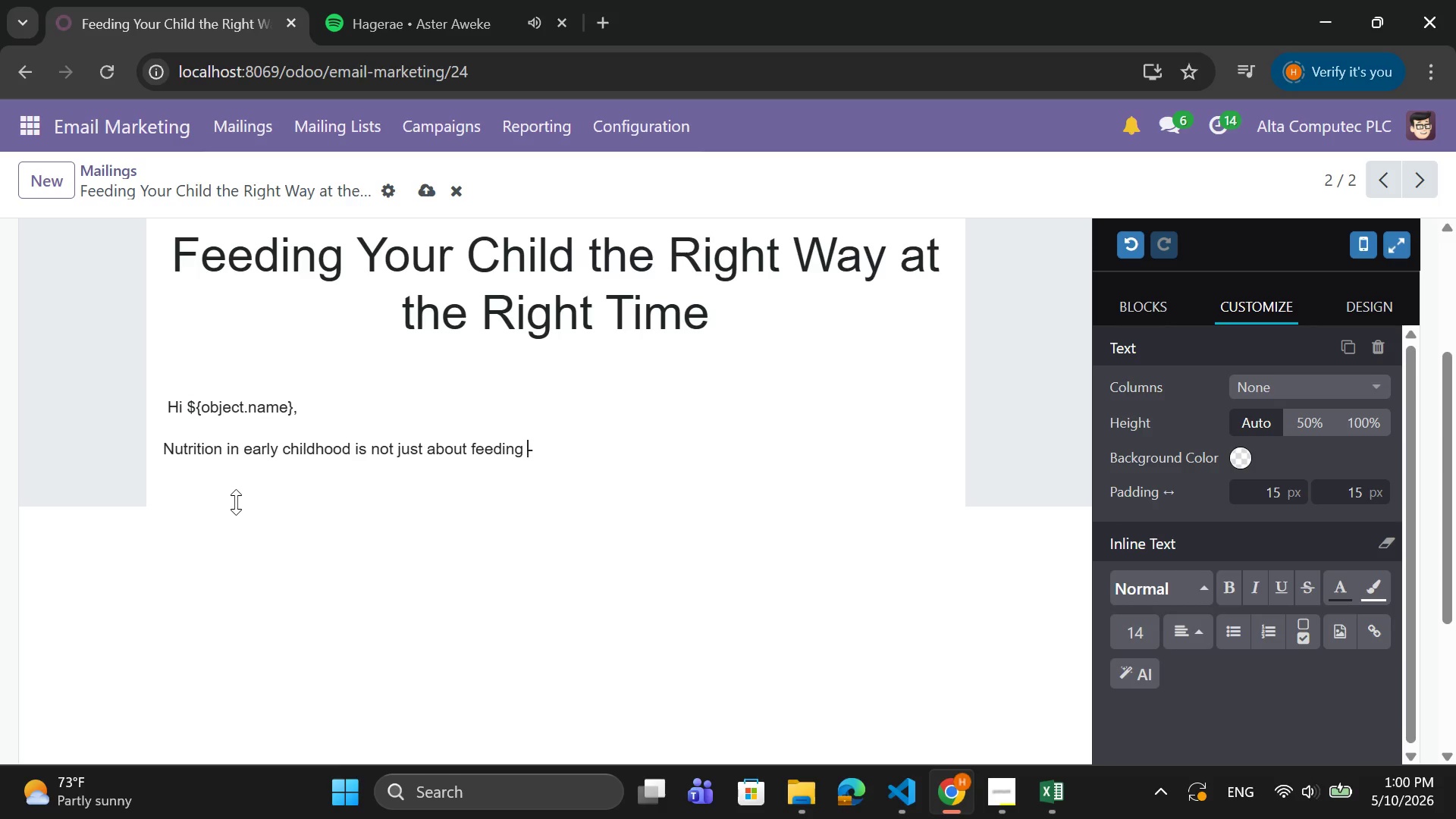 
key(ArrowRight)
 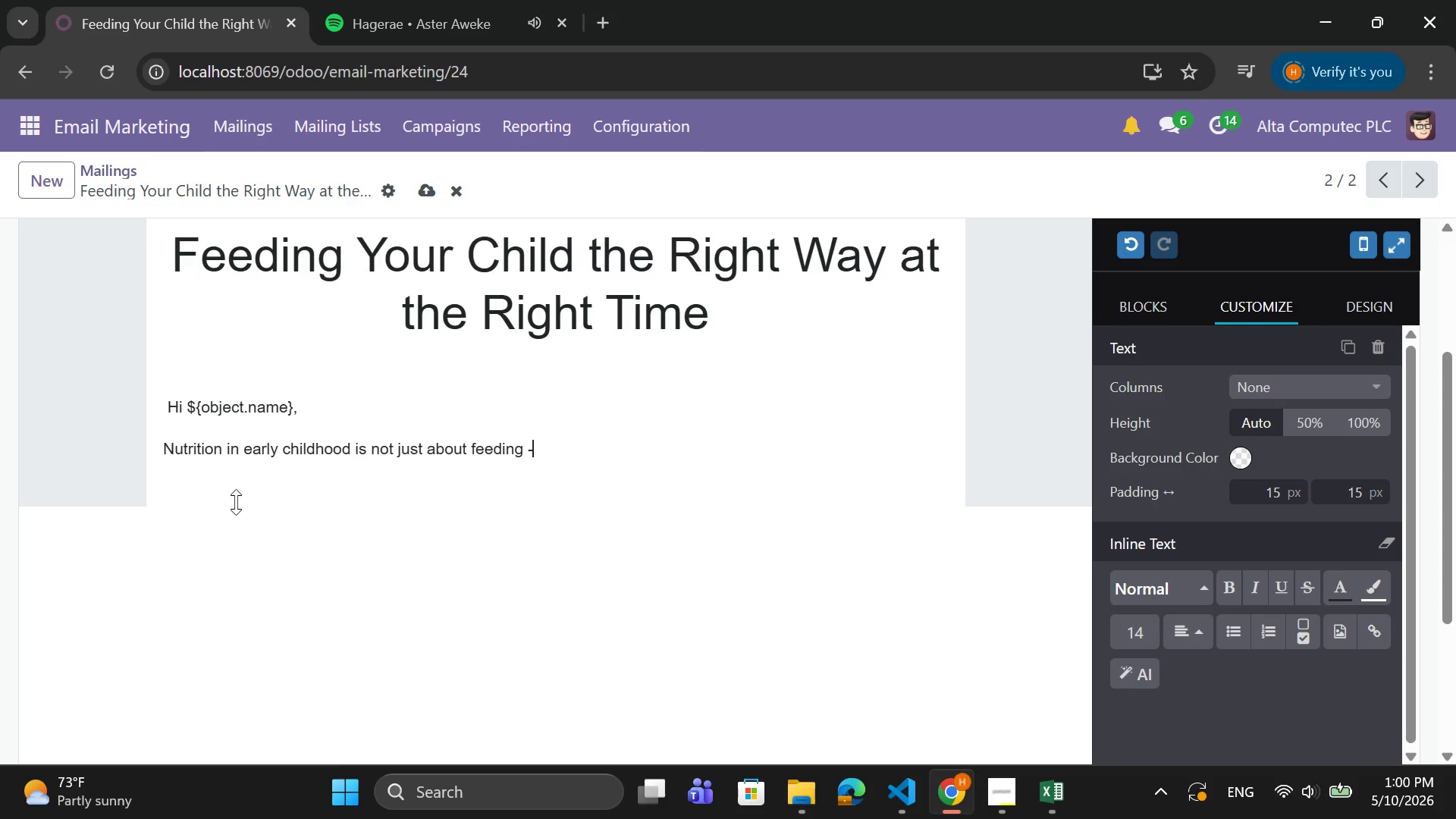 
key(ArrowRight)
 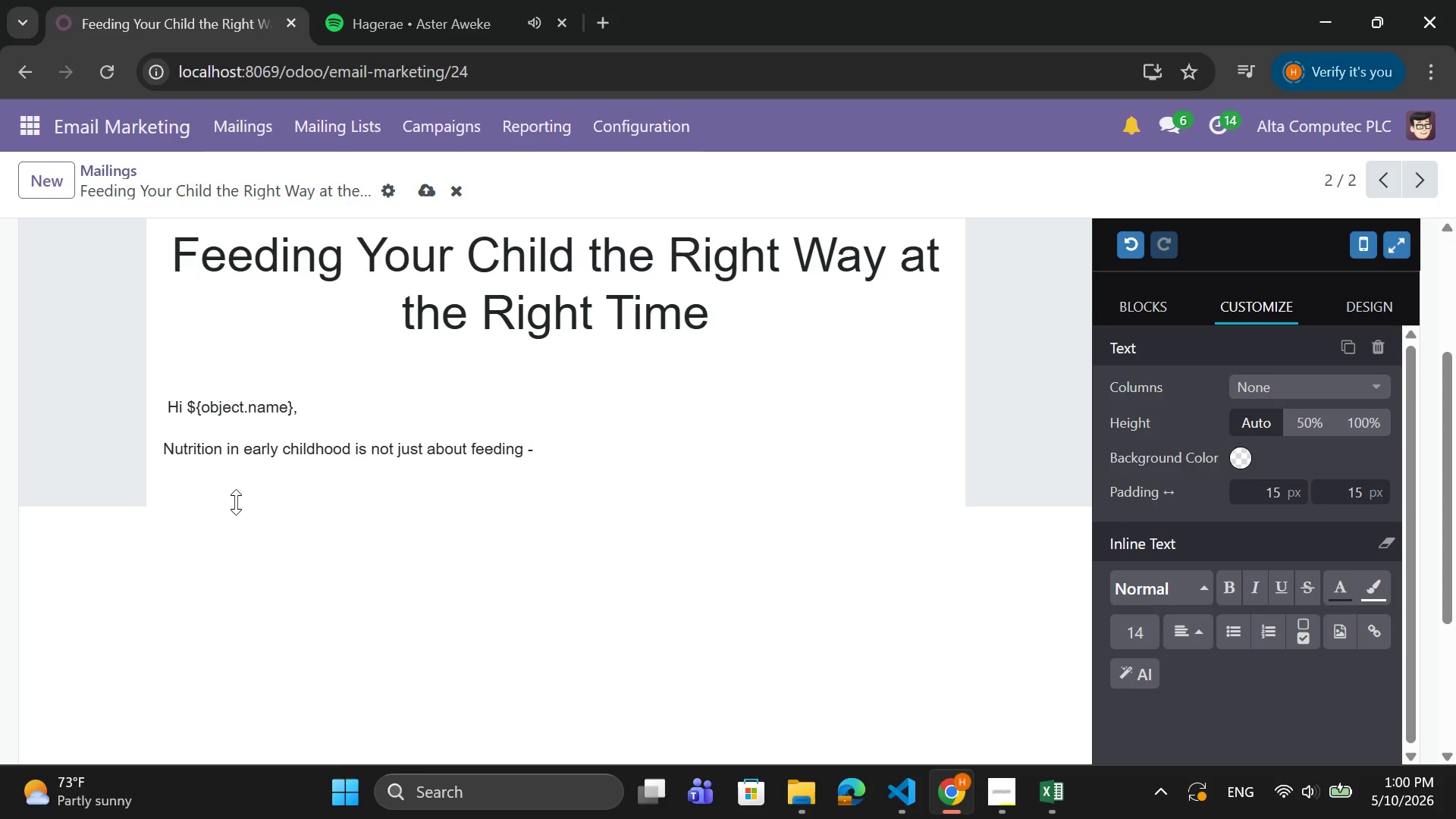 
type( it's abot)
key(Backspace)
type(ut building lifelong health. )
 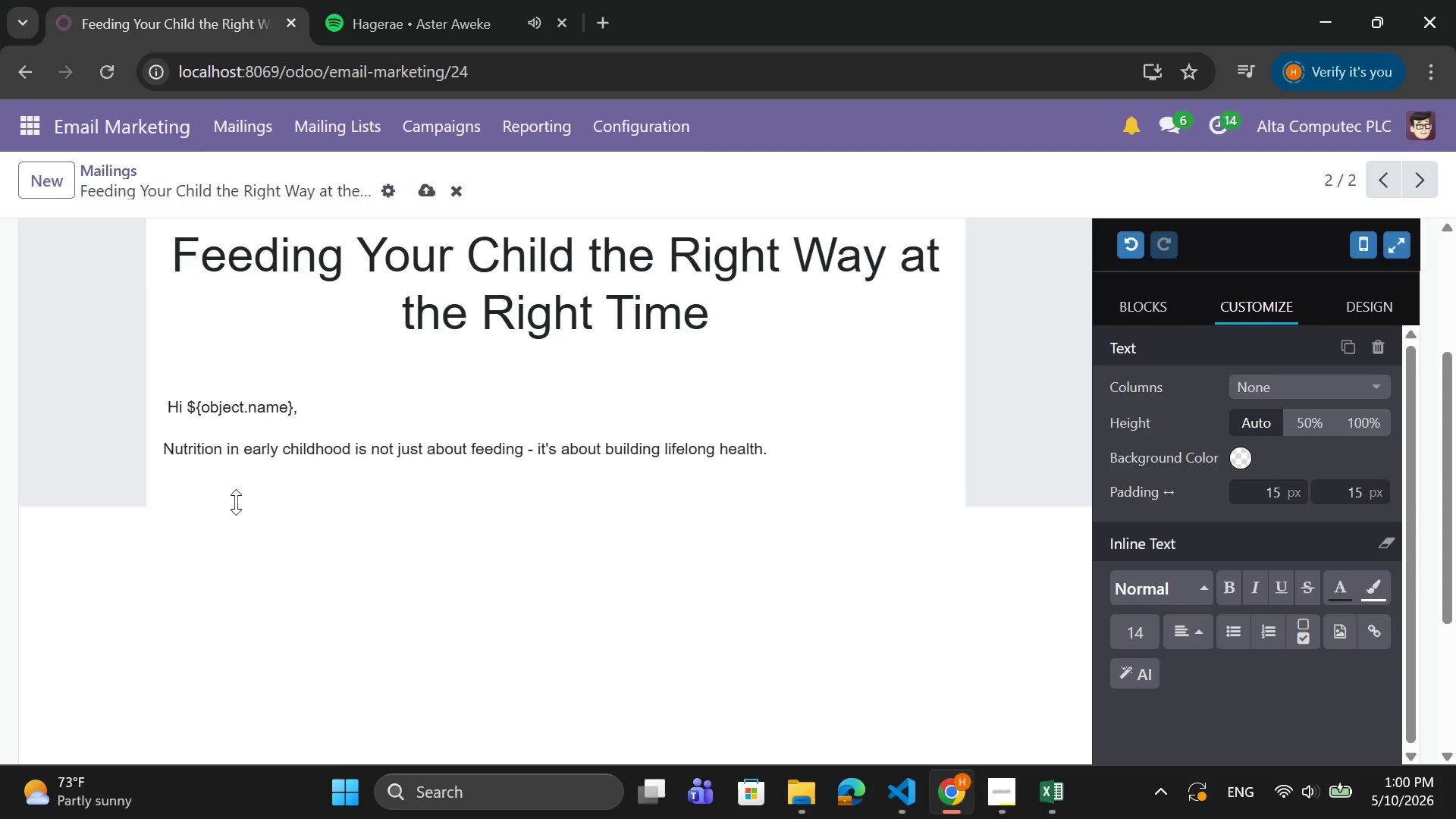 
key(Enter)
 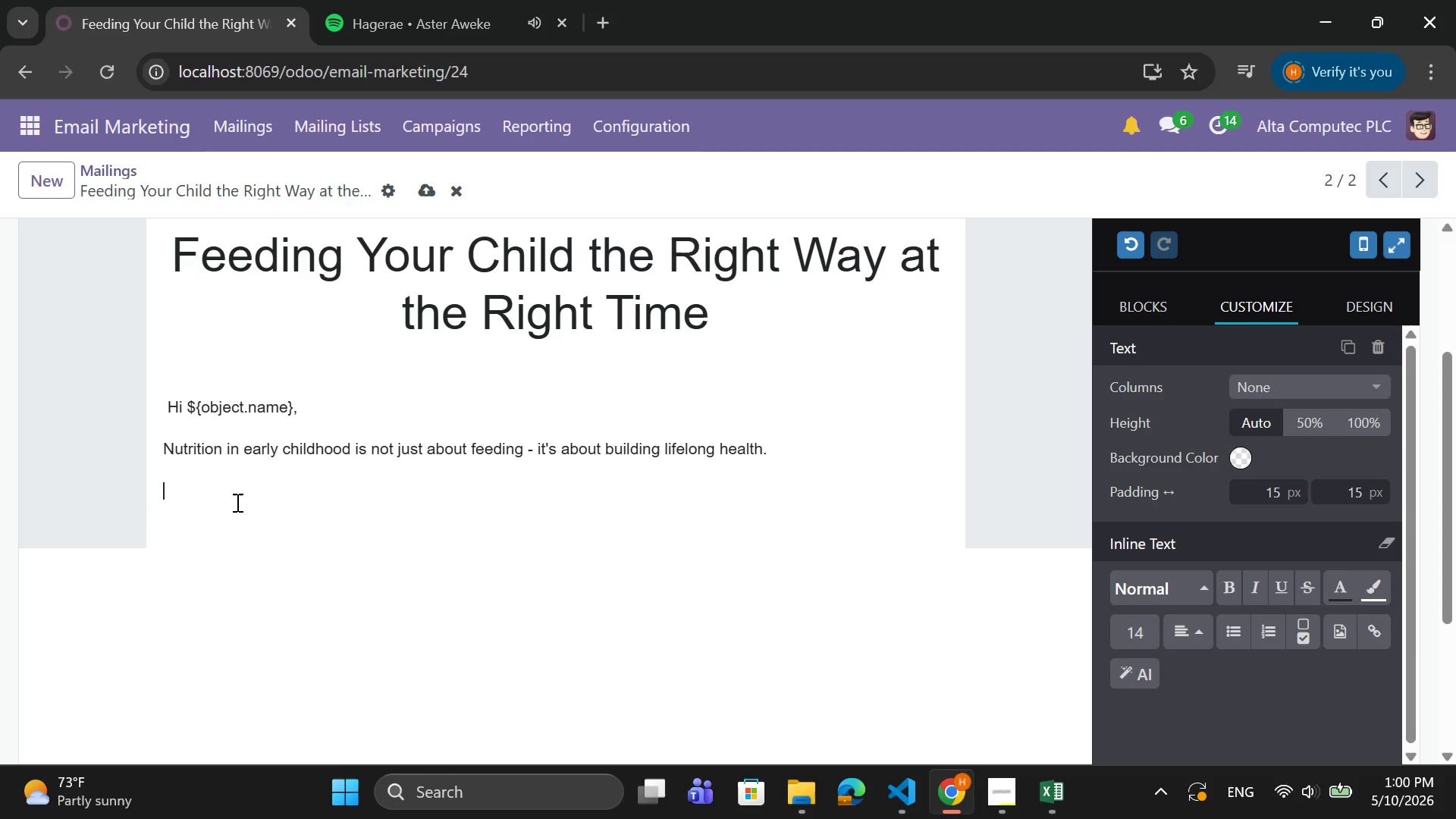 
type(During ht)
key(Backspace)
key(Backspace)
type(the )
 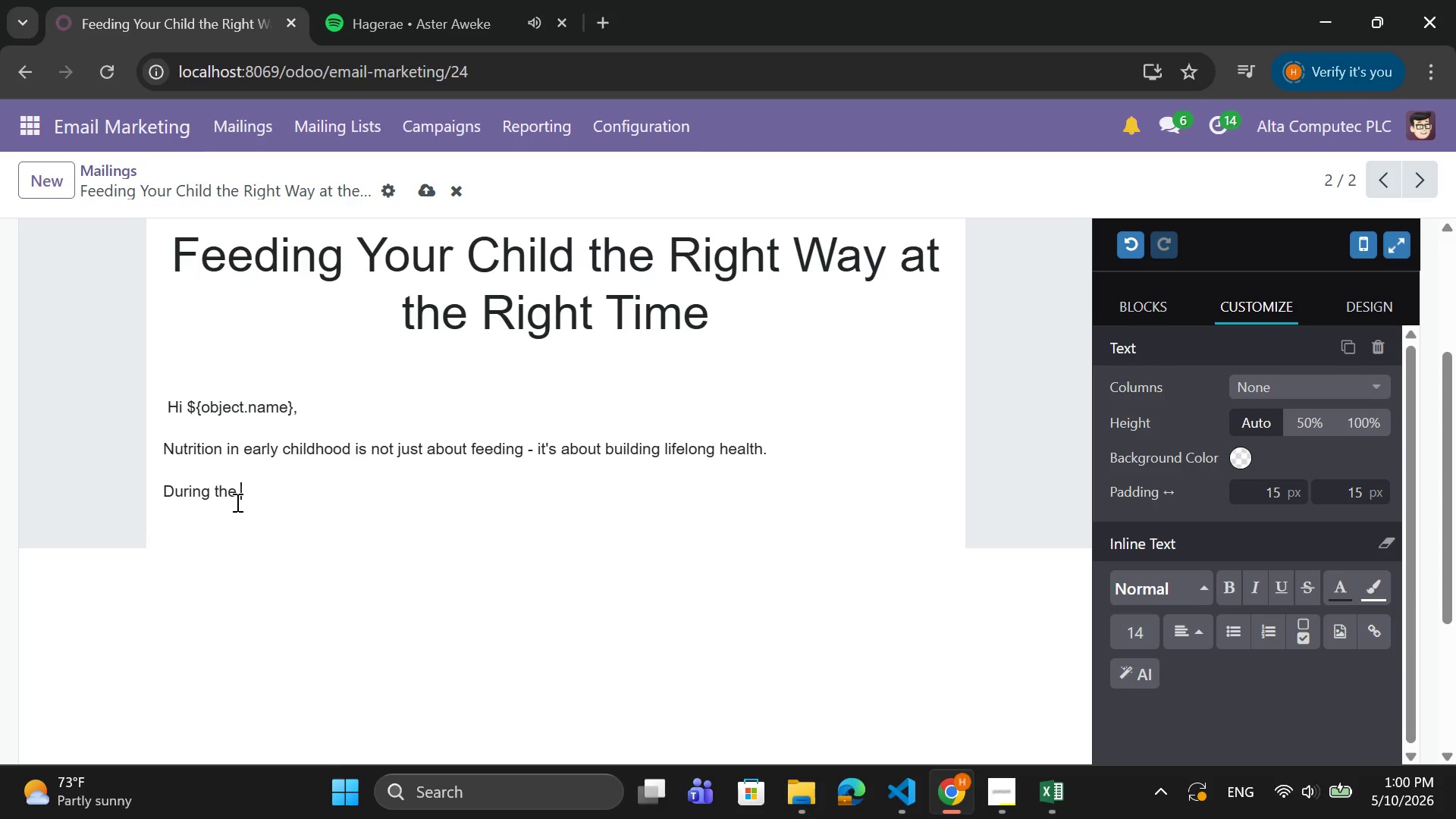 
type(${object)
 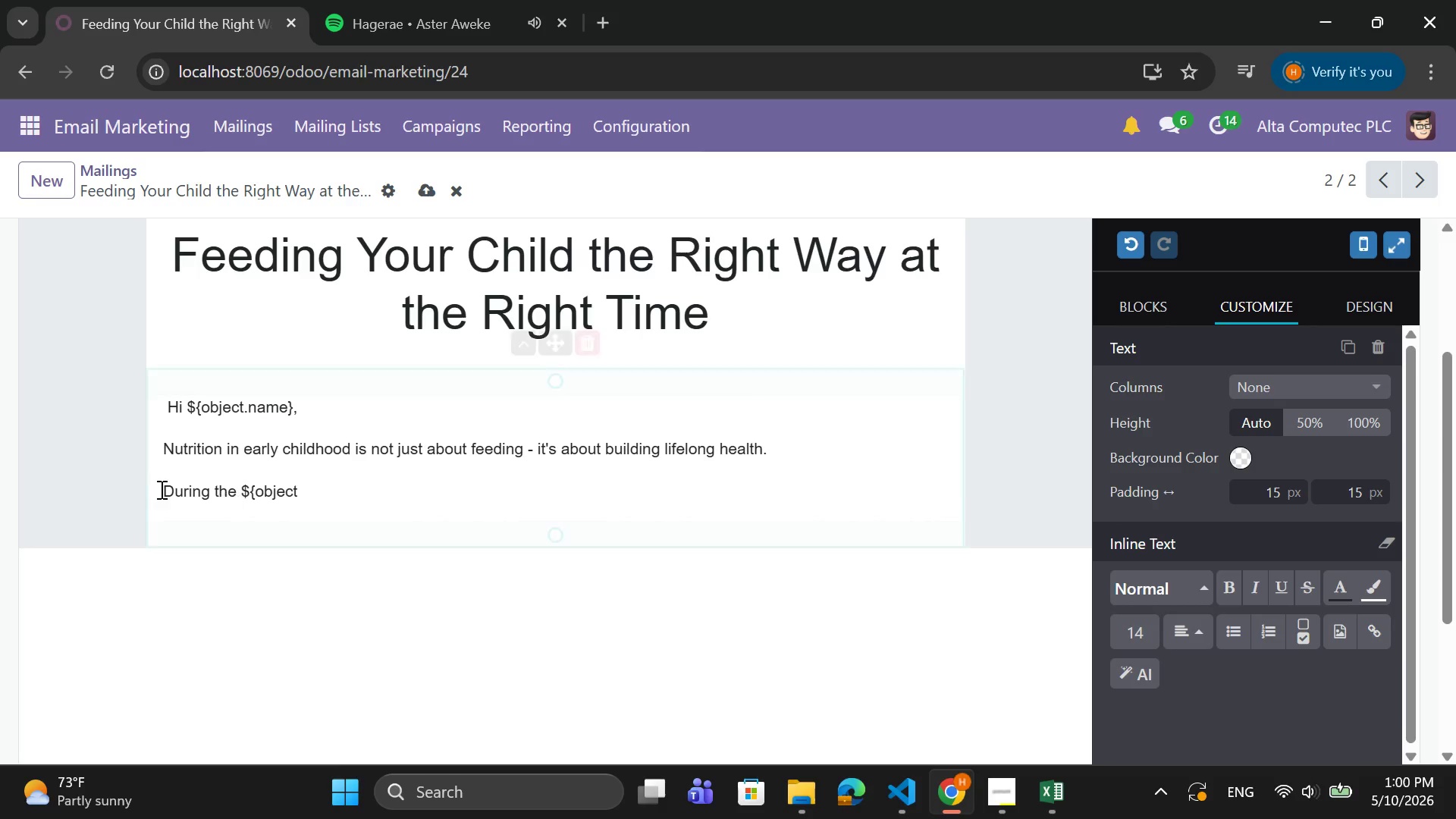 
type(.cata)
key(Backspace)
type(egory_is)
key(Backspace)
type(d.name} stage, your child's f)
key(Backspace)
type(digestive ssy)
key(Backspace)
key(Backspace)
type(ystem, immune response, and tast )
key(Backspace)
type(e preferecne)
key(Backspace)
key(Backspace)
key(Backspace)
type(nces are actively forming.)
 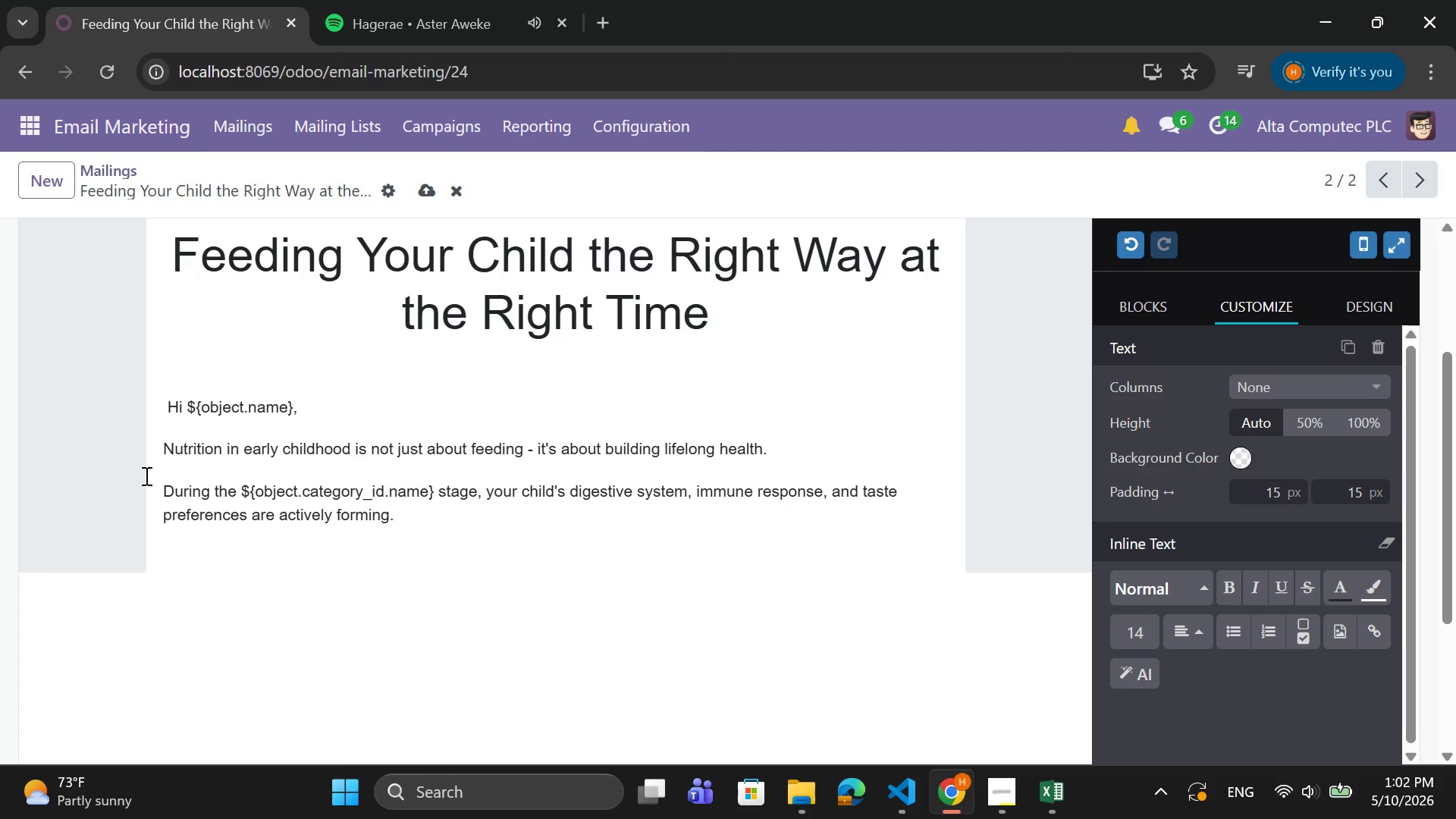 
key(Enter)
 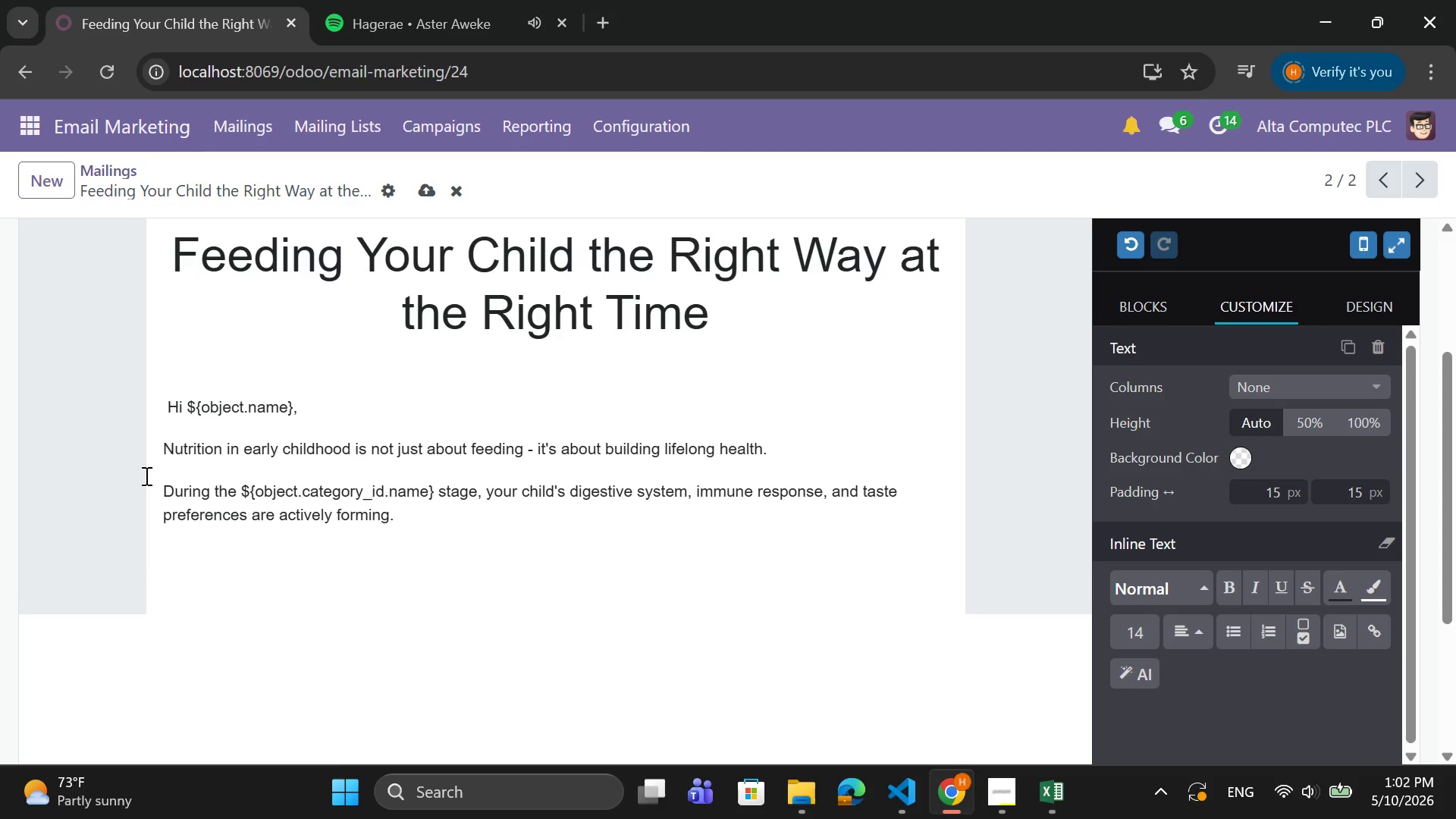 
type(What many parents dont relize)
key(Backspace)
key(Backspace)
key(Backspace)
key(Backspace)
key(Backspace)
key(Backspace)
key(Backspace)
key(Backspace)
type('t realize is that early nutrition infku)
key(Backspace)
key(Backspace)
type(luences:)
 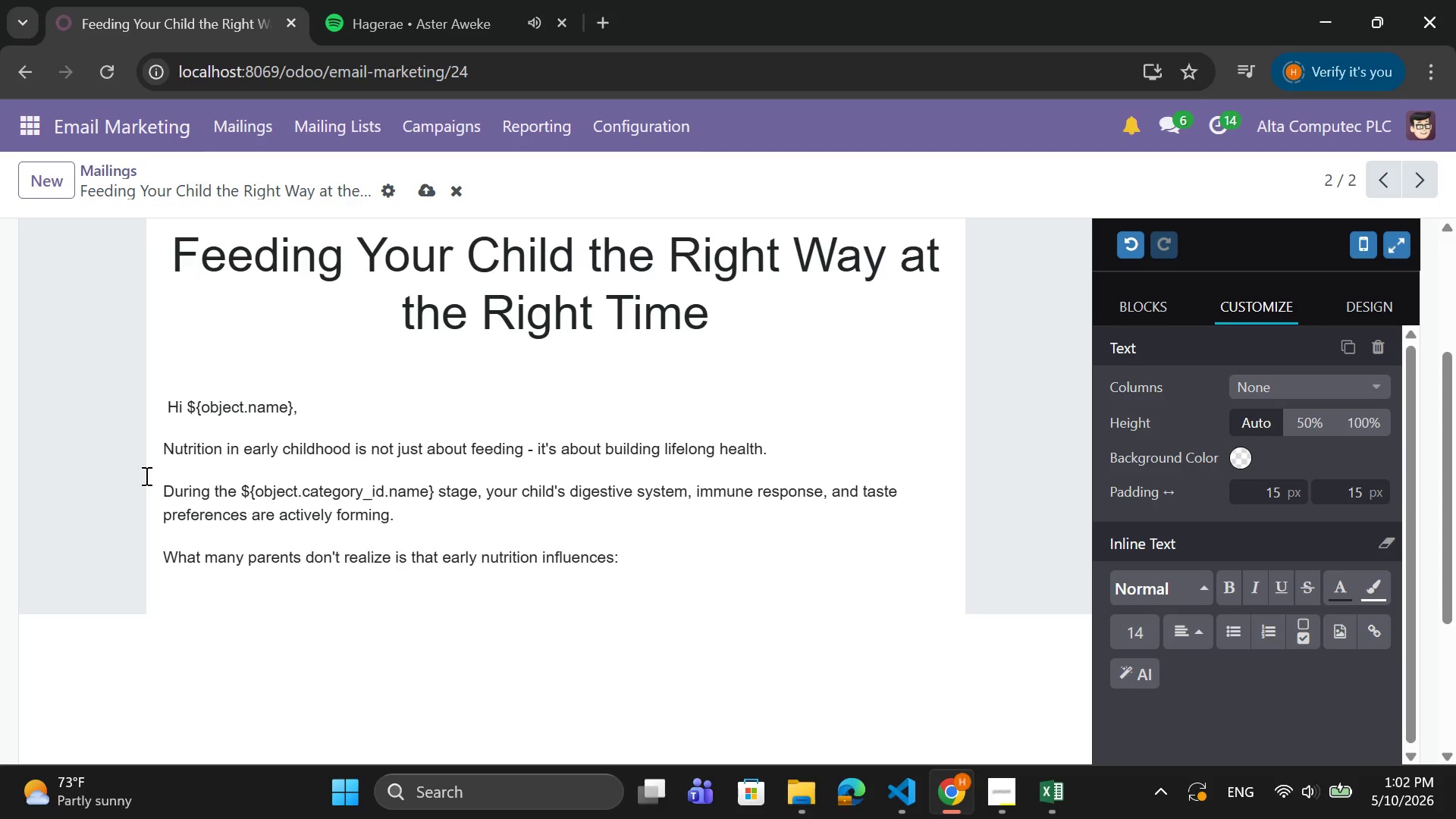 
key(Enter)
 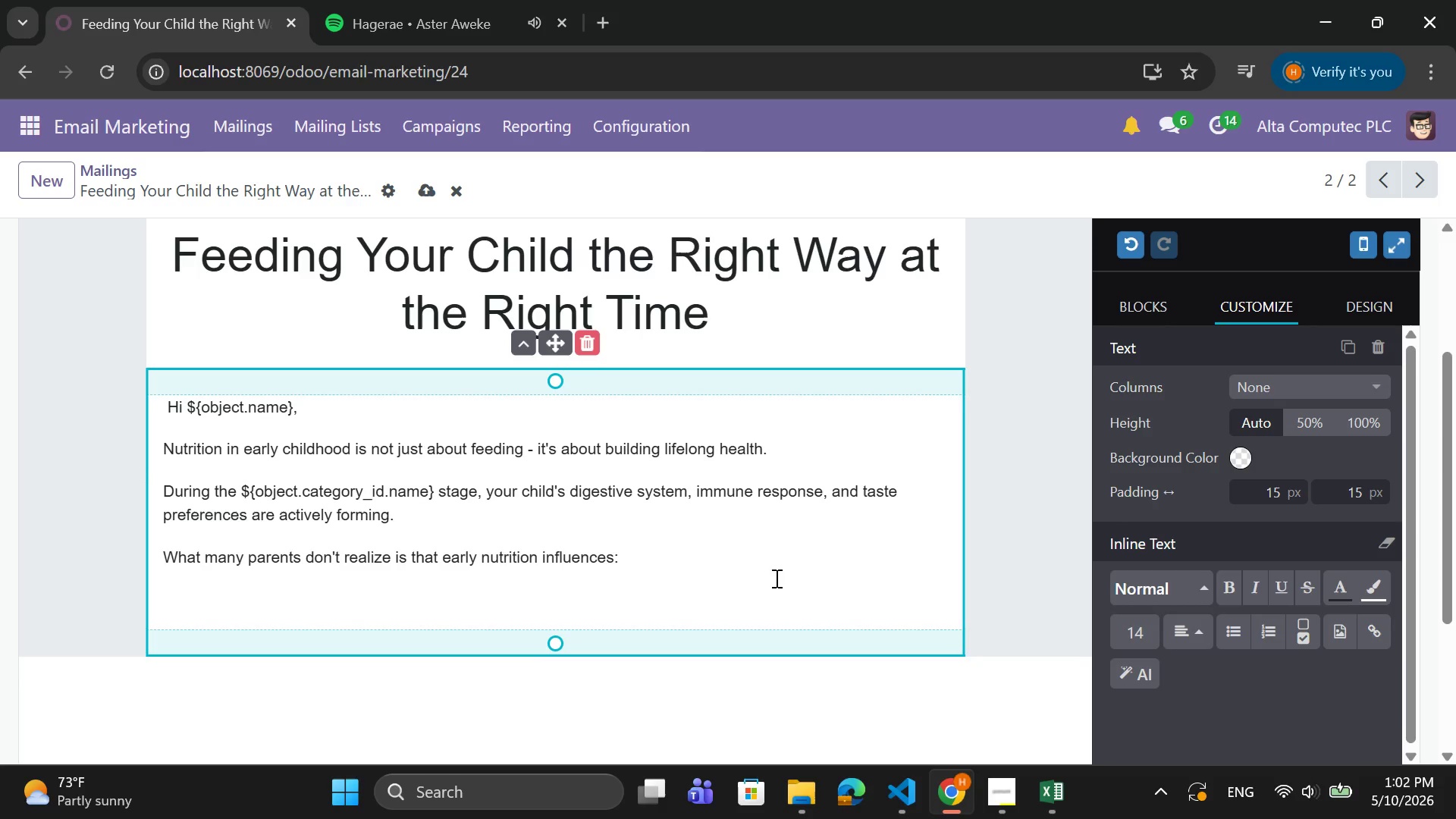 
left_click([1239, 624])
 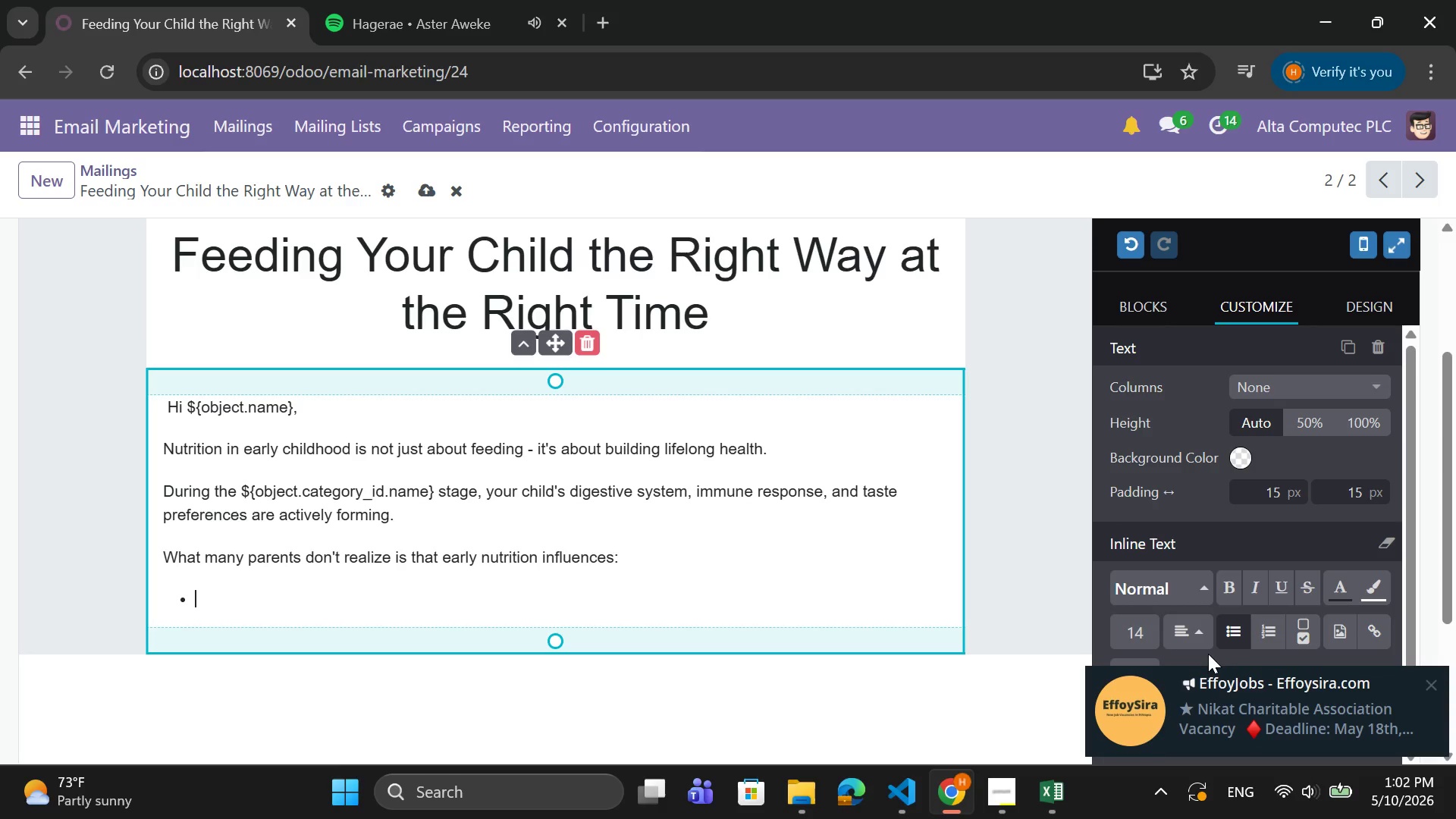 
type(Brain development)
 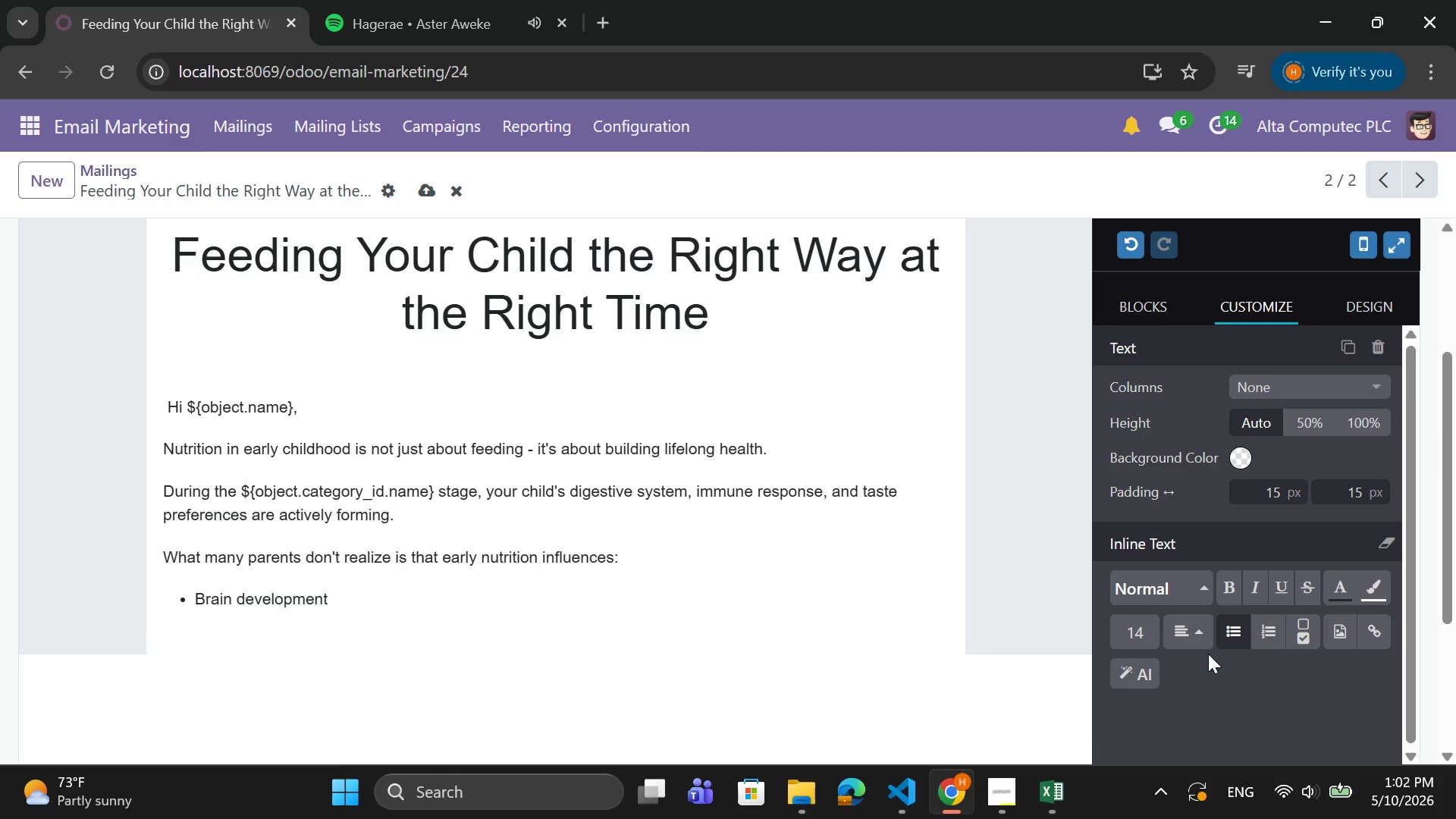 
key(Enter)
 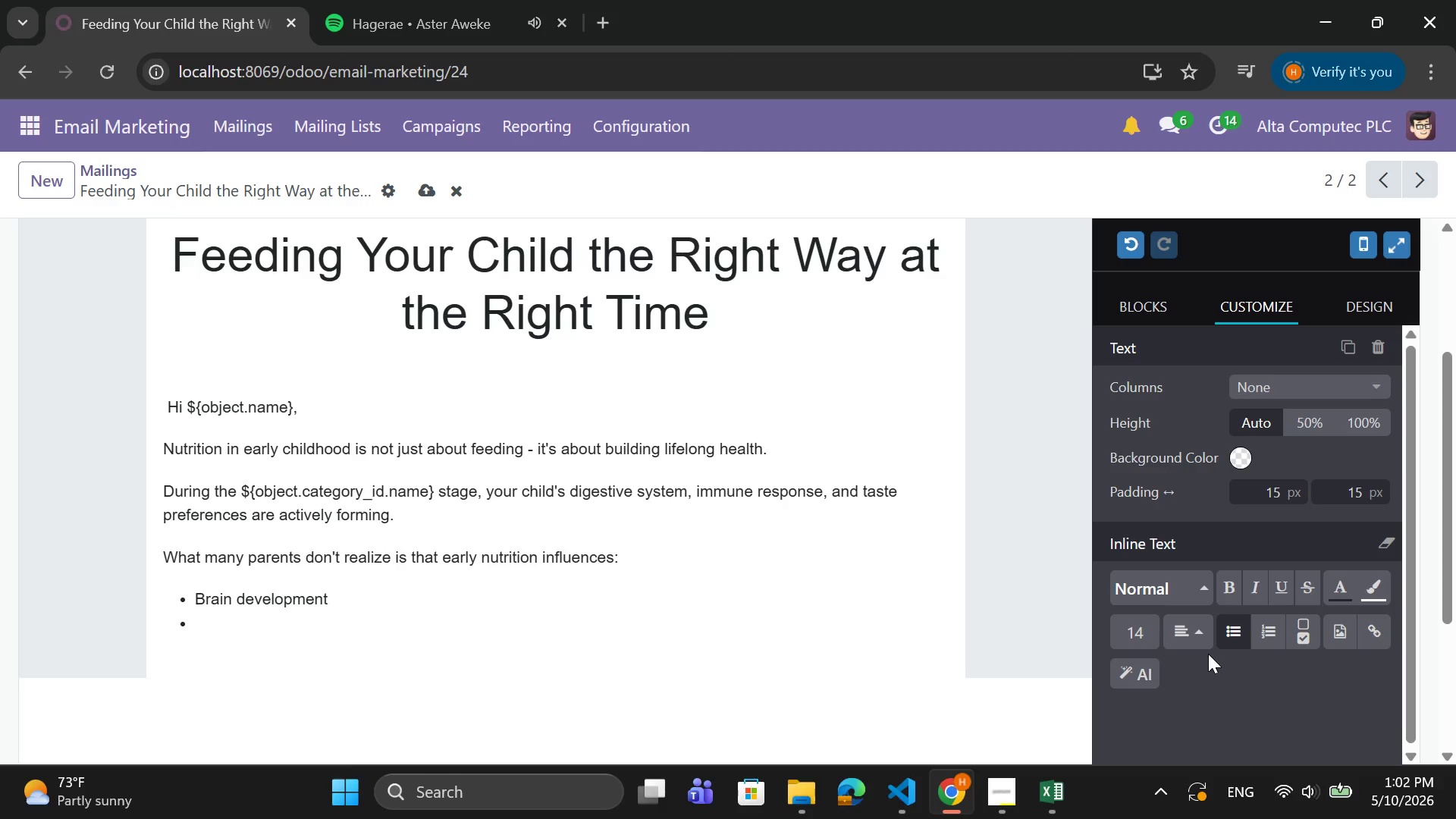 
type(Allergy risk)
 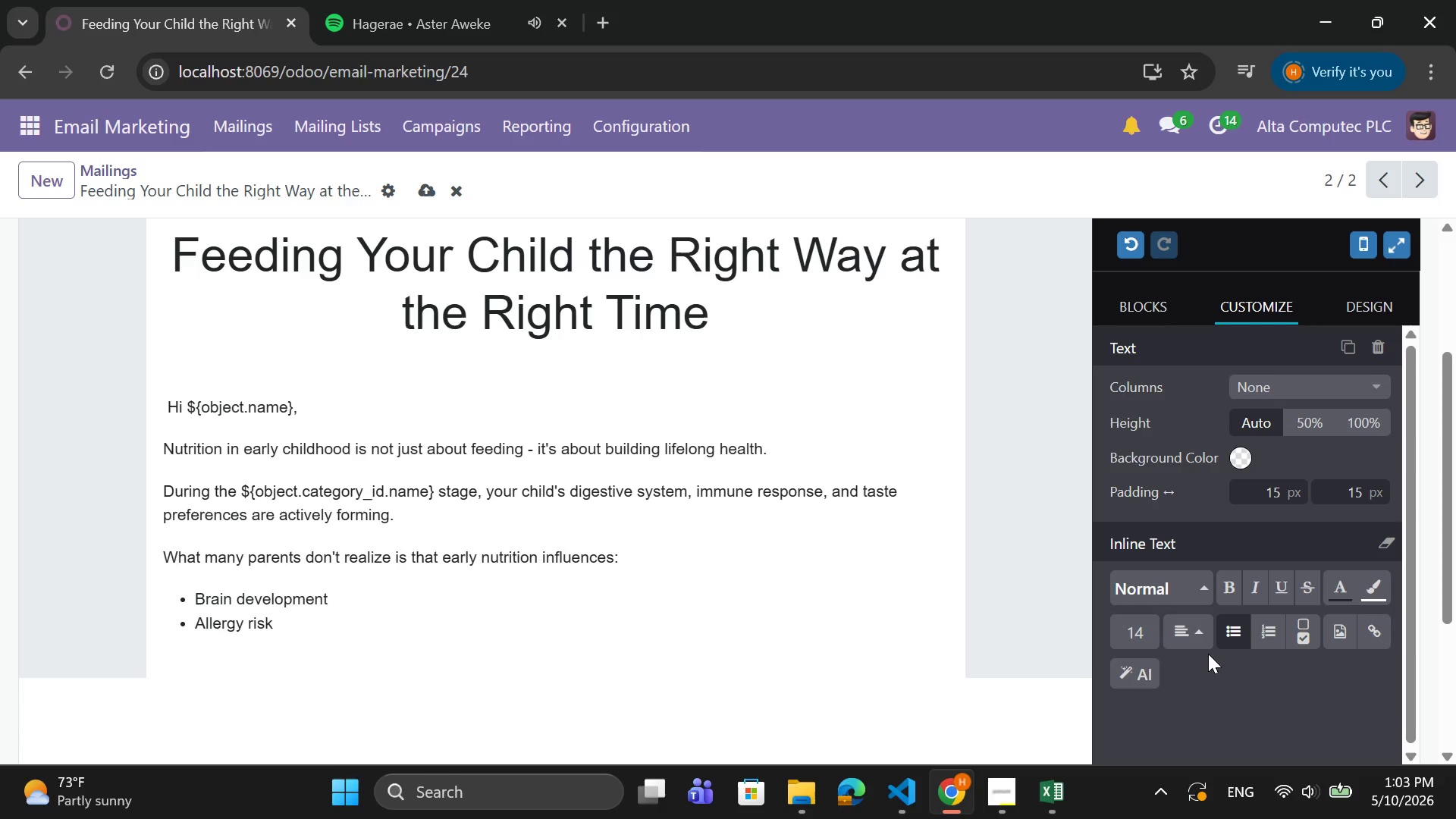 
key(Enter)
 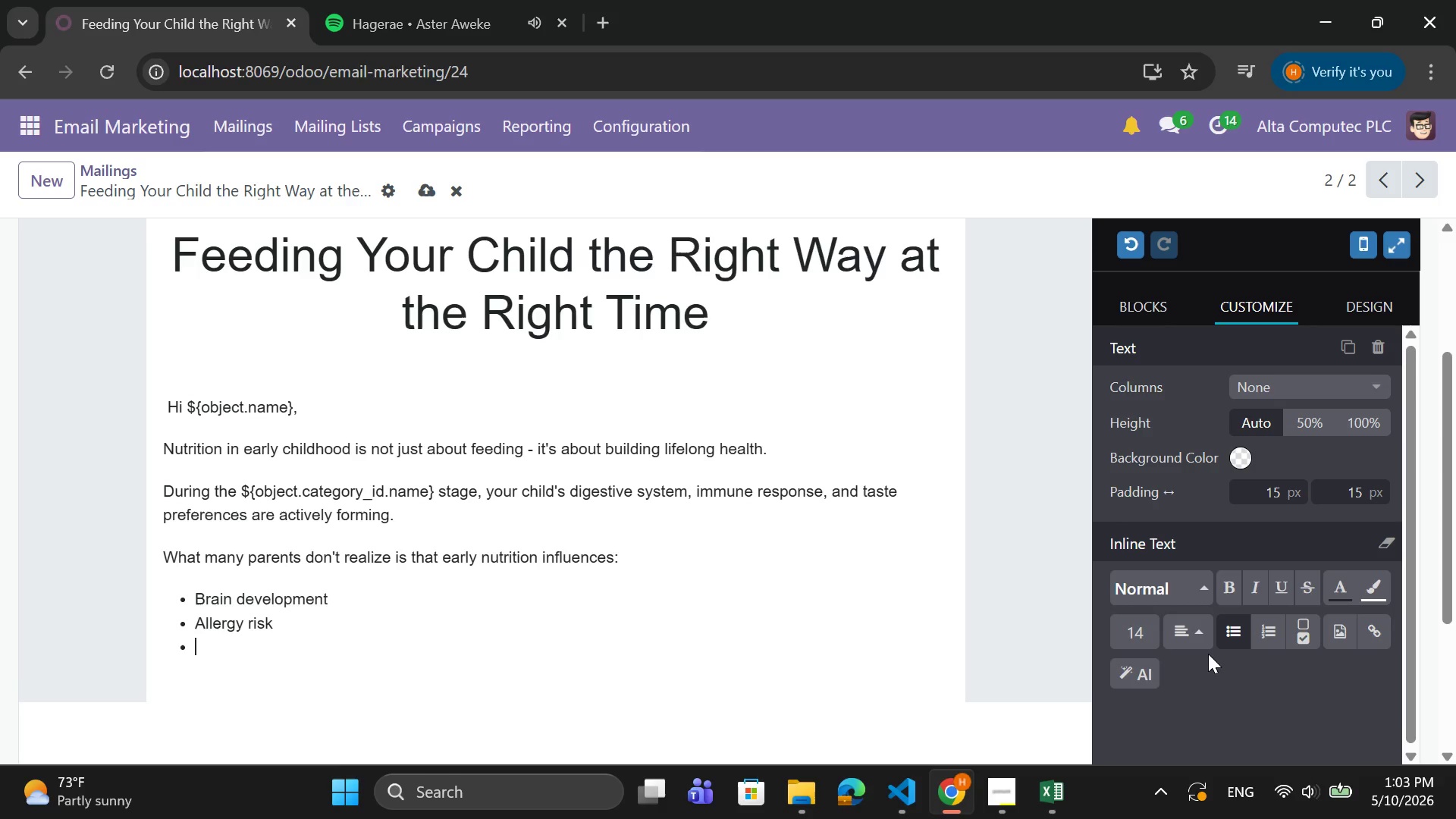 
type(Long )
key(Backspace)
type(-term eating habits)
 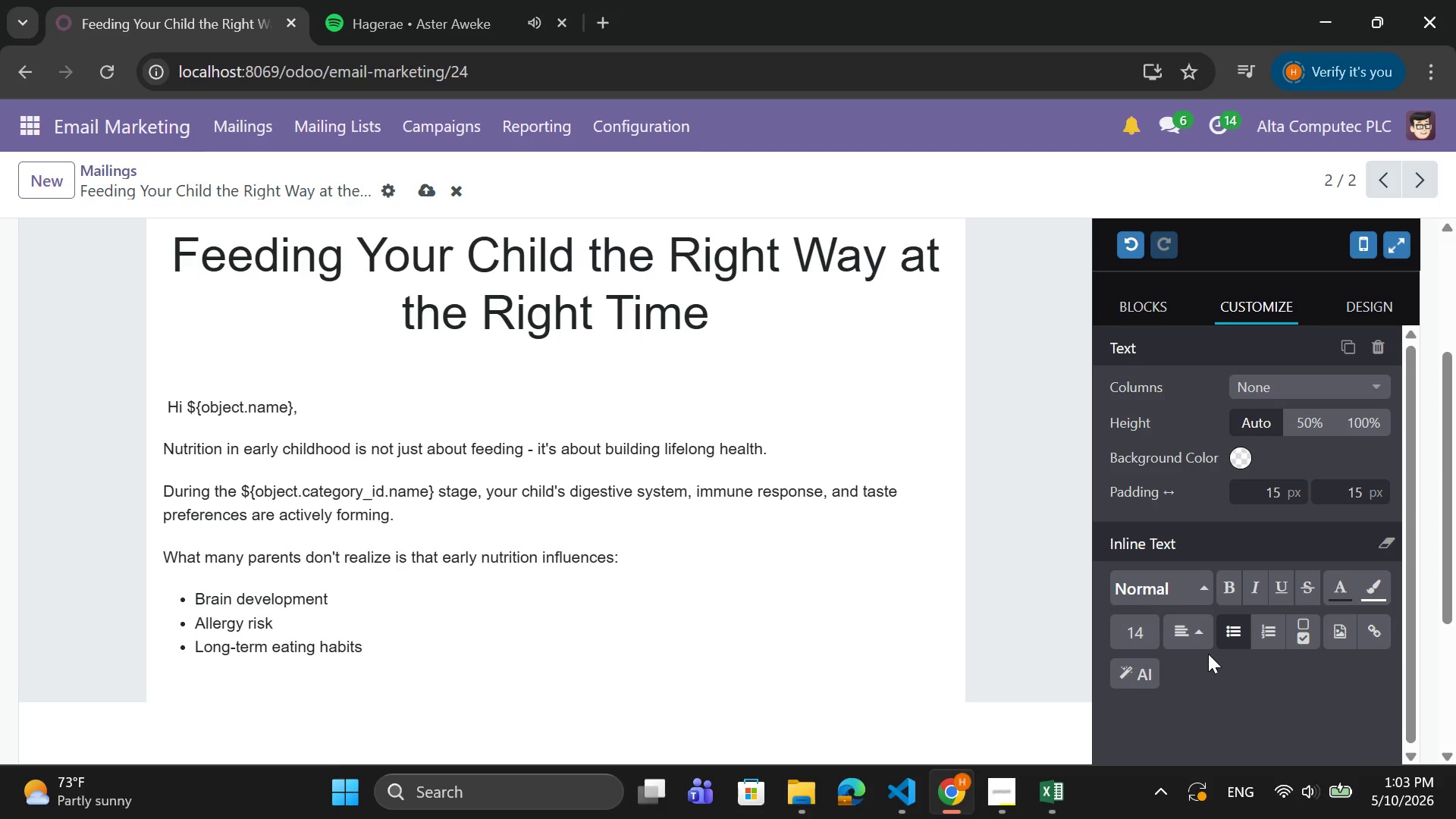 
key(Enter)
 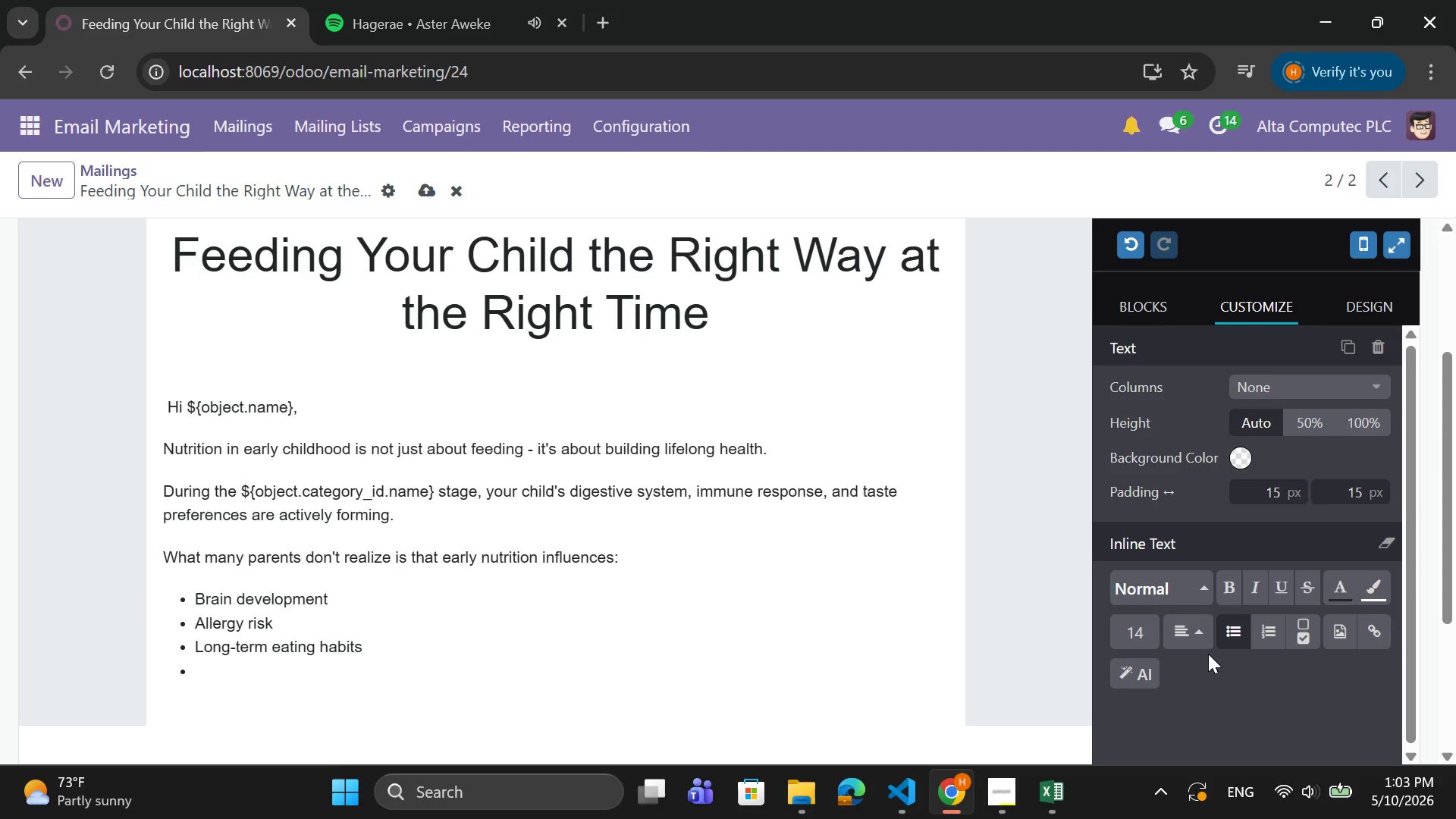 
key(Backspace)
type(We guide families step by step)
 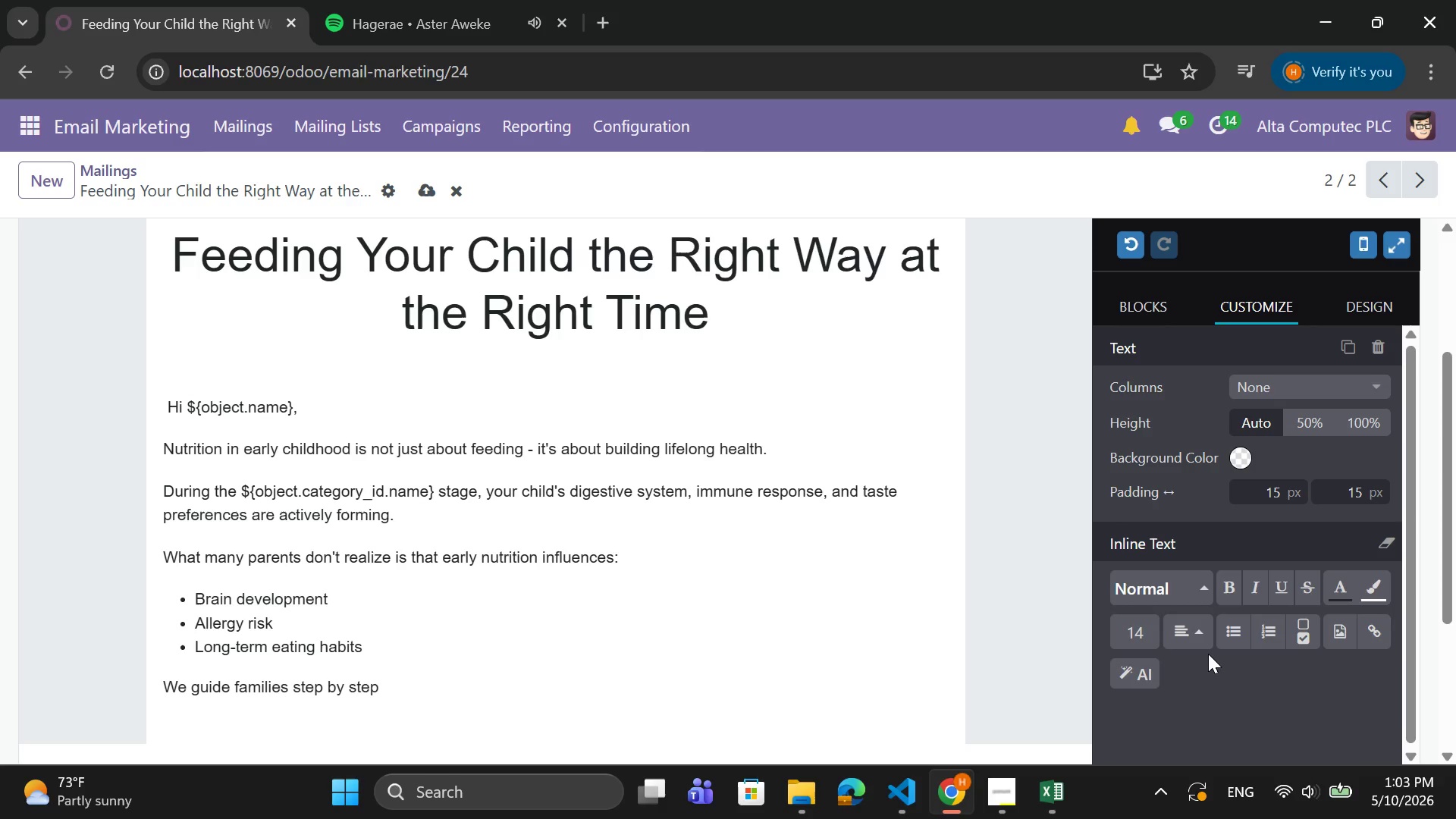 
key(ArrowLeft)
 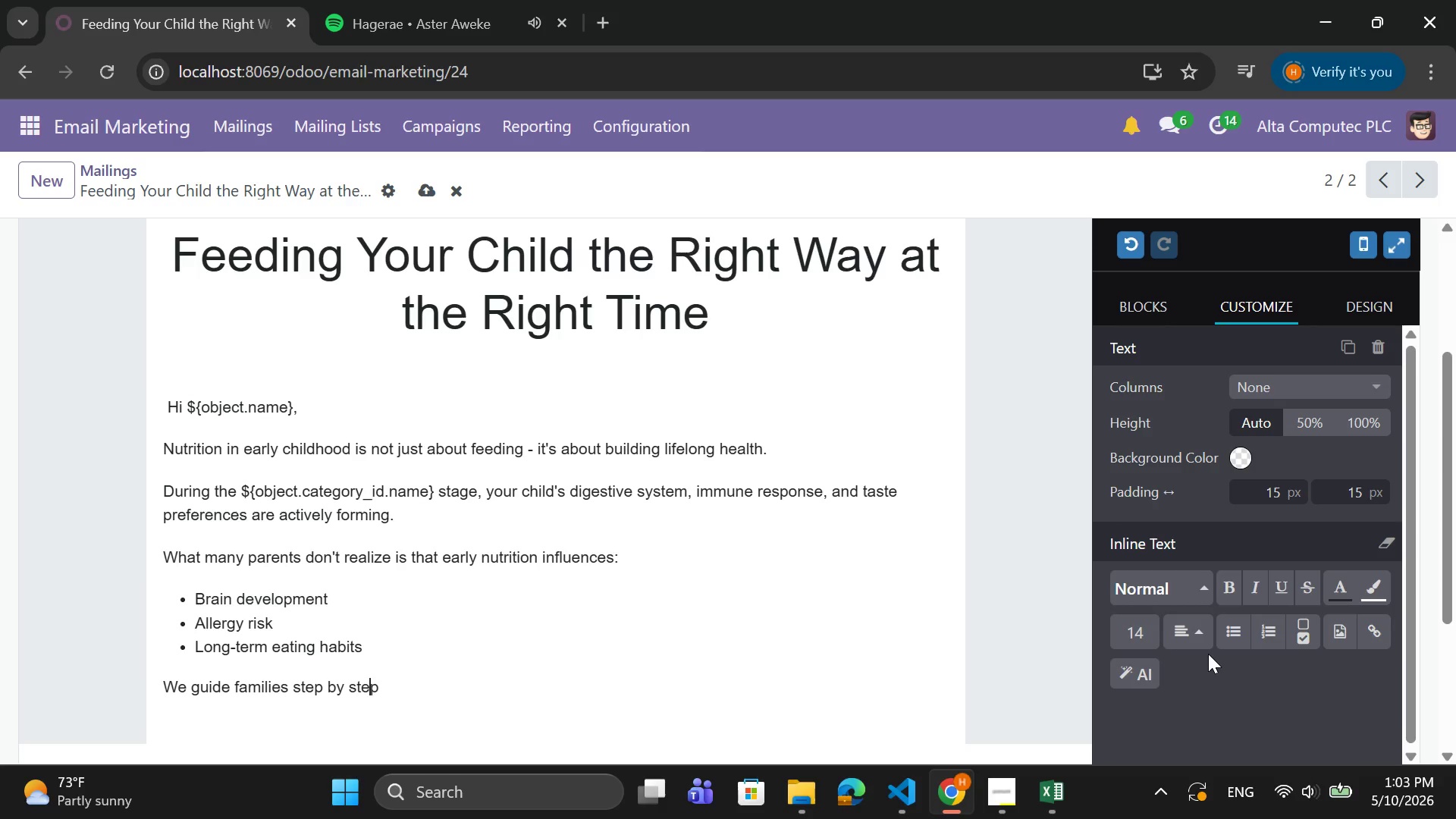 
key(ArrowLeft)
 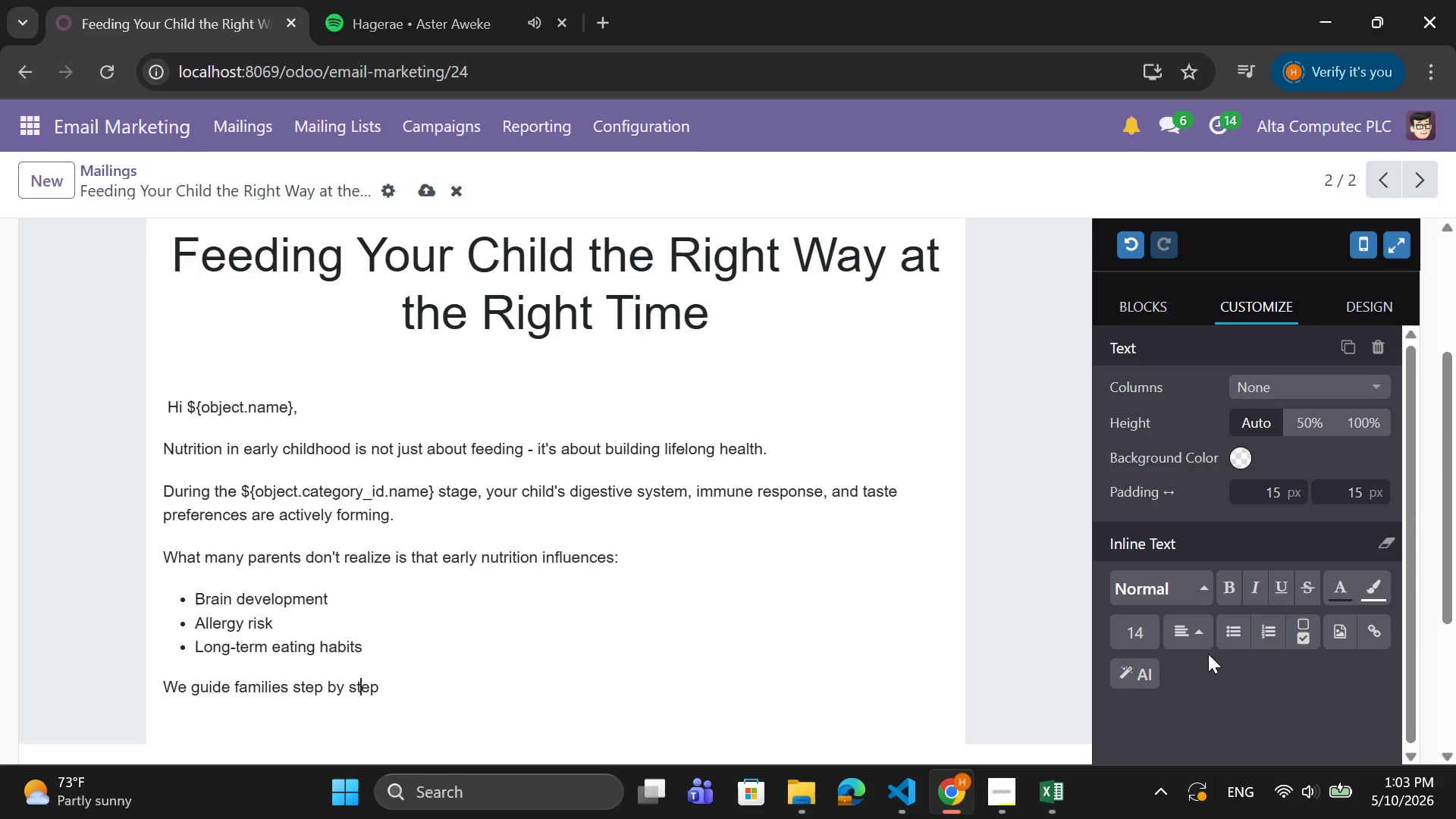 
key(ArrowLeft)
 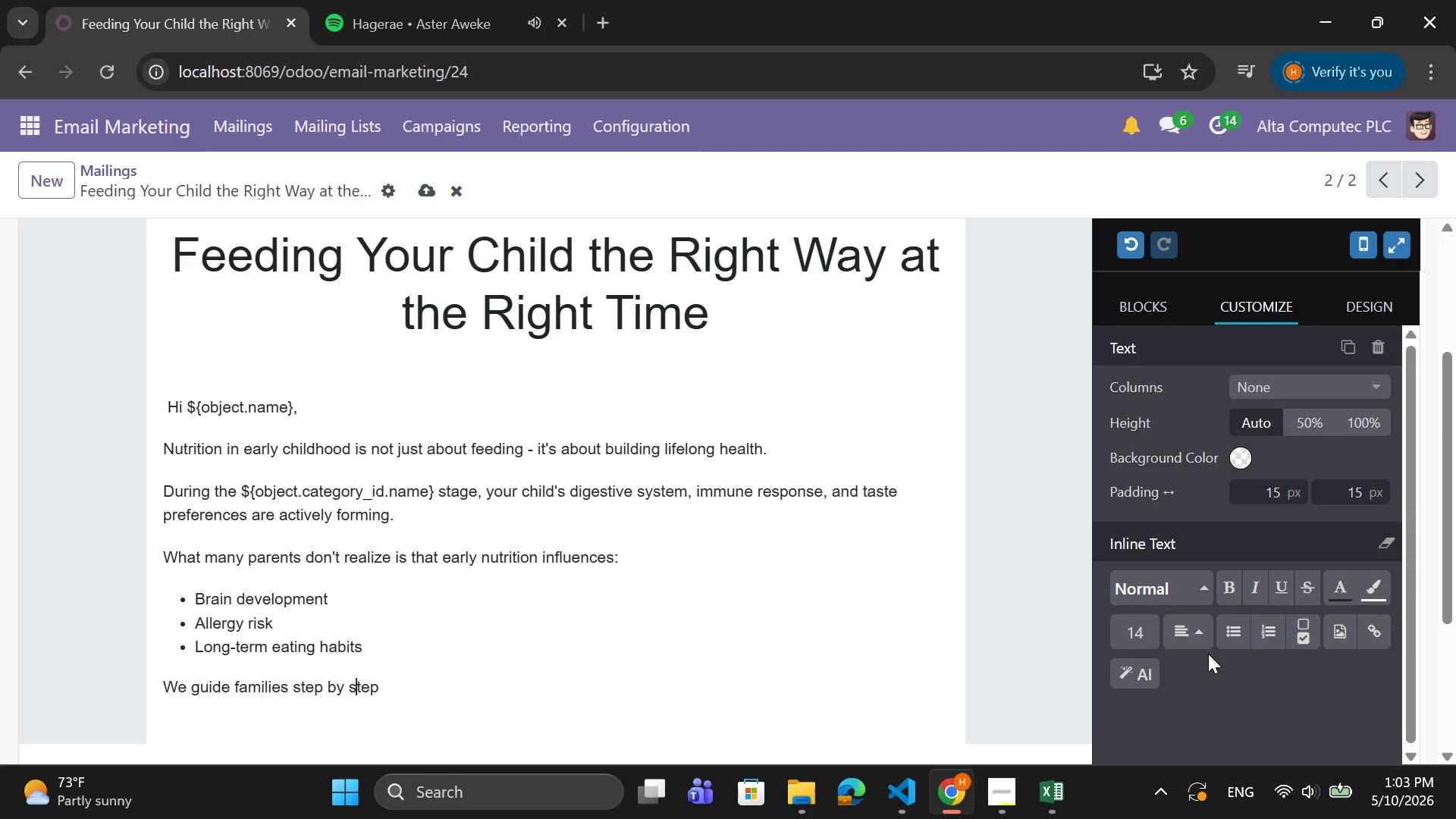 
key(ArrowLeft)
 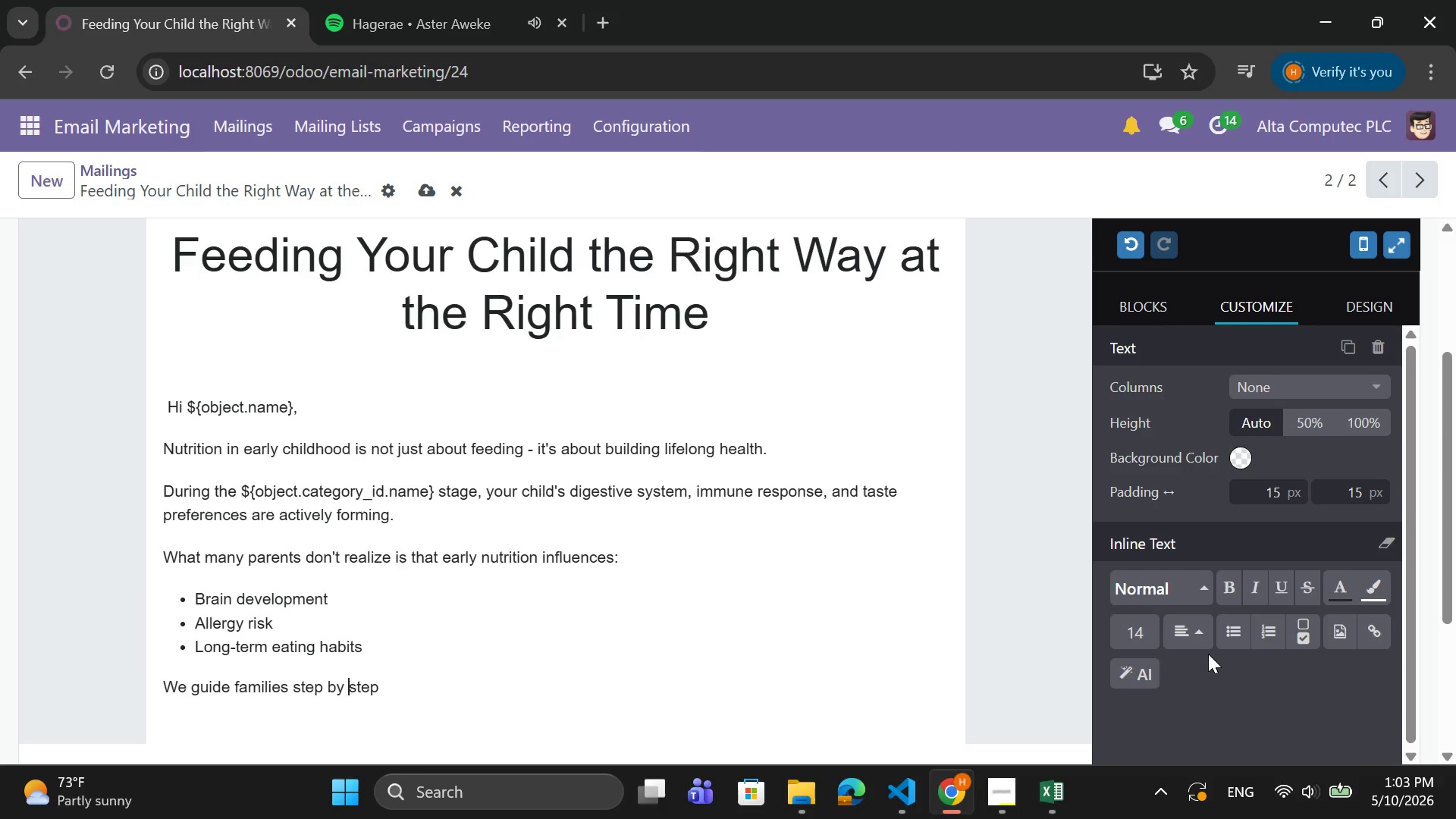 
key(ArrowLeft)
 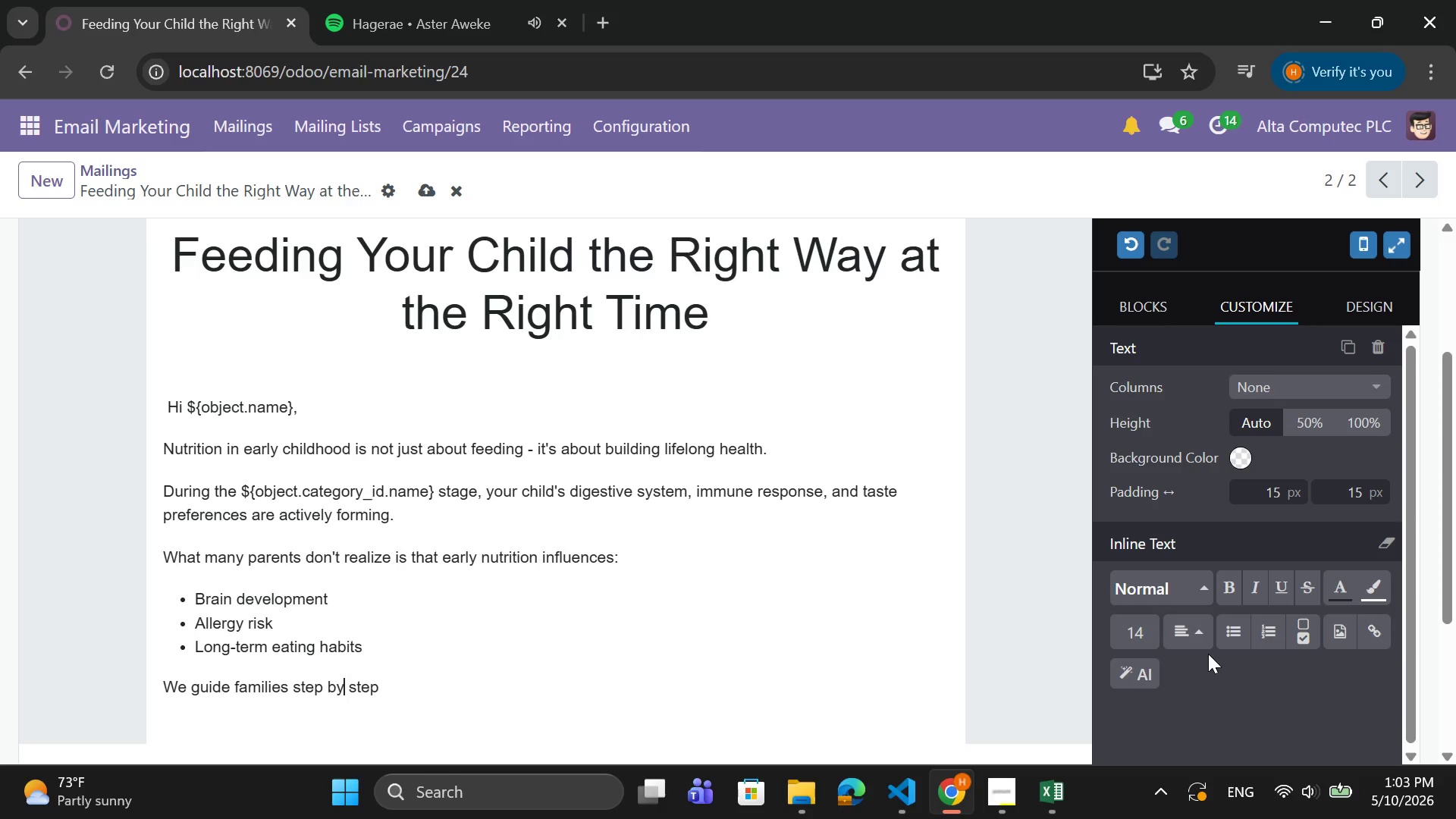 
key(ArrowLeft)
 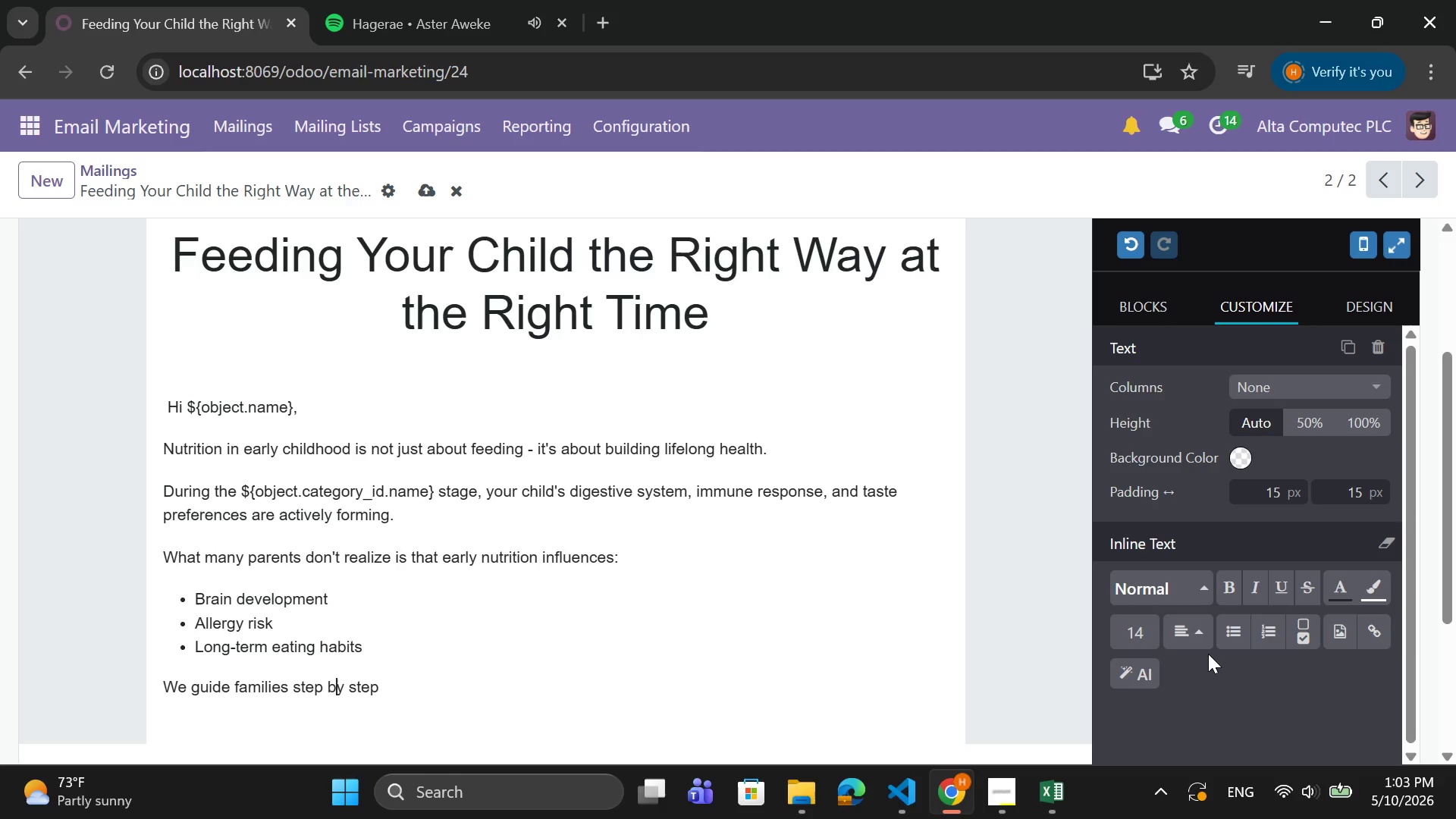 
key(ArrowLeft)
 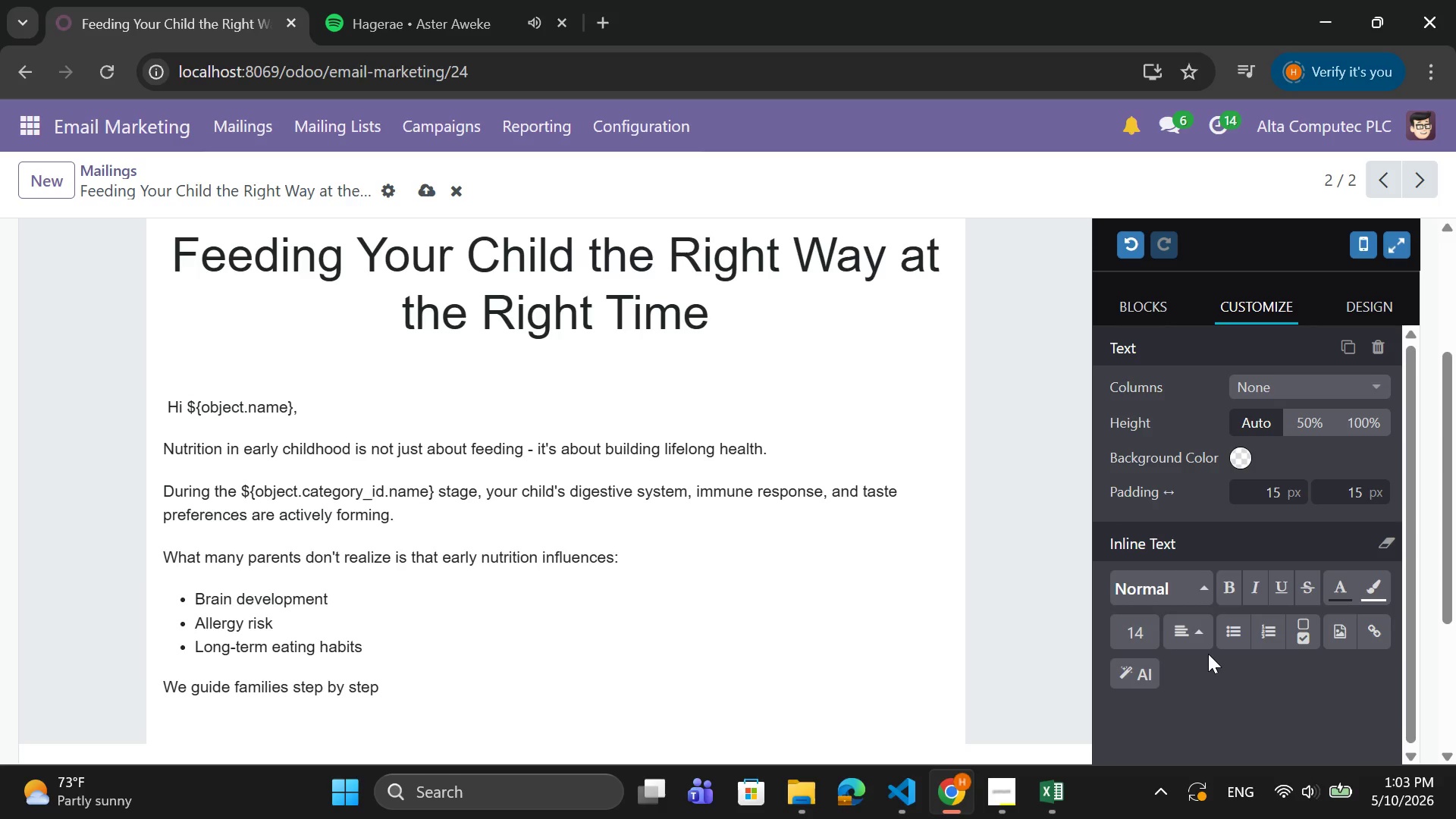 
key(Backspace)
 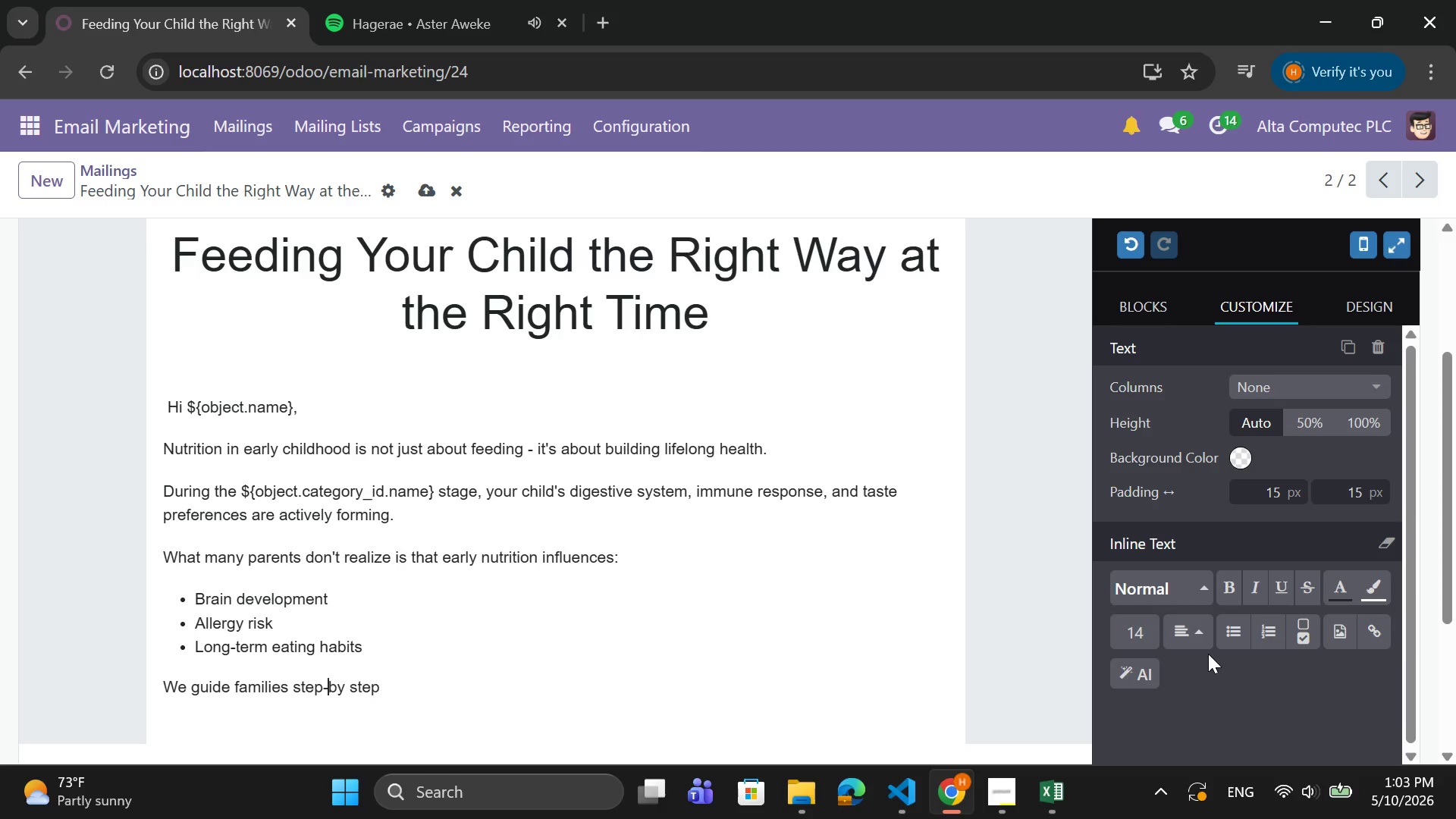 
key(Minus)
 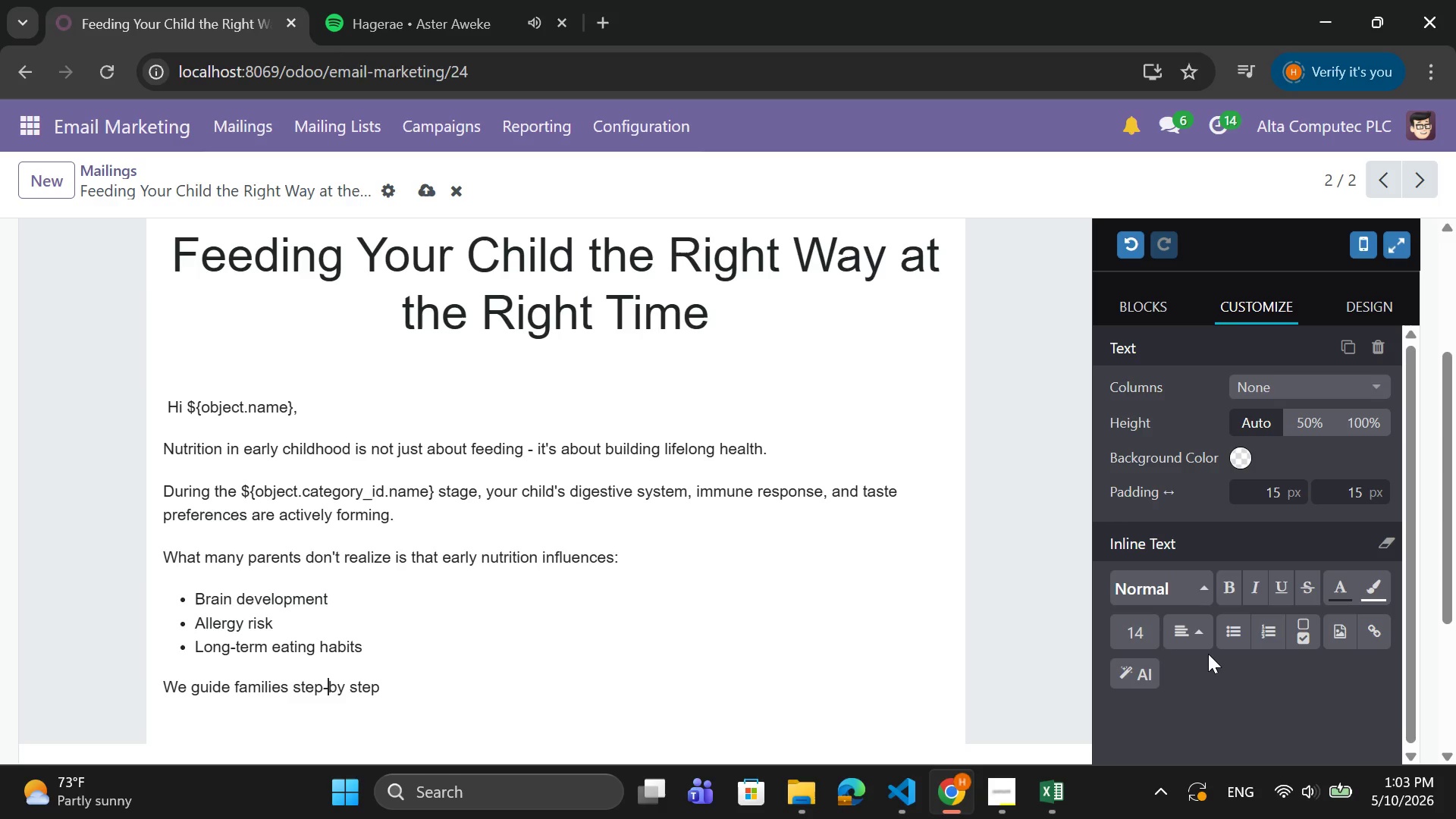 
key(ArrowRight)
 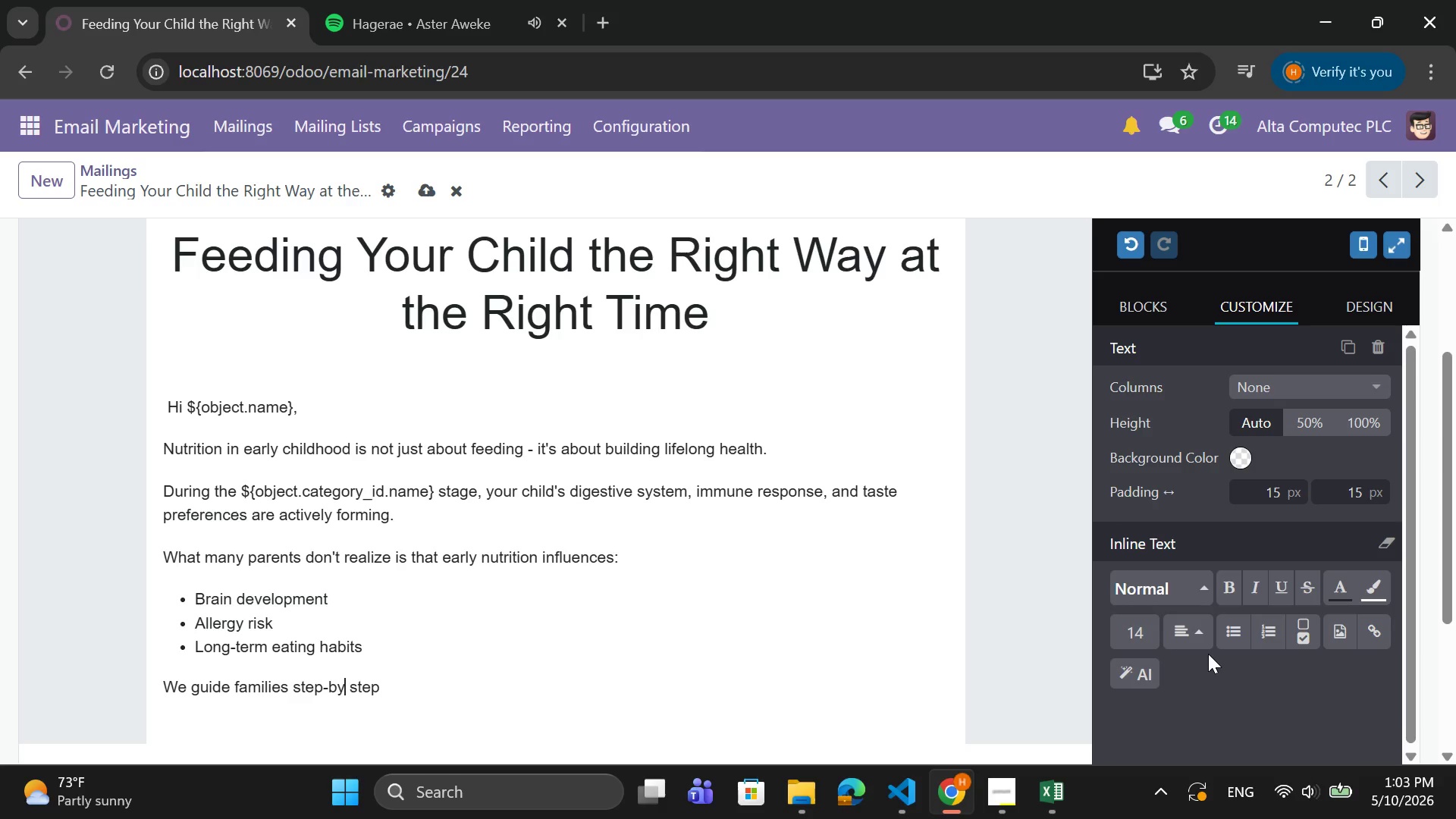 
key(ArrowRight)
 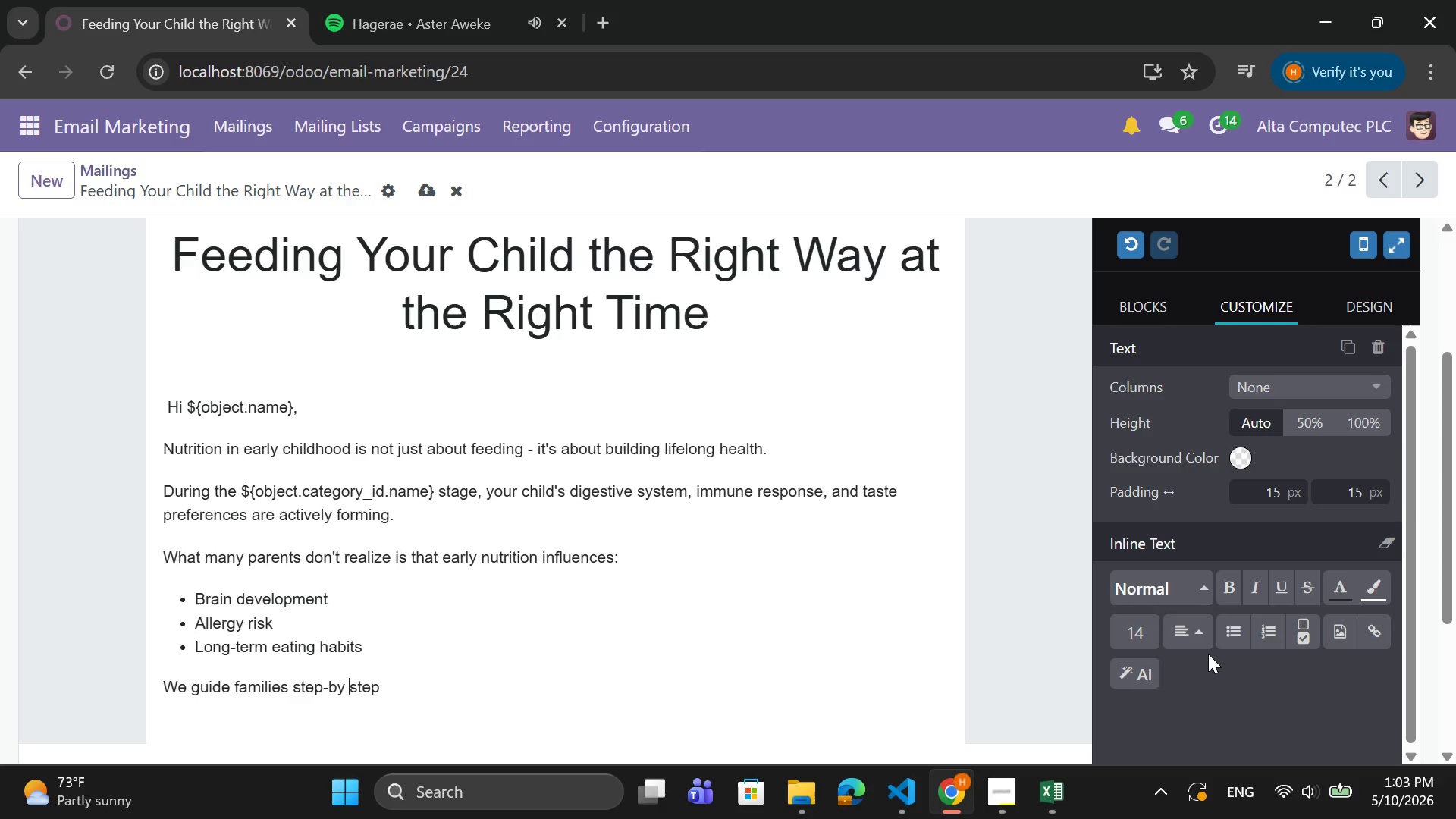 
key(ArrowRight)
 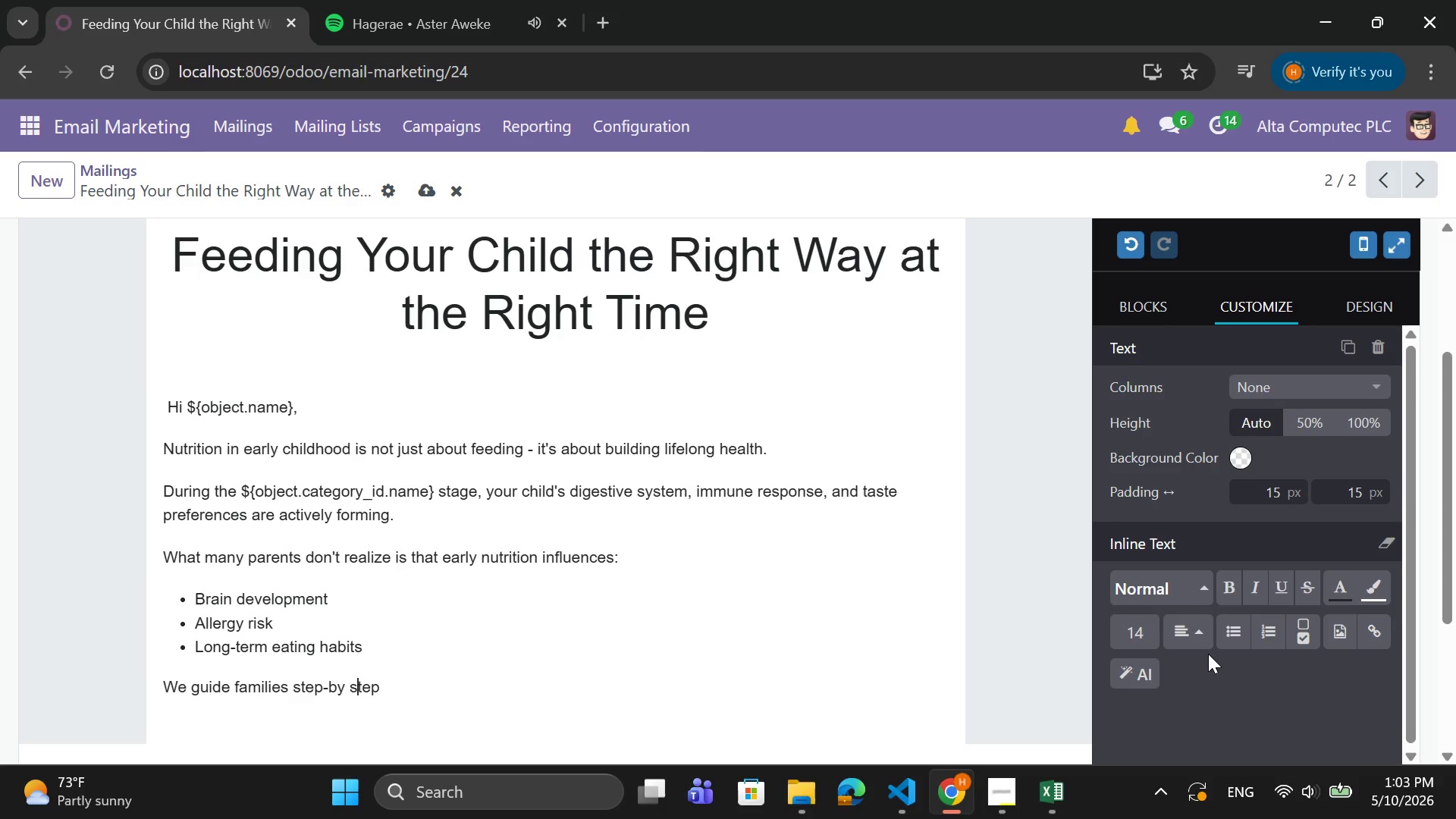 
key(ArrowRight)
 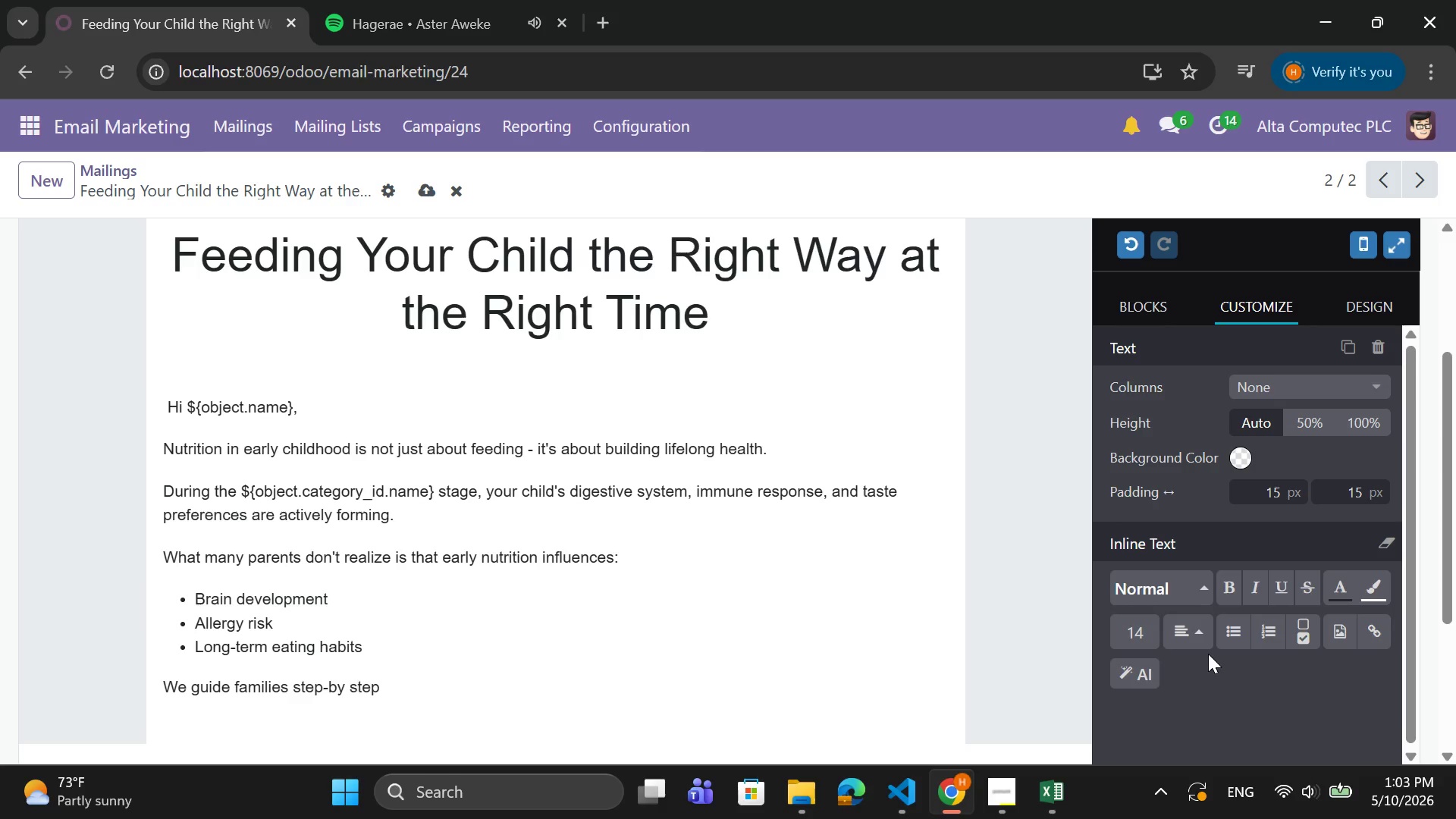 
key(ArrowLeft)
 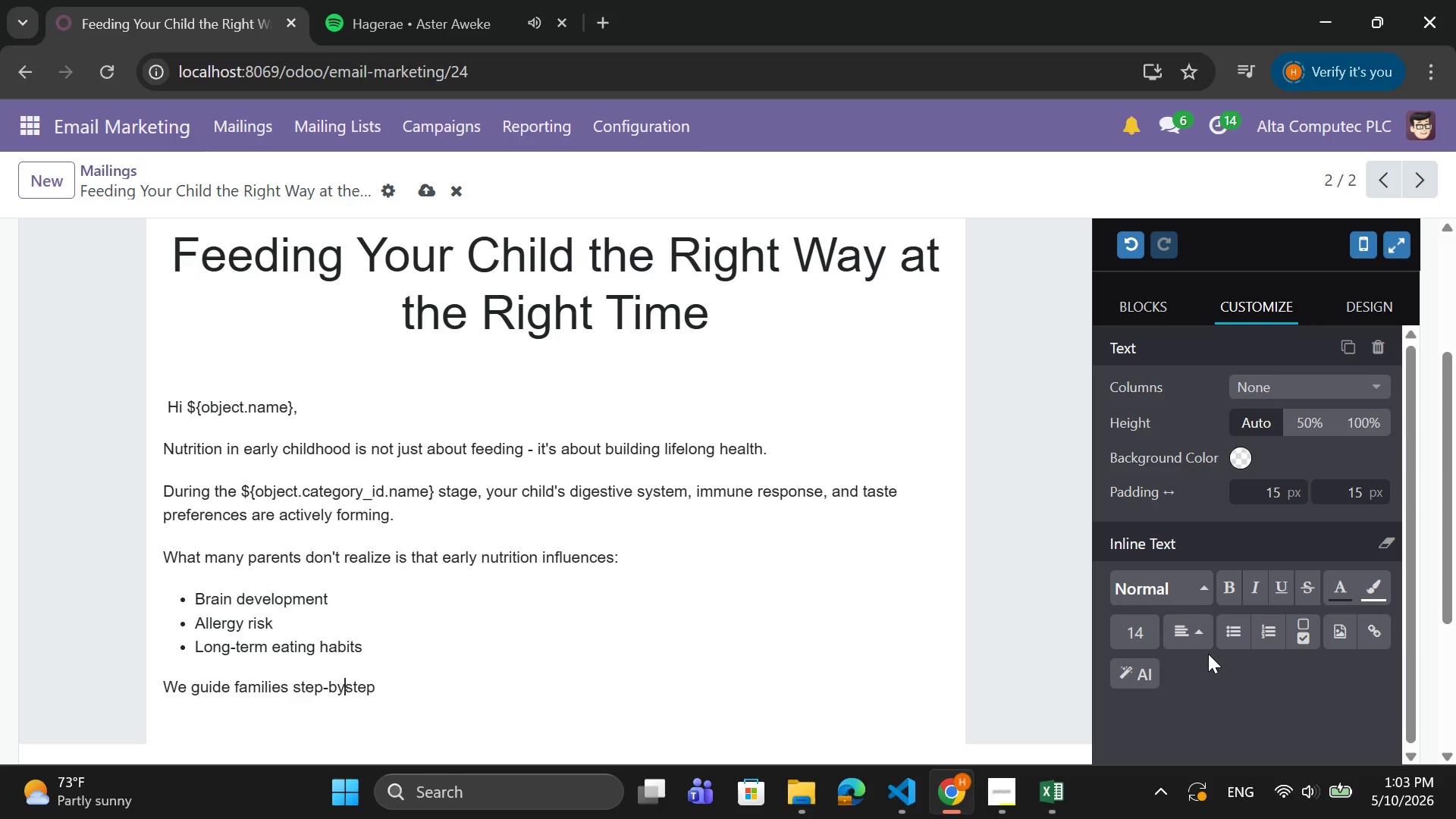 
key(Backspace)
 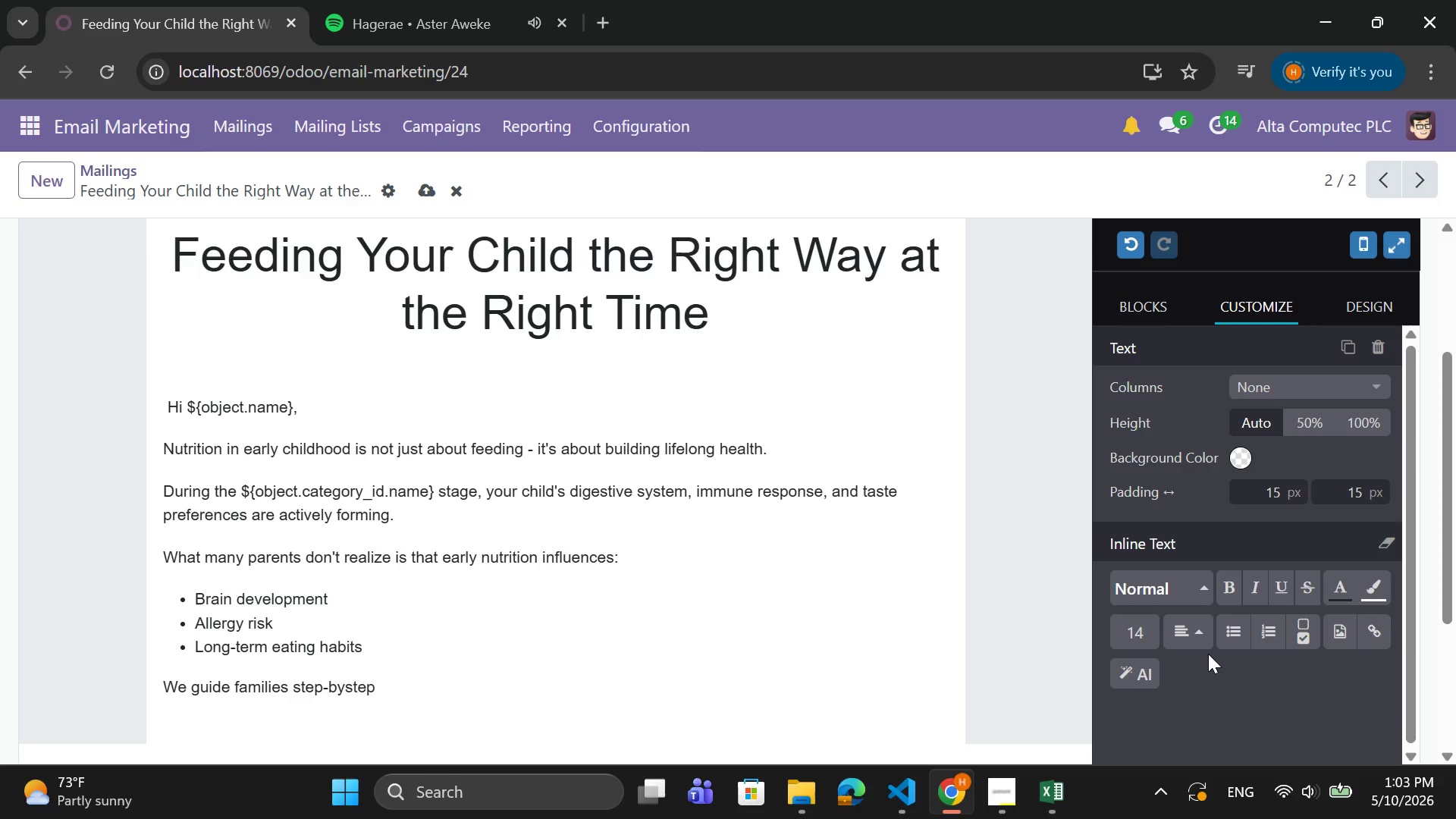 
key(Minus)
 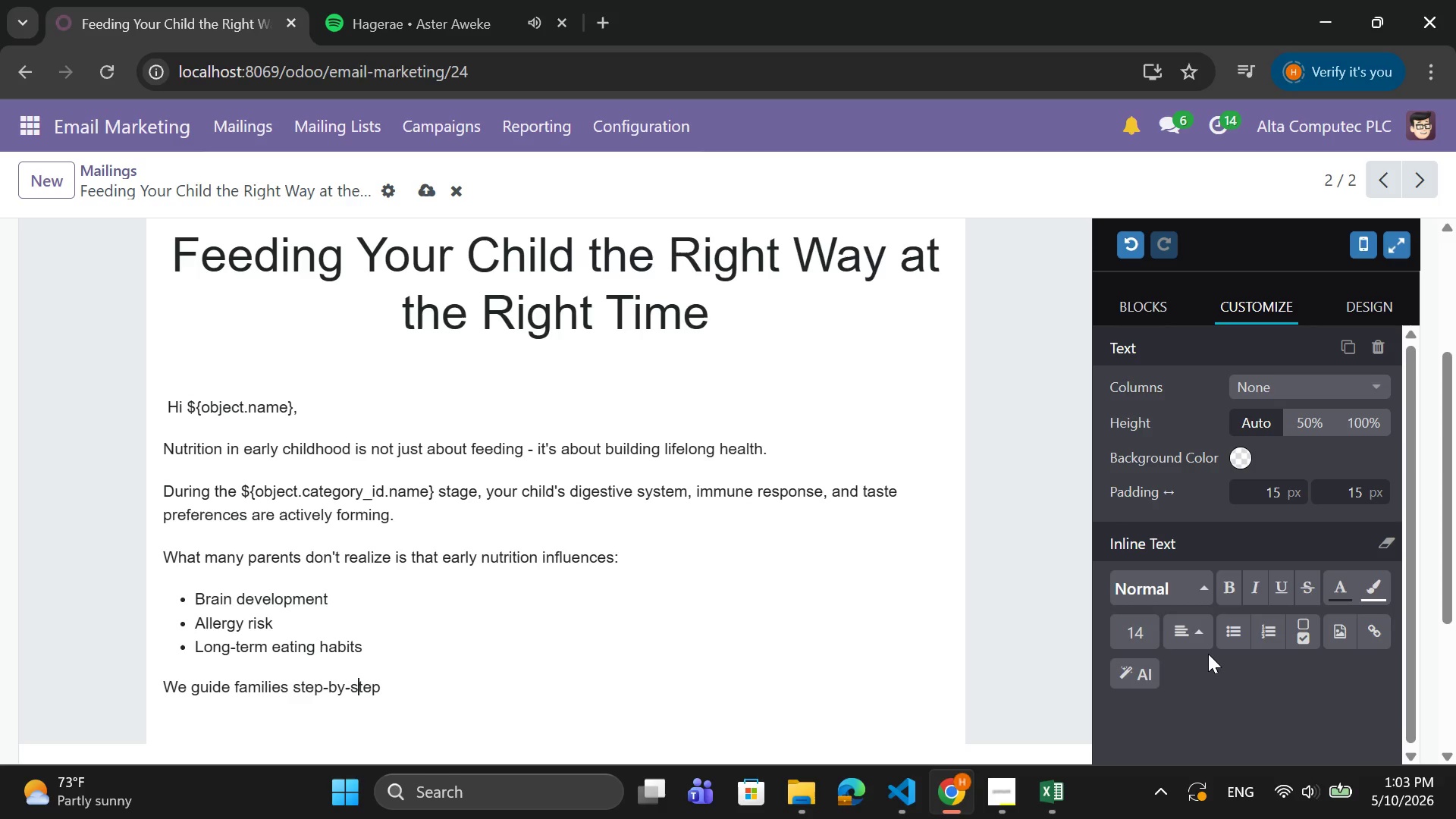 
key(ArrowRight)
 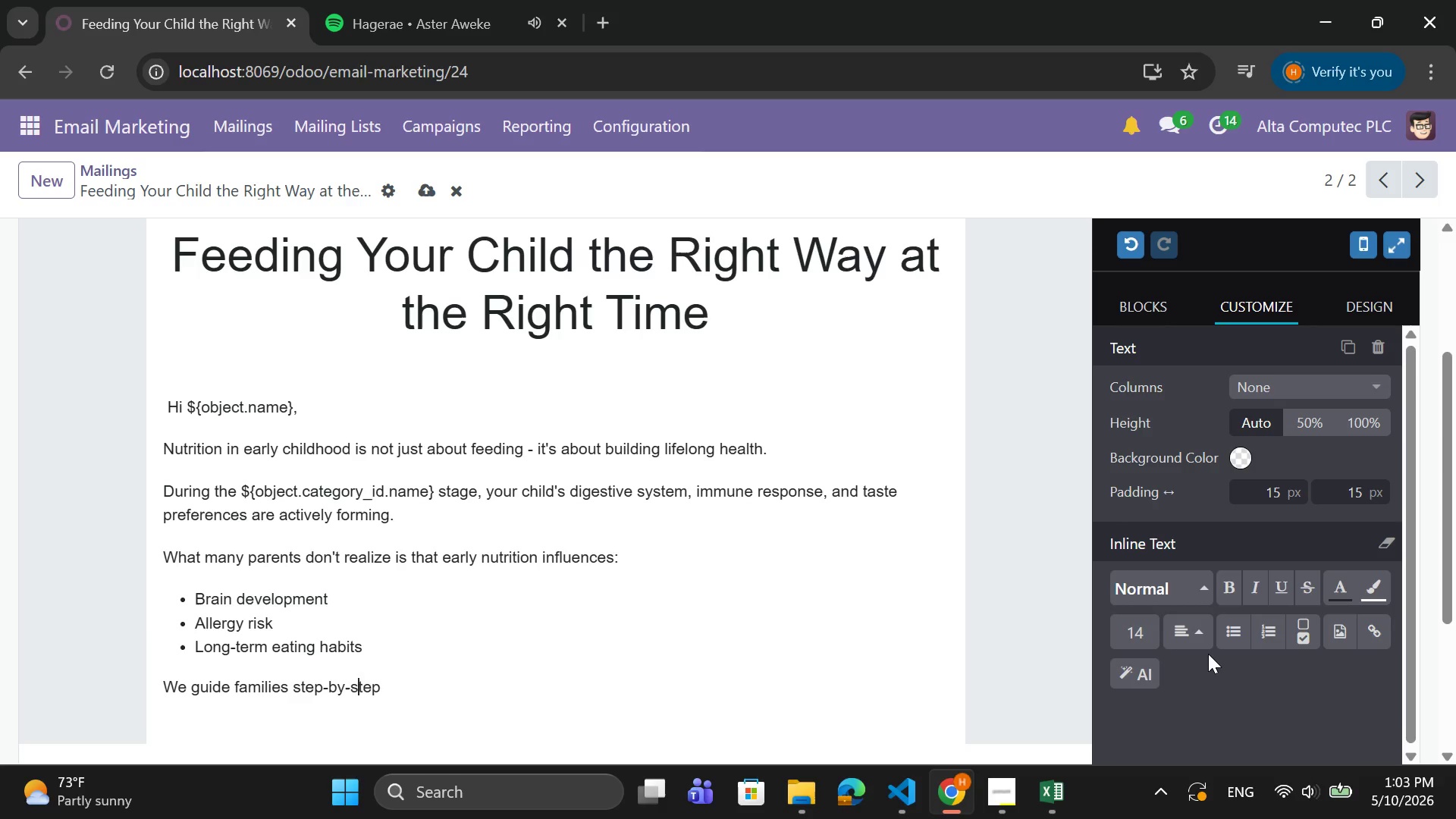 
key(ArrowRight)
 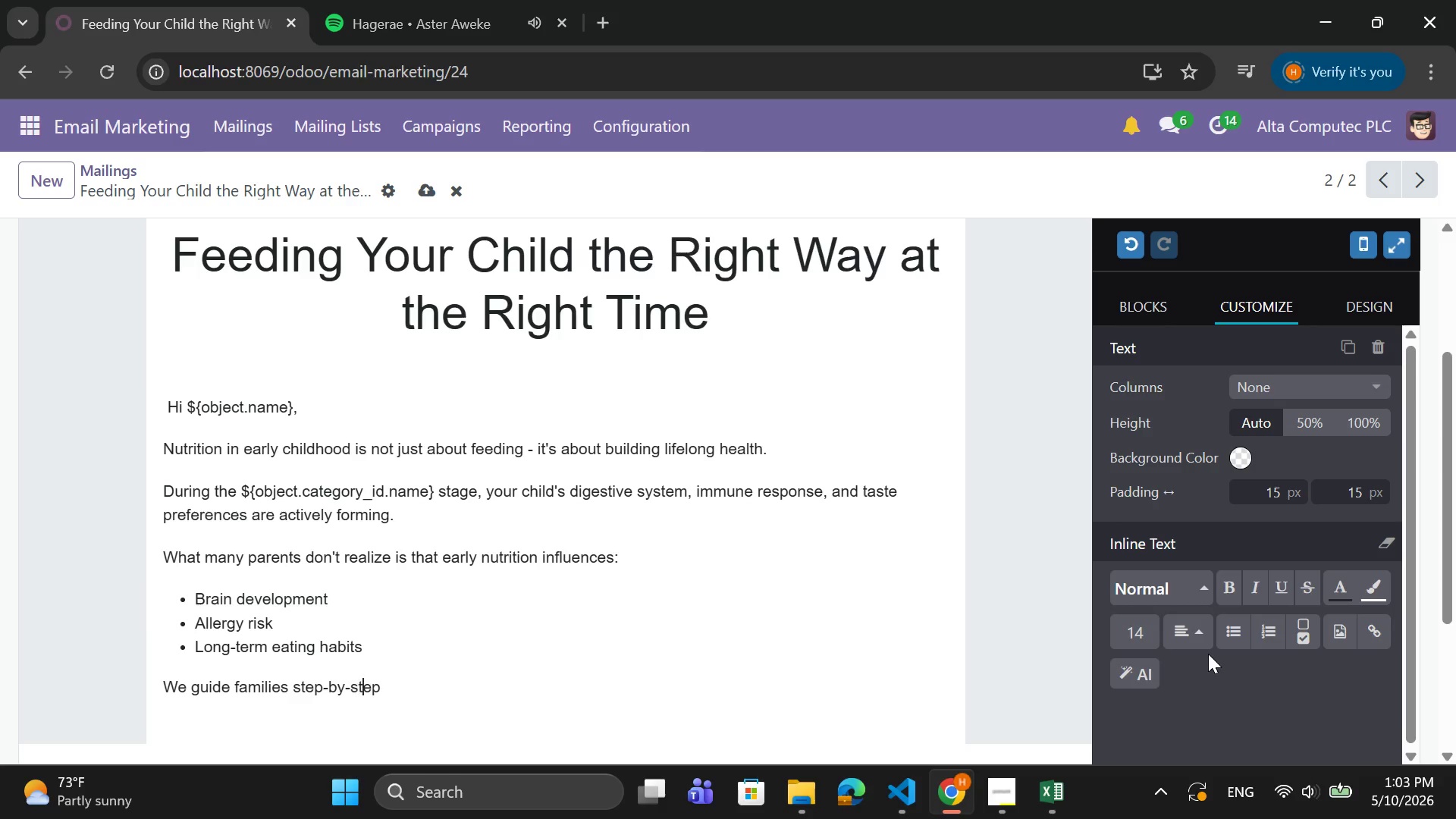 
key(ArrowRight)
 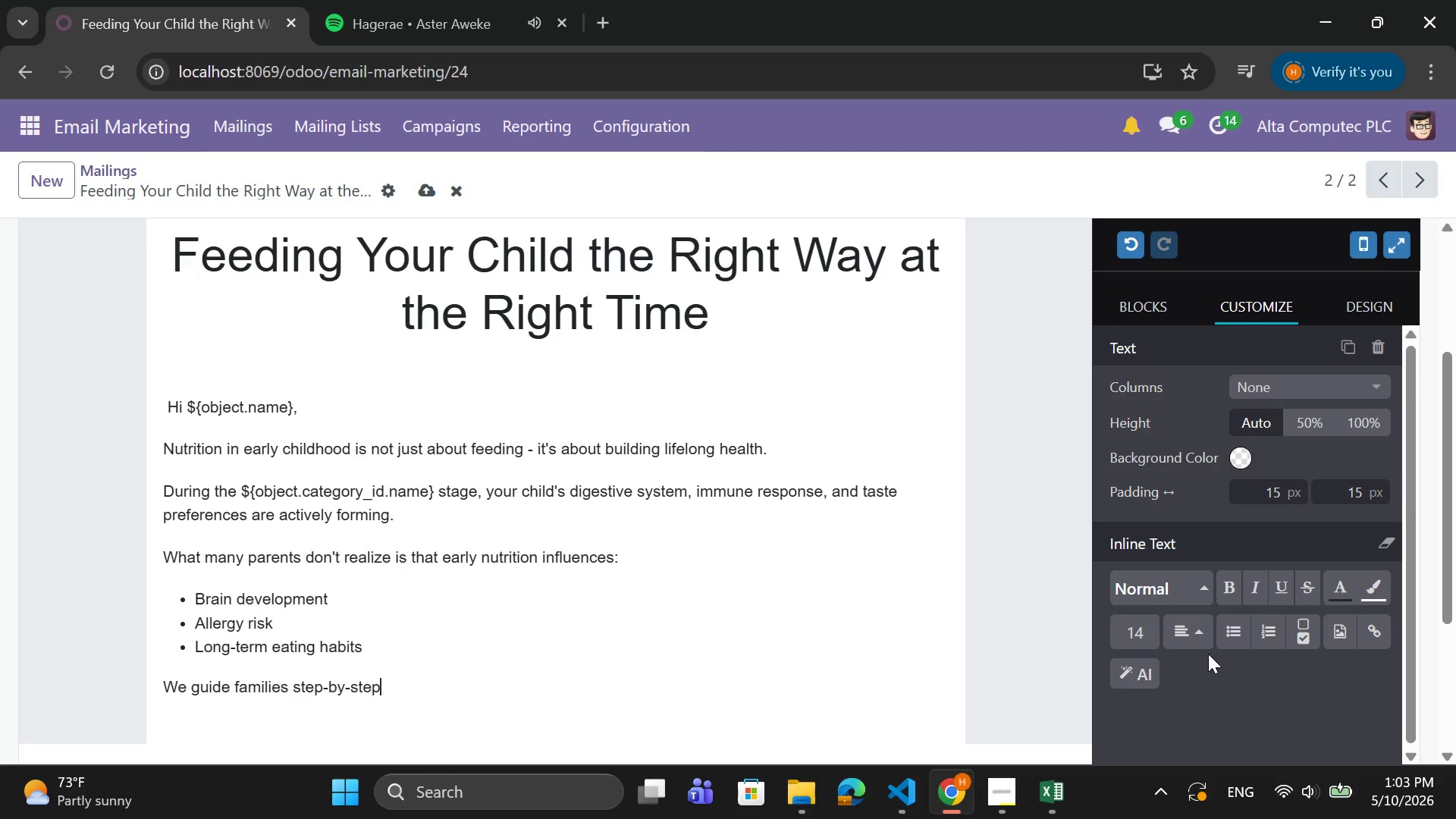 
key(ArrowRight)
 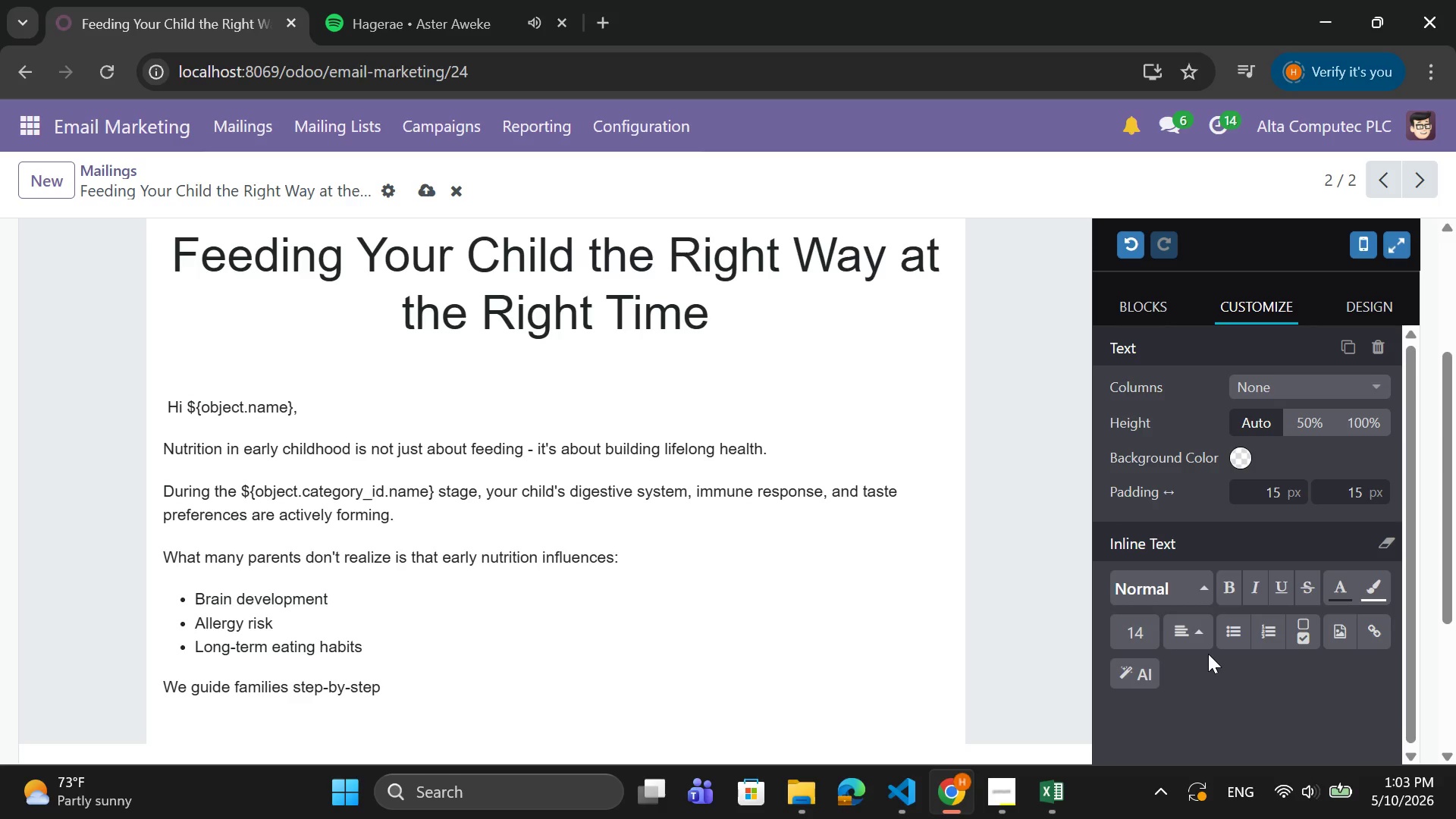 
type( to introduce foods safely, identifyn)
key(Backspace)
type( sensitivity)
key(Backspace)
type(ies a)
key(Backspace)
type(early, and ensue)
key(Backspace)
type(re balanced growht)
key(Backspace)
key(Backspace)
type(th.)
 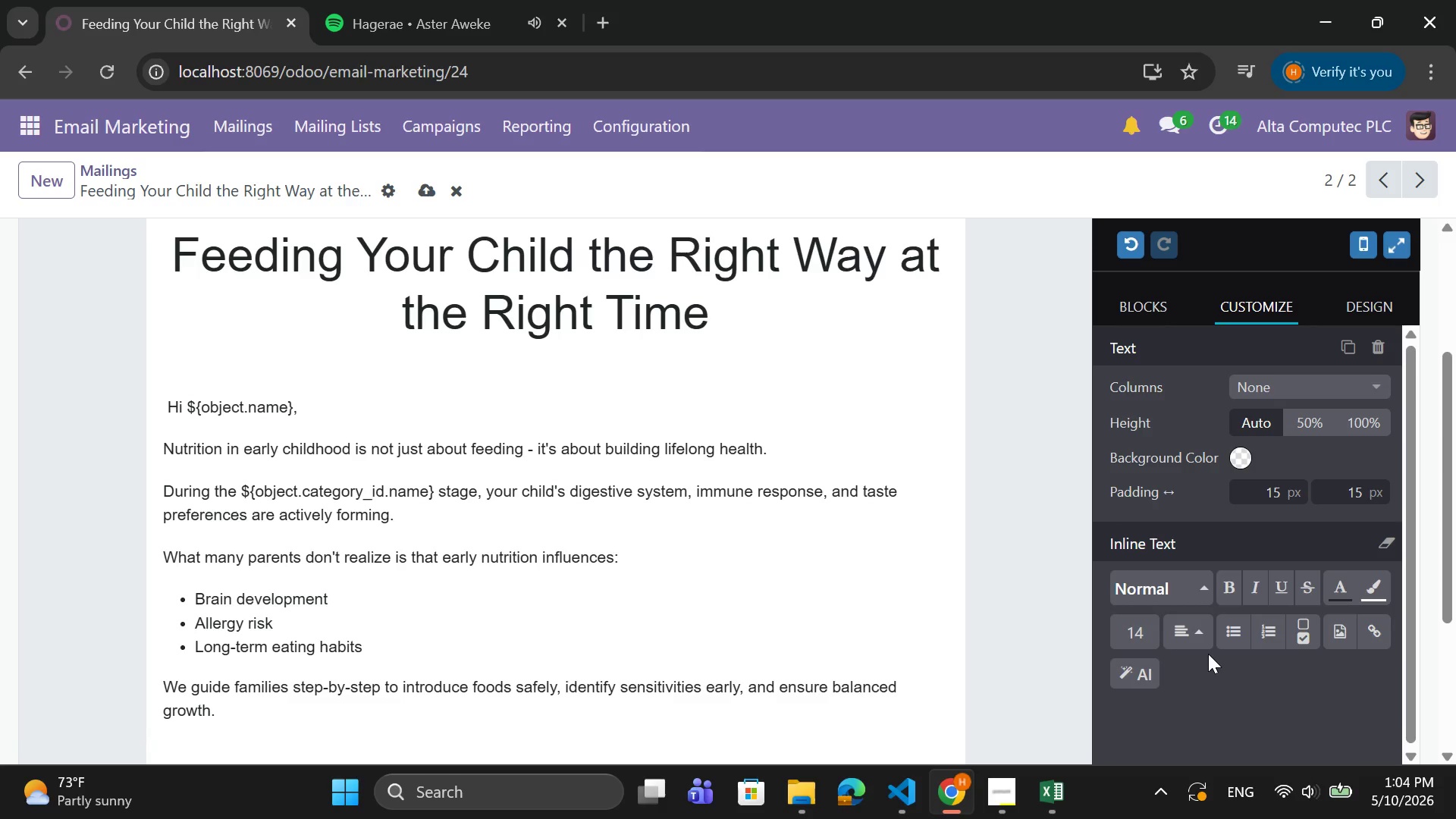 
key(Enter)
 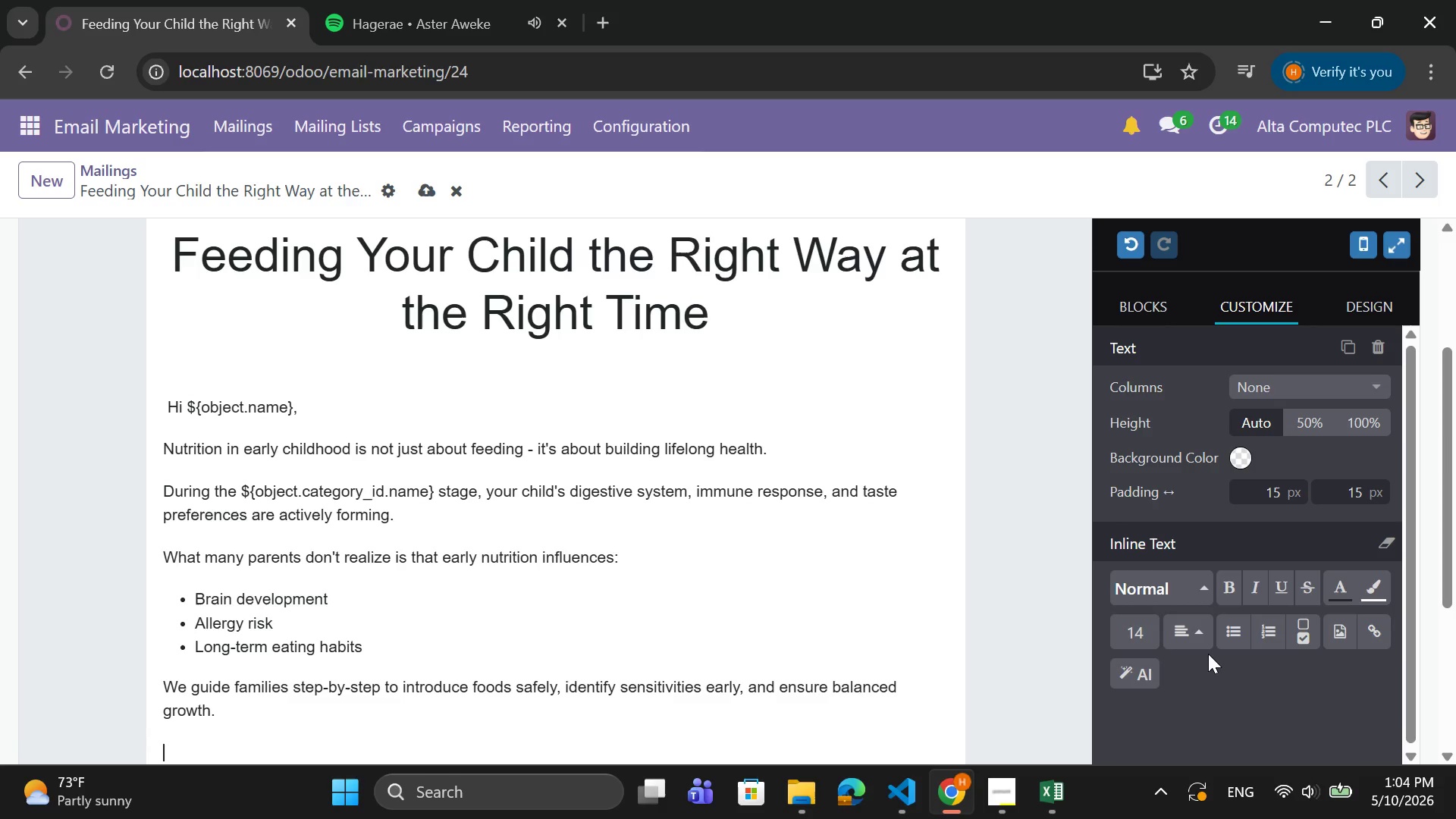 
type(If you've ever wondered:)
 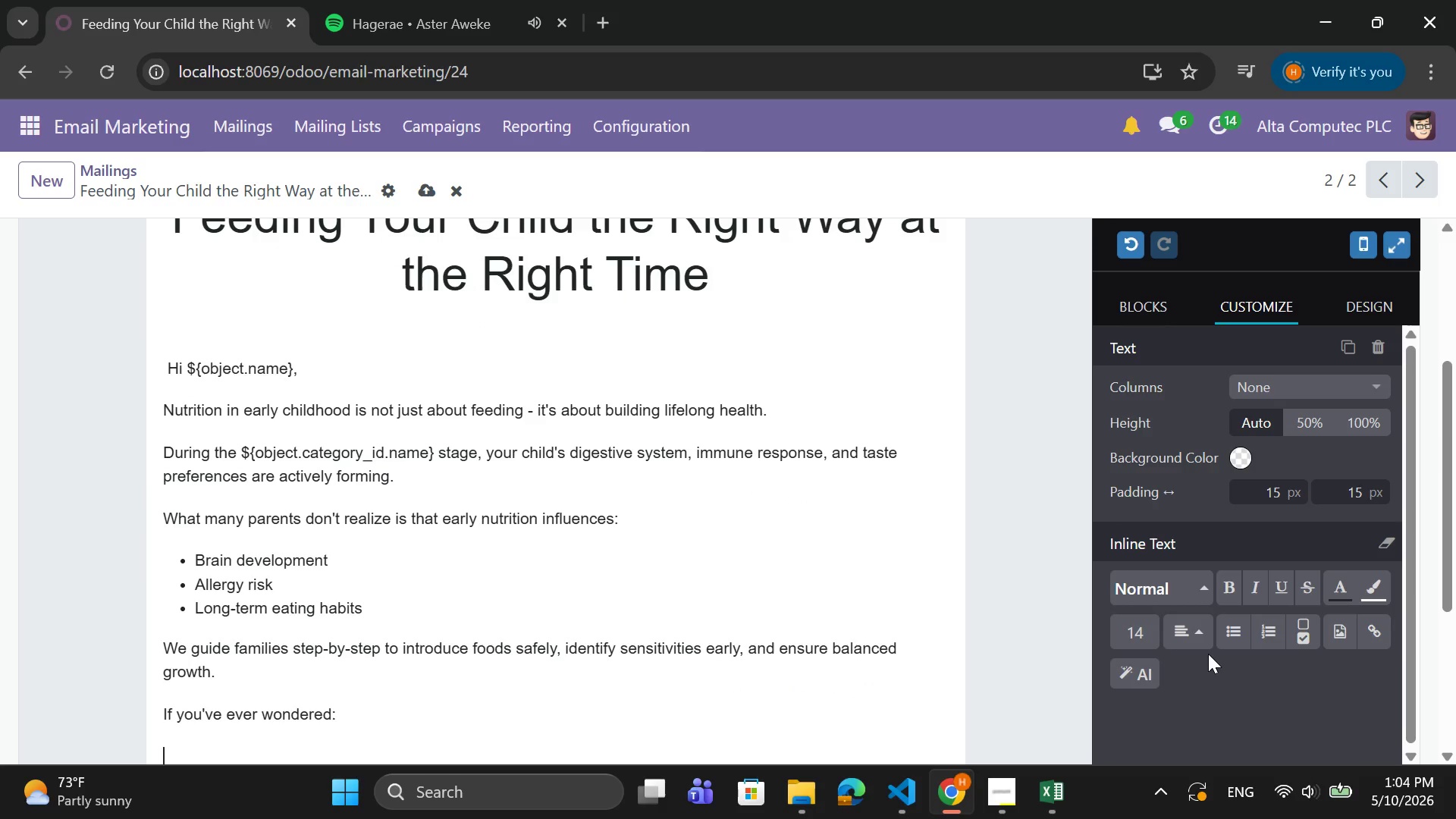 
 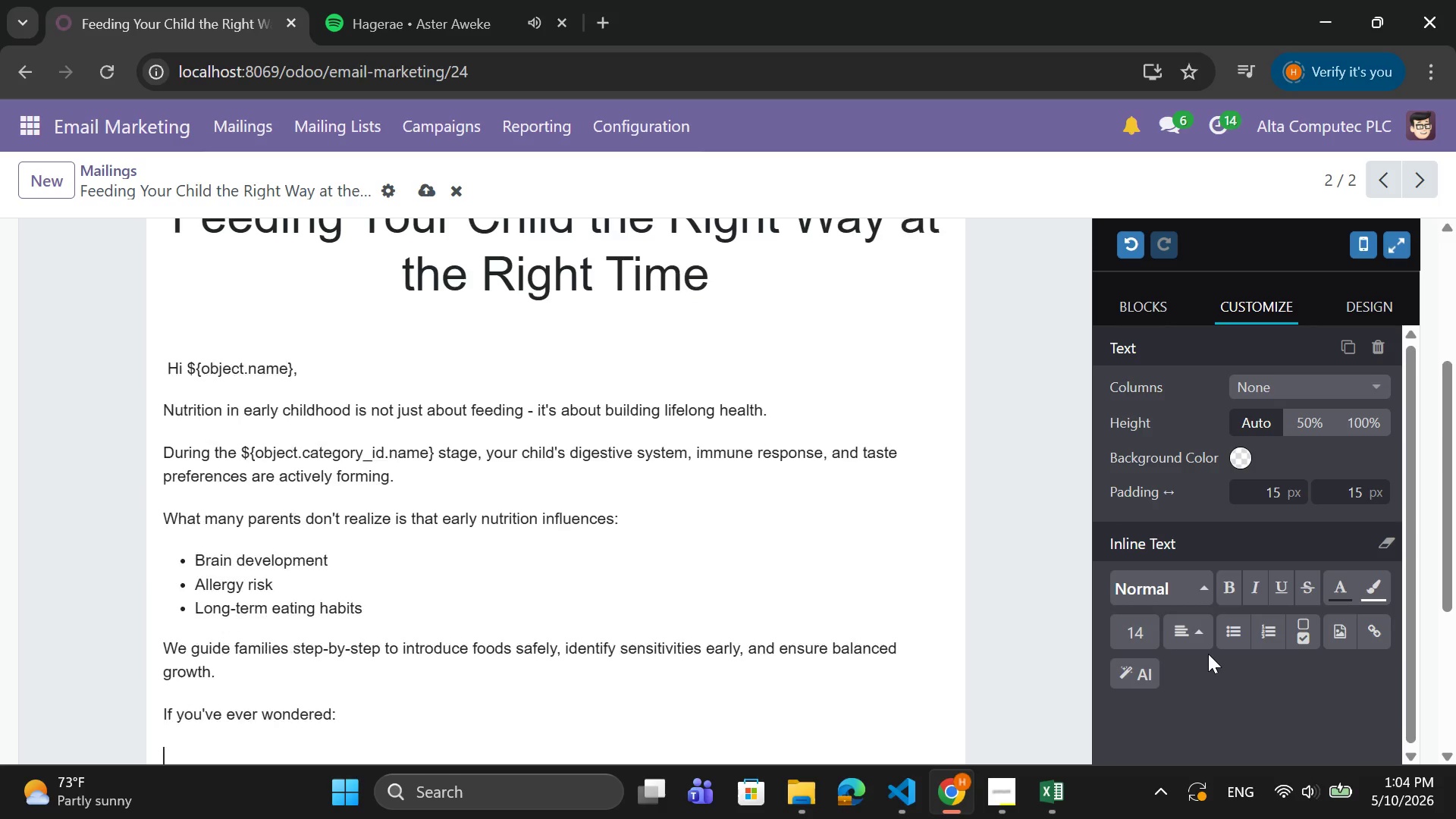 
key(Enter)
 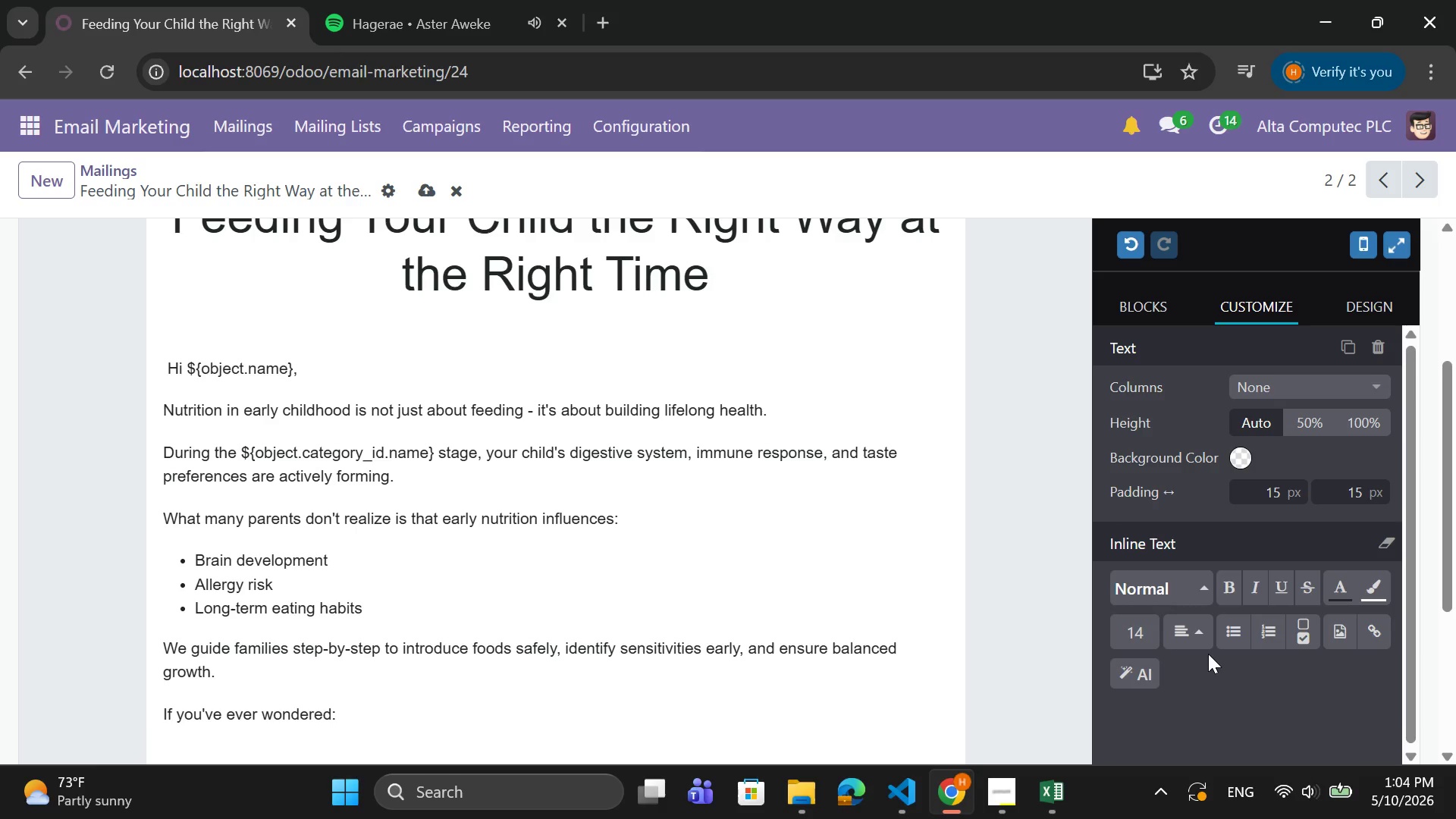 
type("a)
key(Backspace)
type(aM i FEEDING MY CHILD THE RIGHT WAY?")
 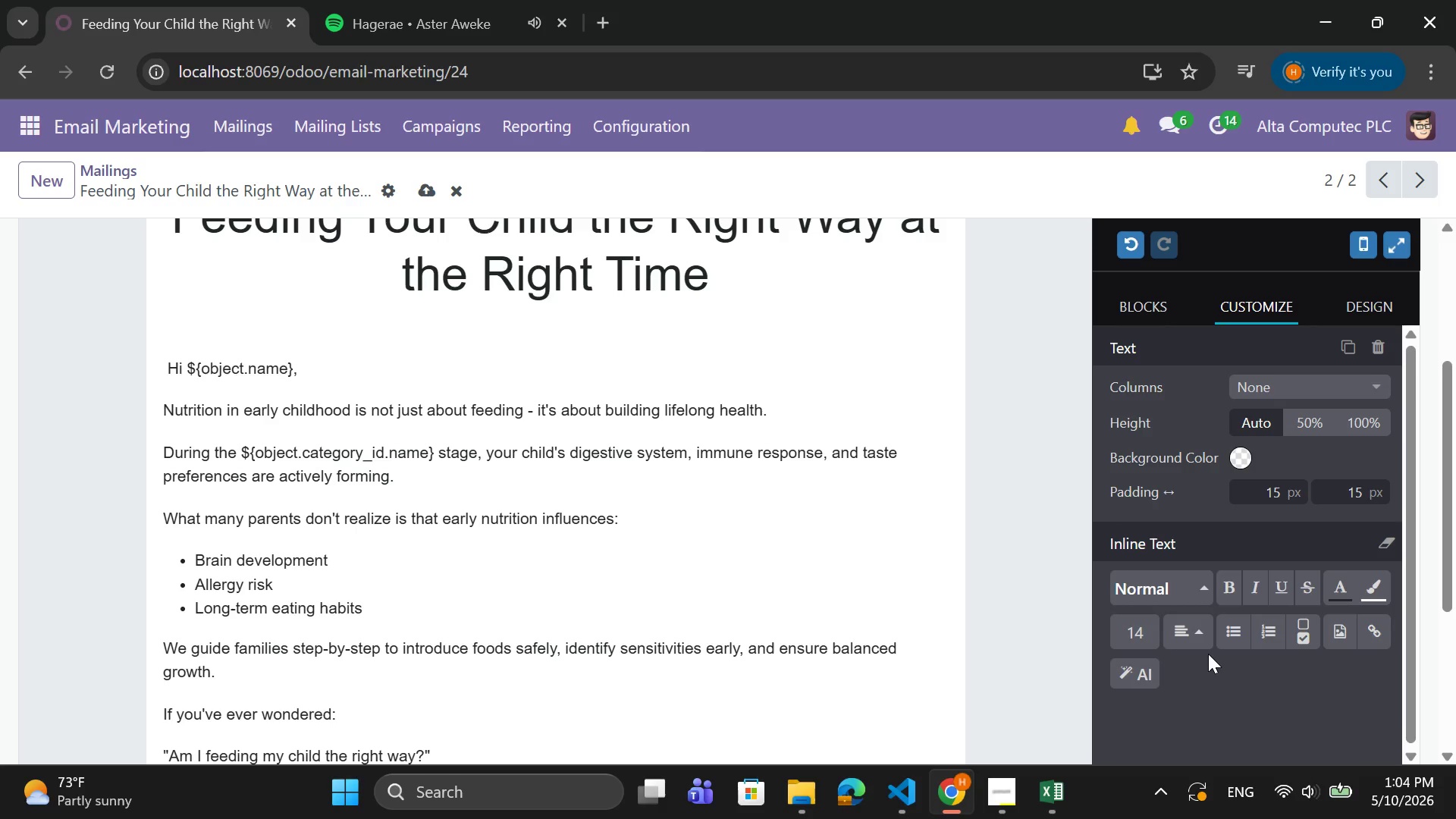 
 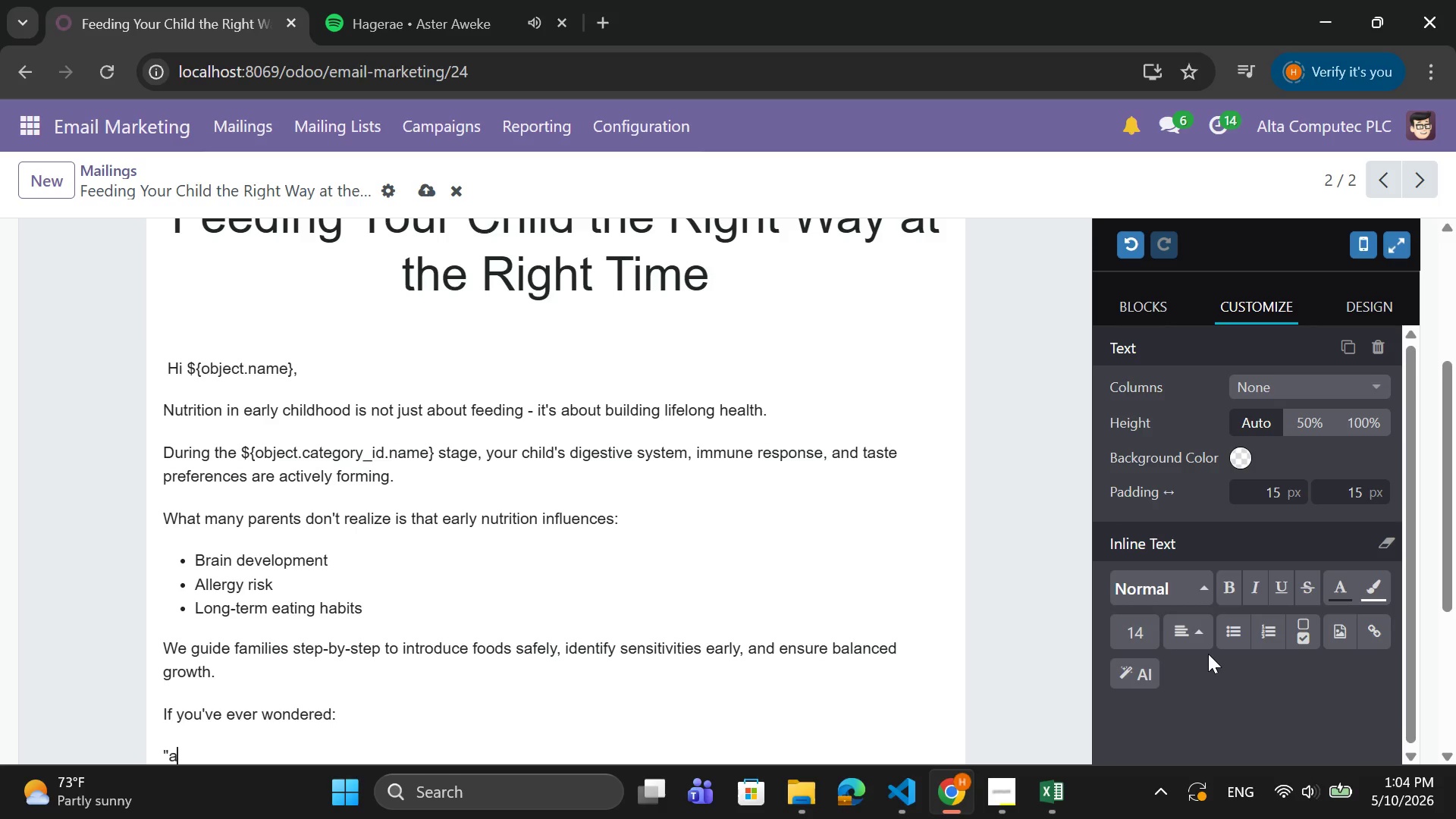 
hold_key(key=CapsLock, duration=0.33)
 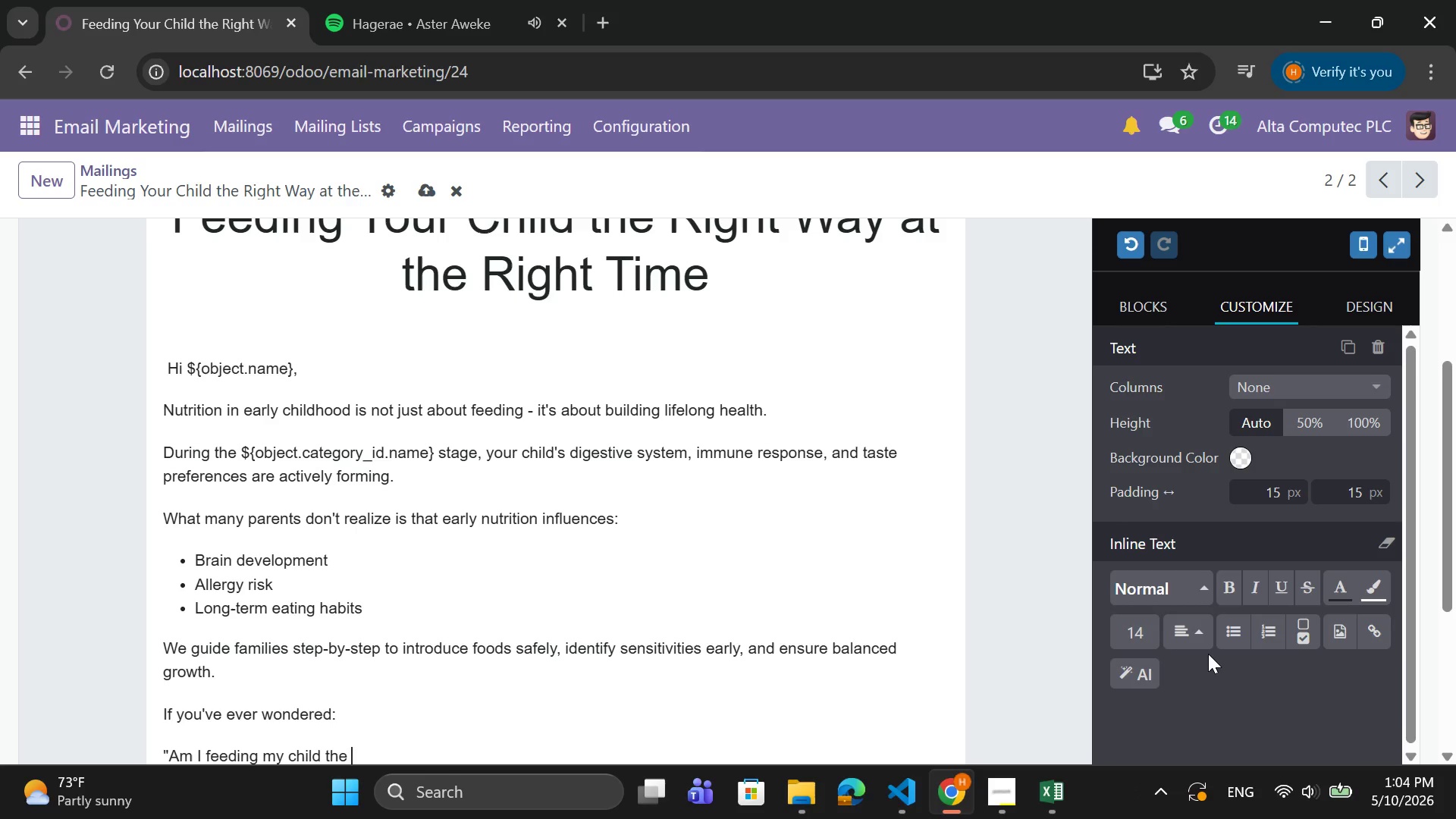 
key(Enter)
 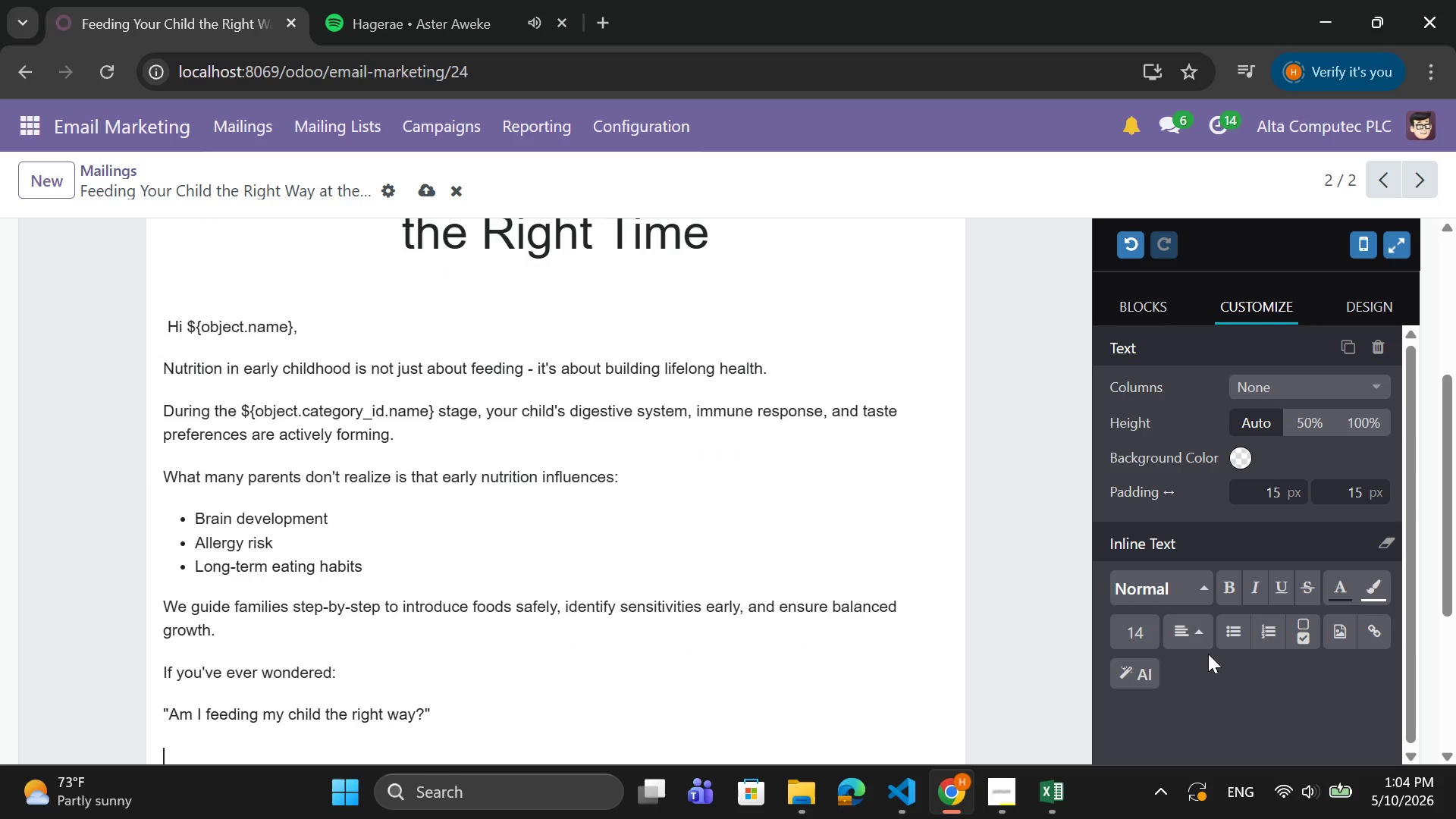 
type(You're not alone - and u)
key(Backspace)
type(you dont )
key(Backspace)
key(Backspace)
type('y)
key(Backspace)
type(t have to figure it out alone either.)
 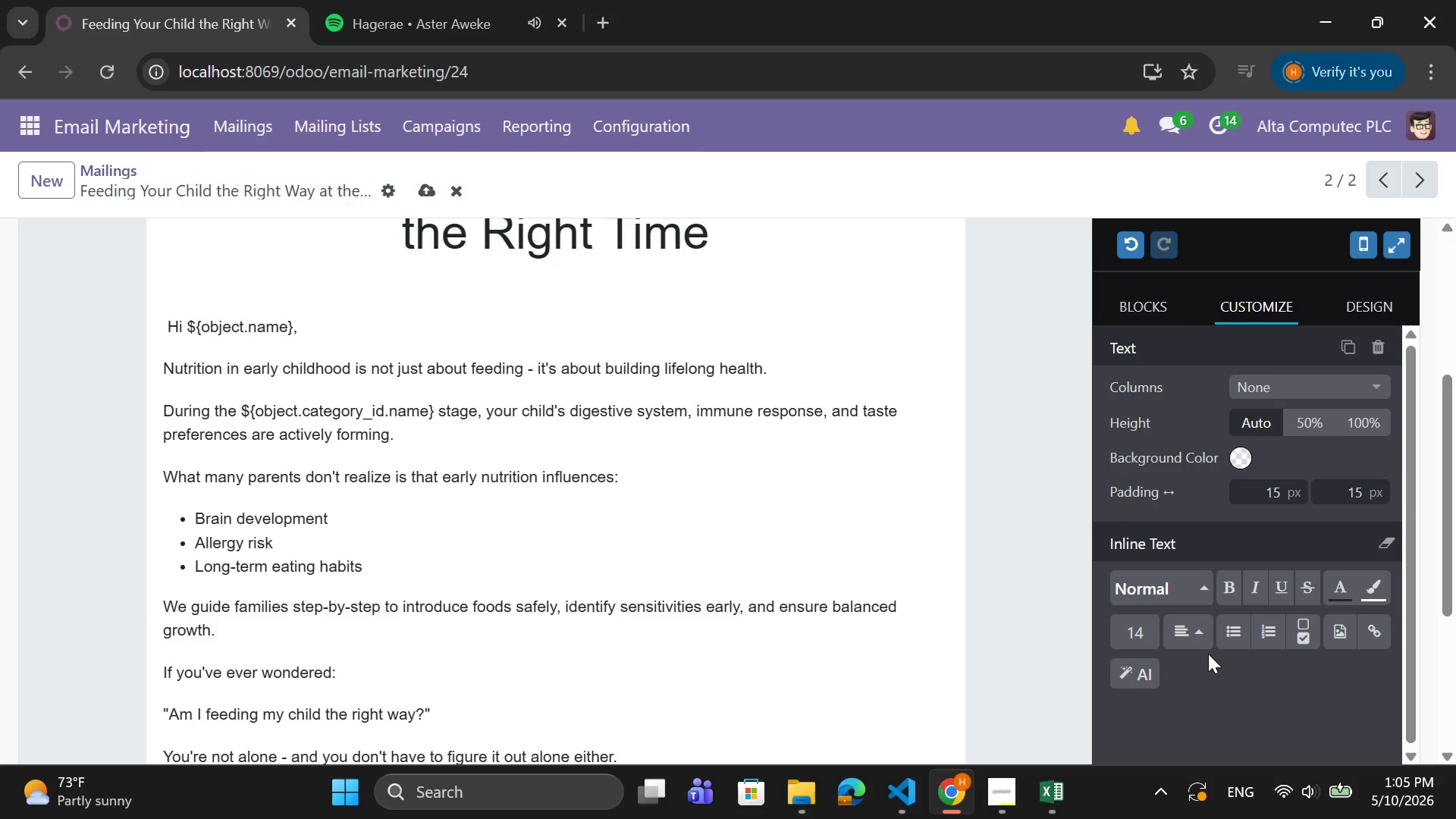 
key(Enter)
 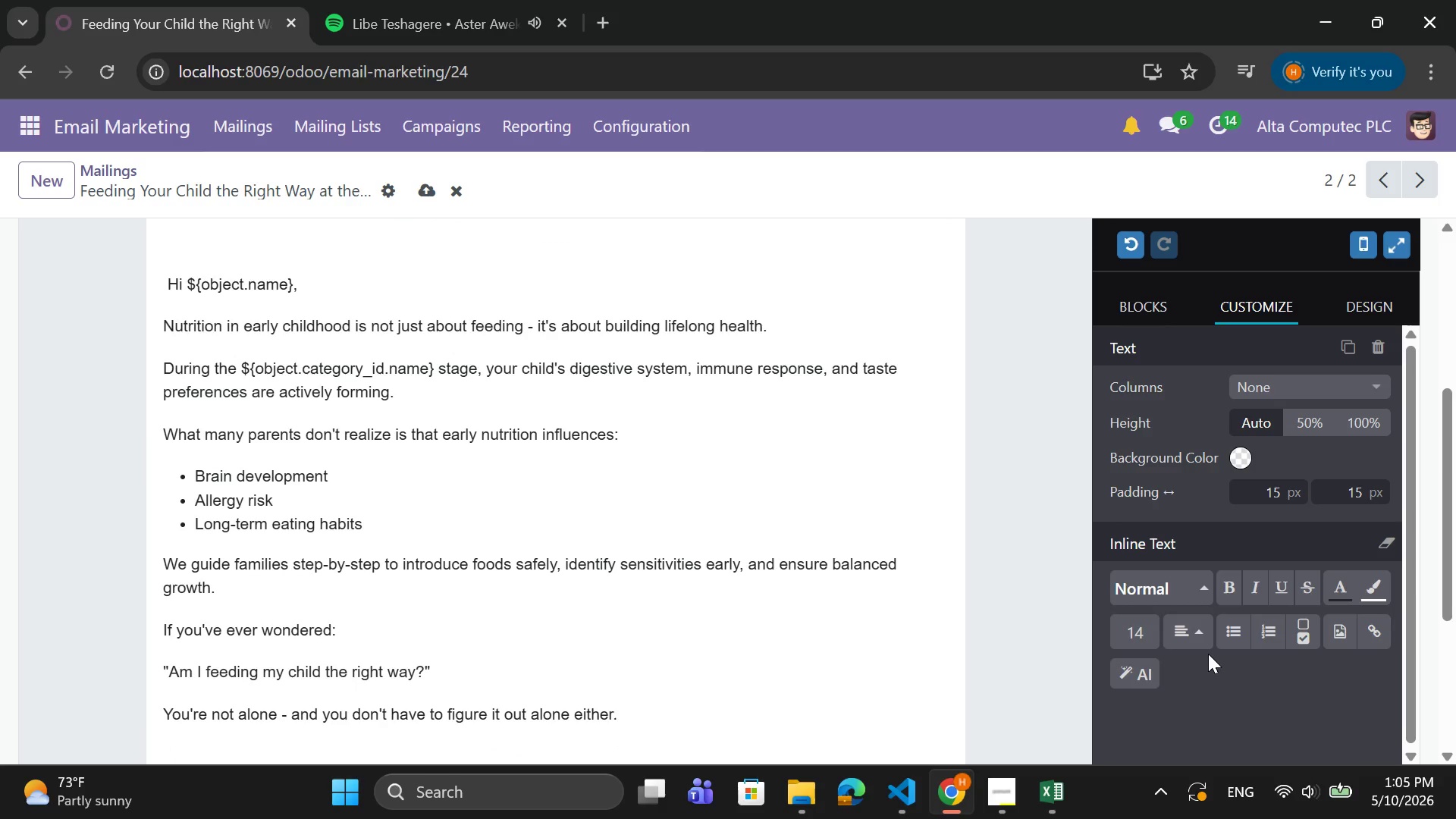 
type(More soon,)
 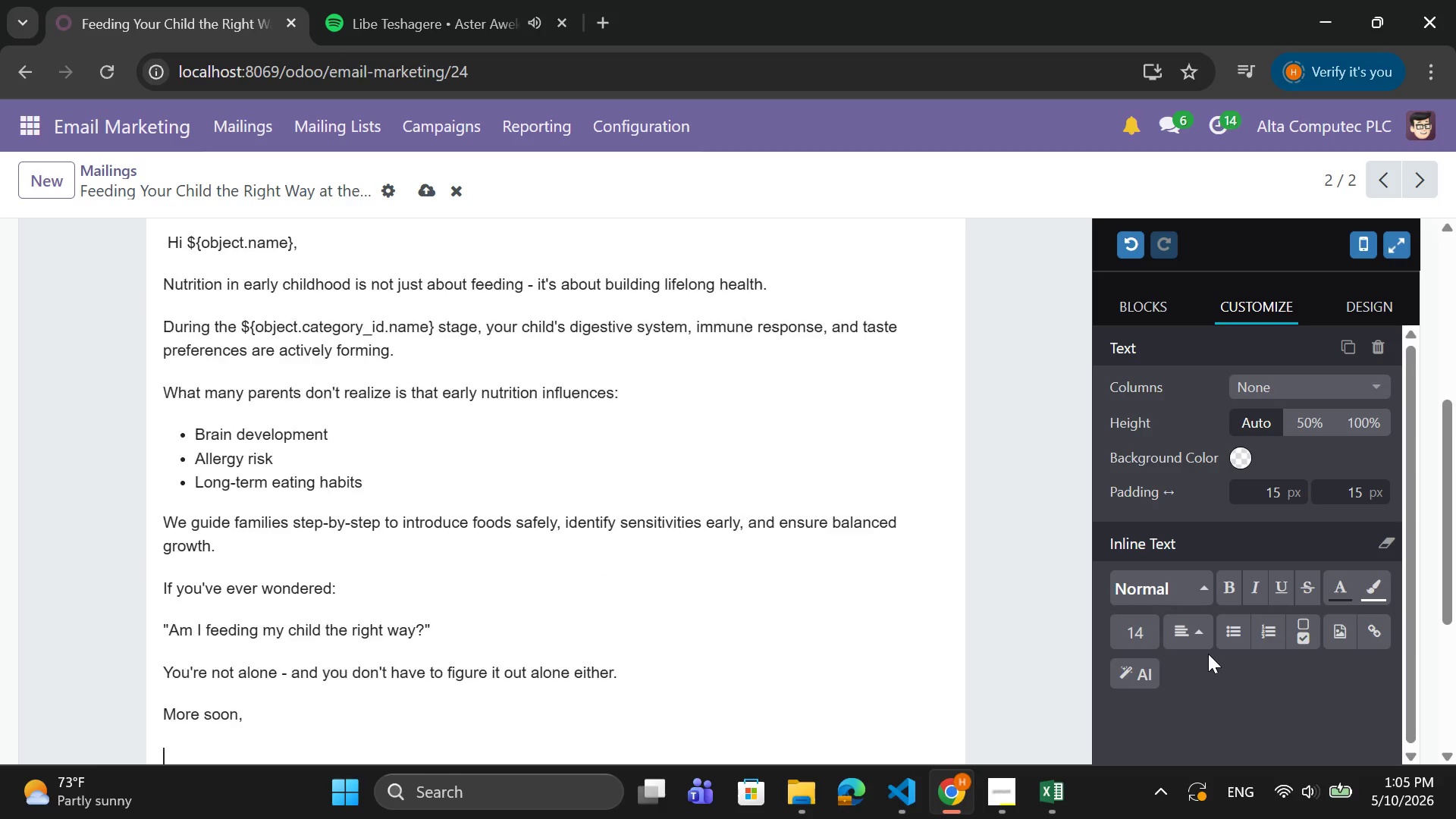 
key(Enter)
 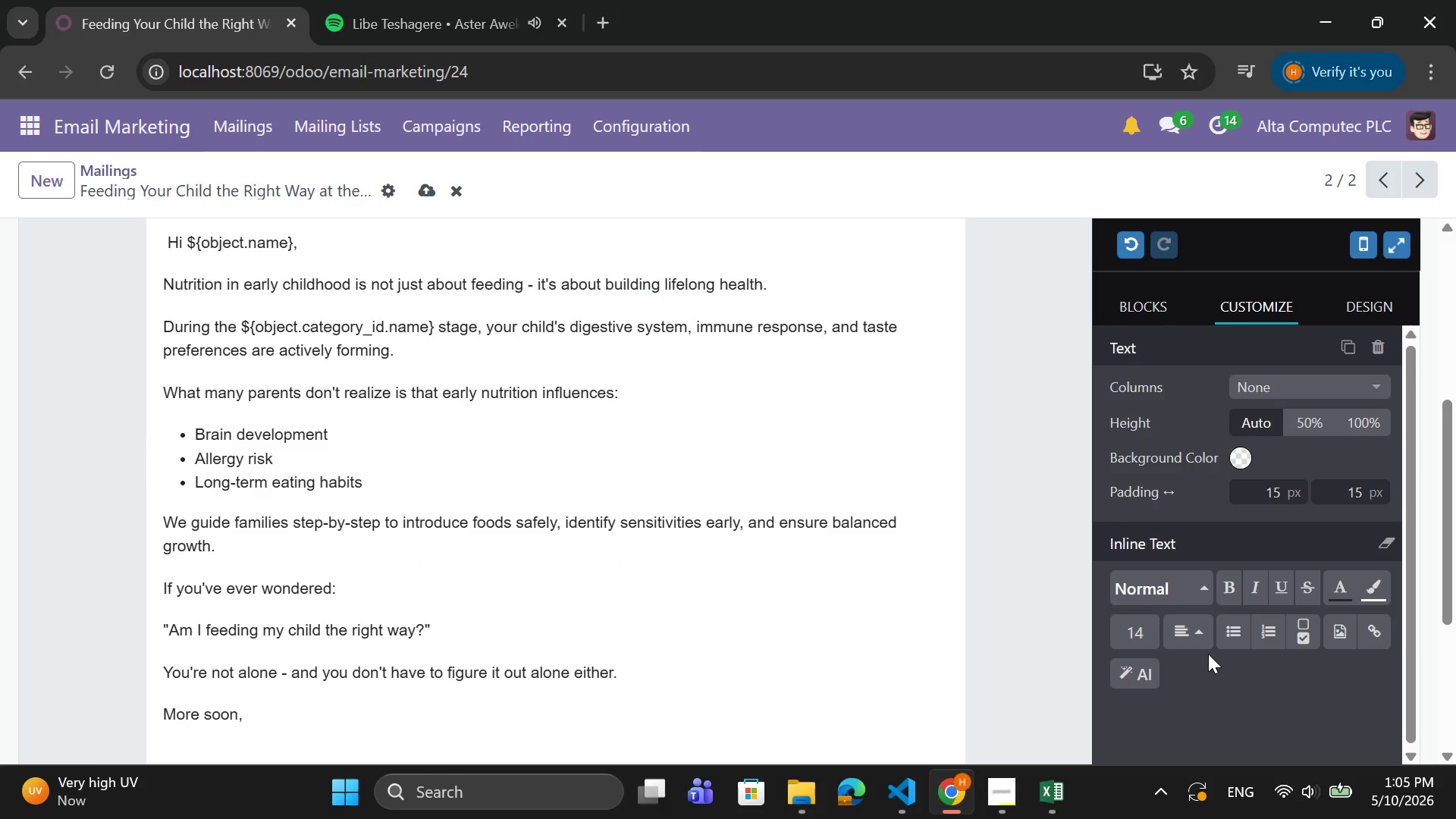 
type(Oakwood Team)
 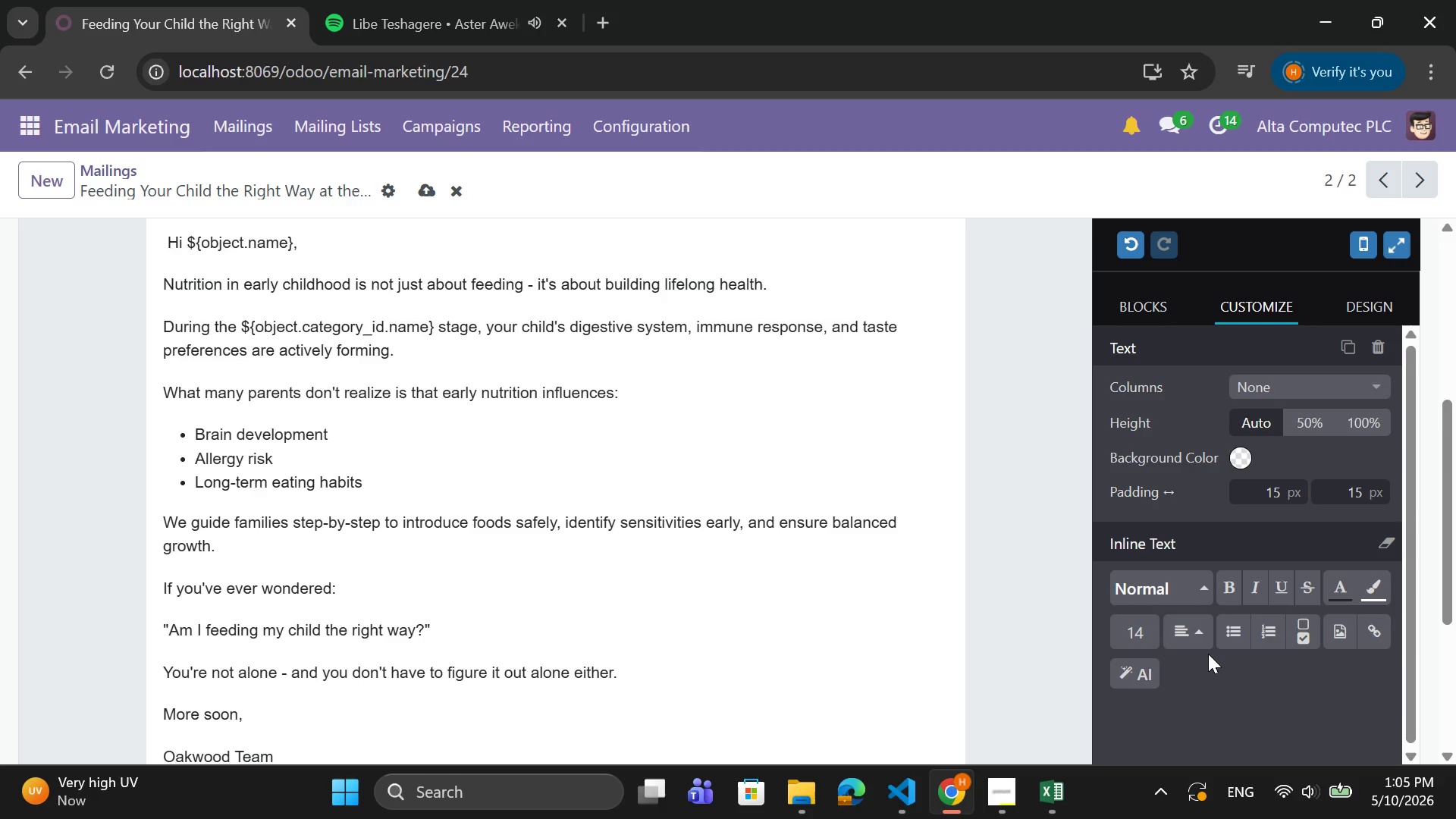 
wait(9.61)
 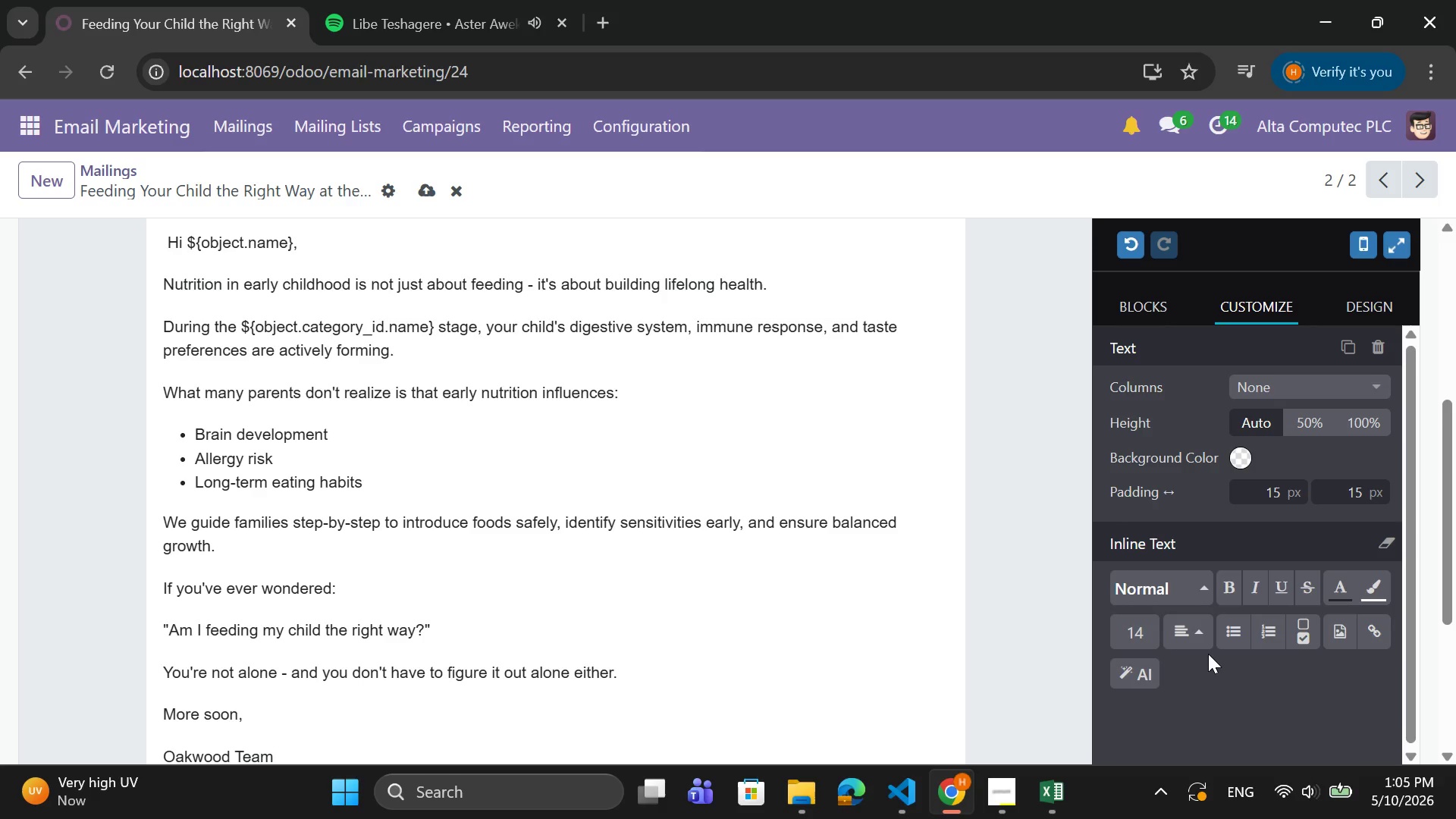 
scroll: coordinate [511, 533], scroll_direction: none, amount: 0.0
 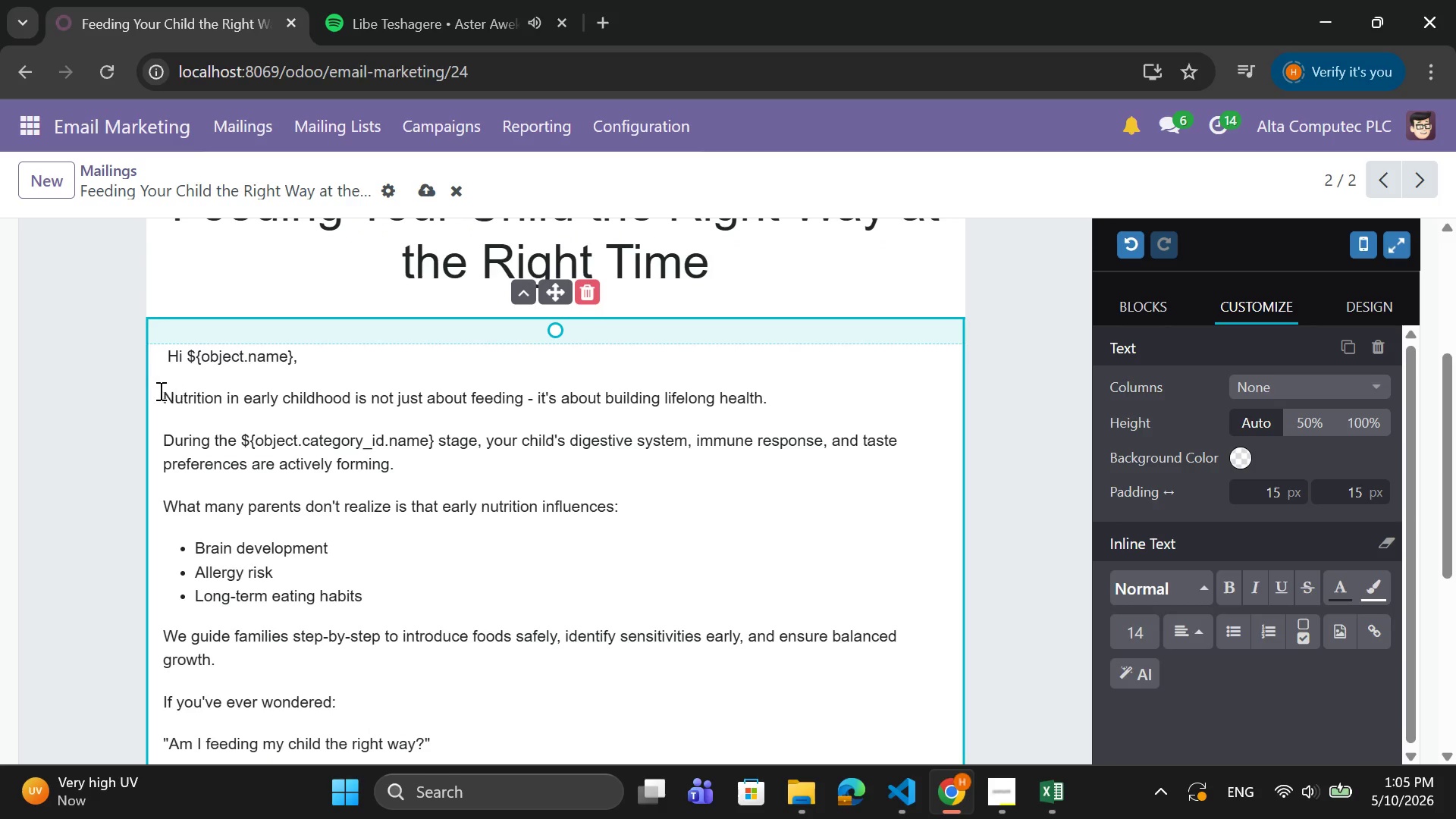 
left_click_drag(start_coordinate=[158, 391], to_coordinate=[373, 494])
 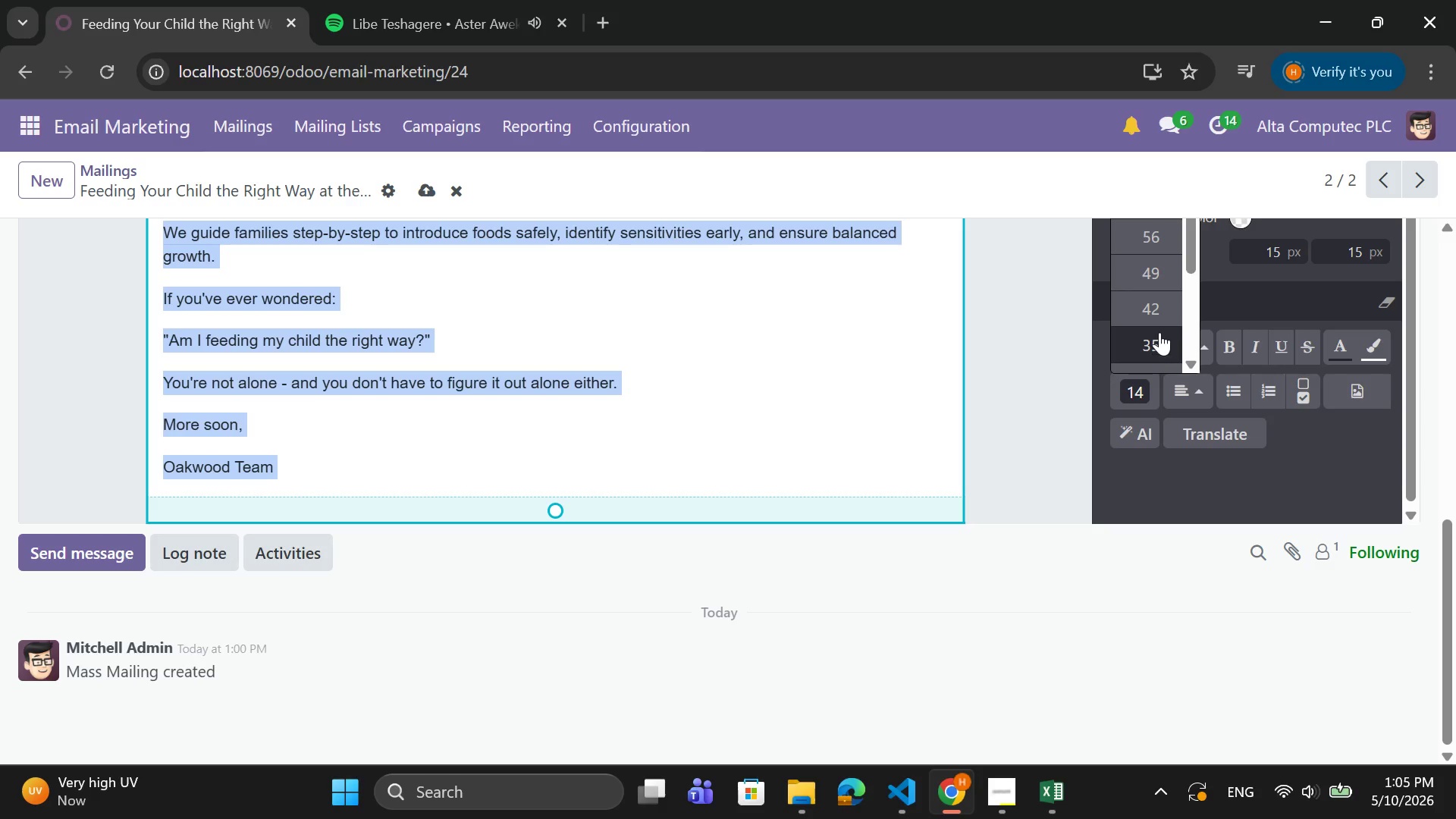 
scroll: coordinate [1147, 316], scroll_direction: down, amount: 1.0
 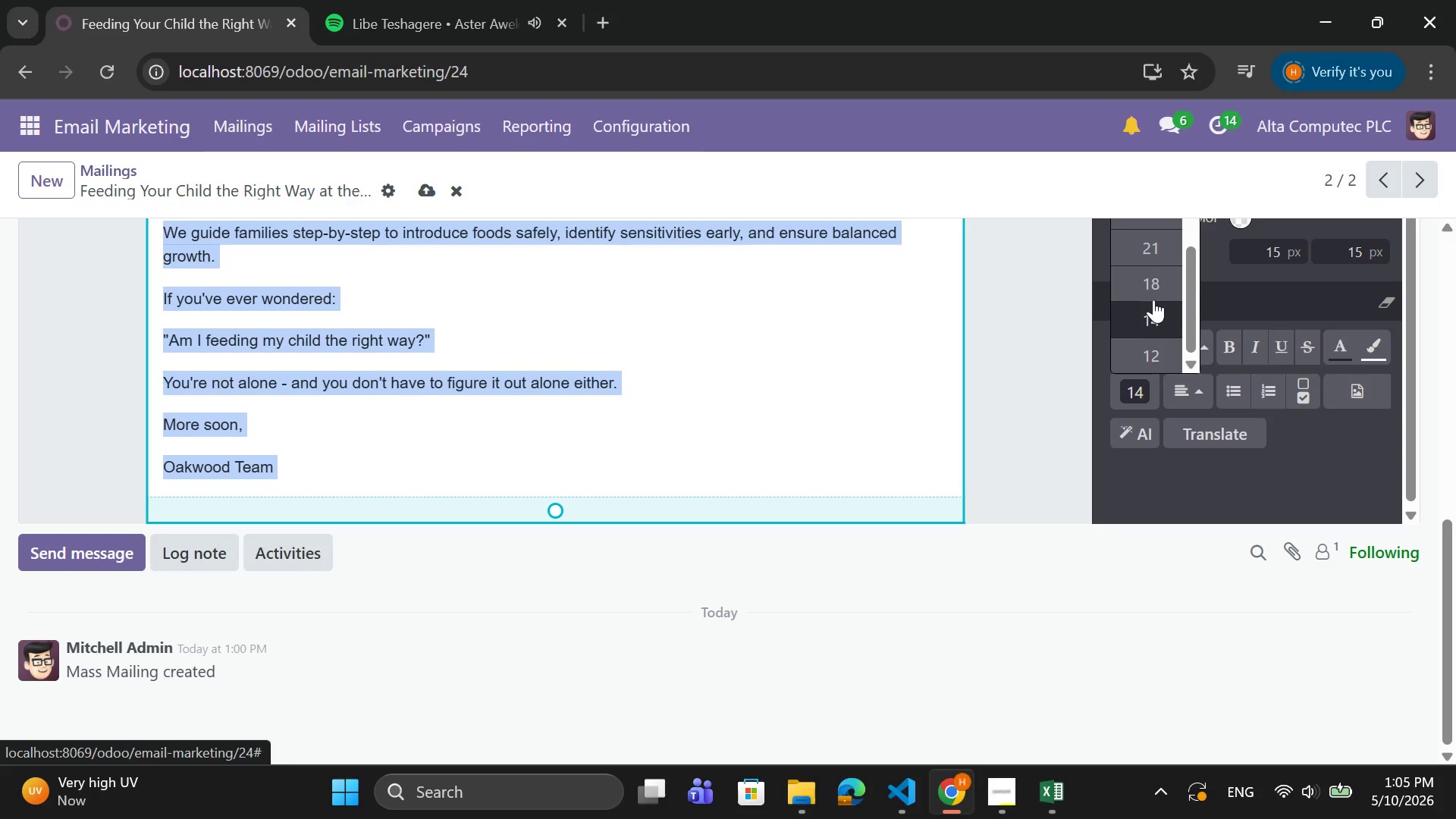 
left_click([1153, 299])
 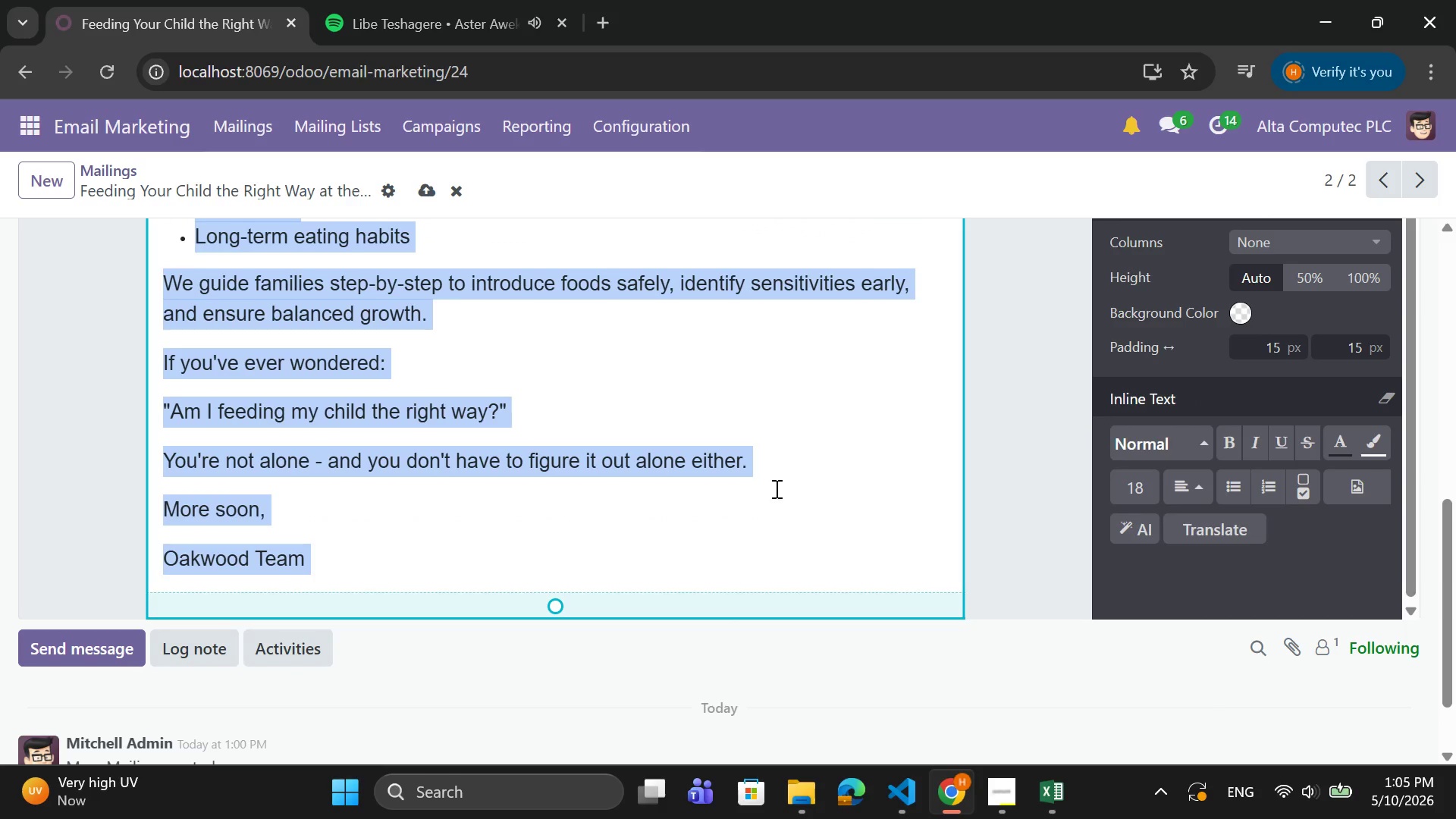 
scroll: coordinate [756, 494], scroll_direction: up, amount: 2.0
 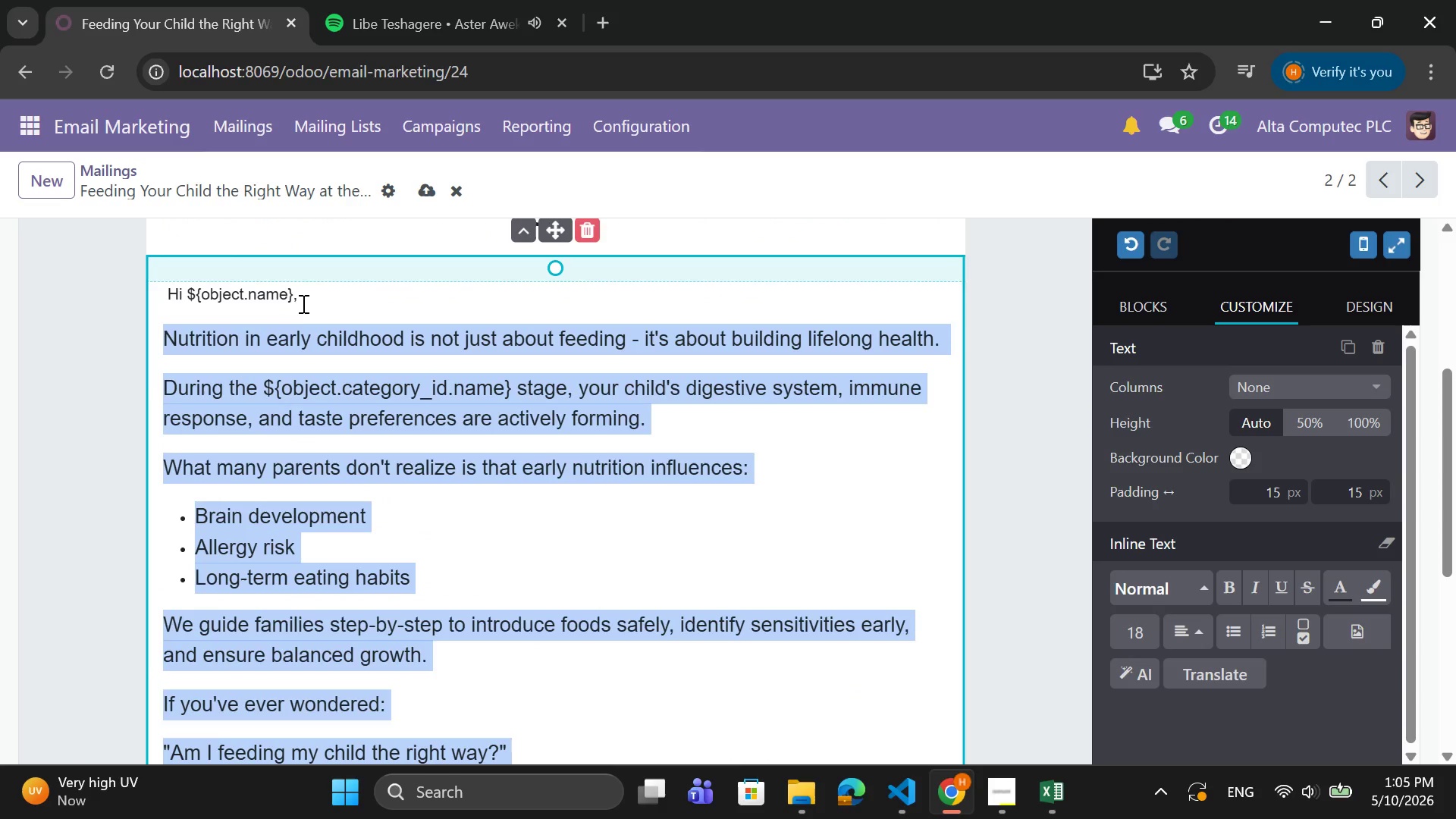 
left_click_drag(start_coordinate=[306, 297], to_coordinate=[142, 290])
 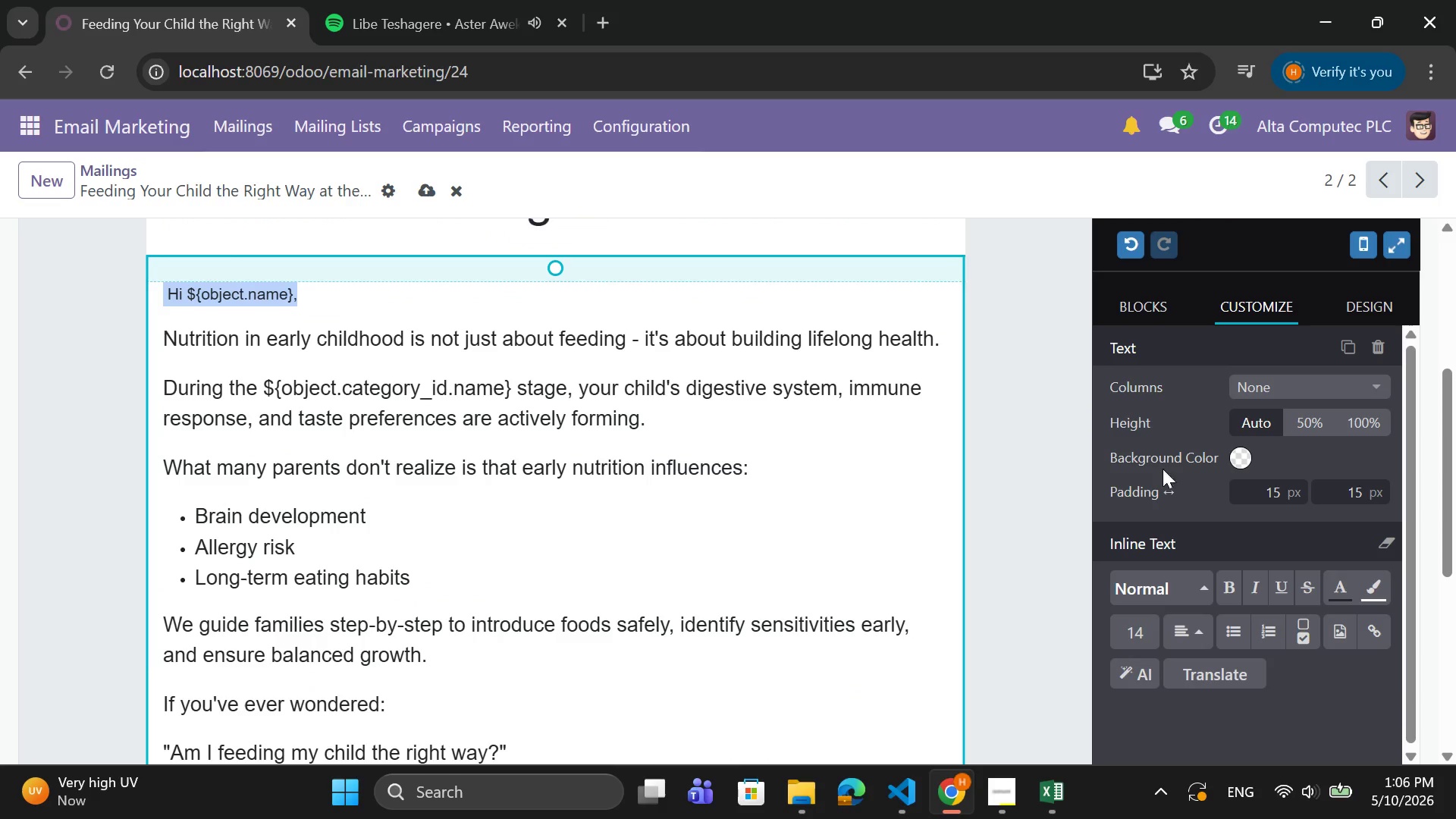 
scroll: coordinate [1174, 518], scroll_direction: down, amount: 5.0
 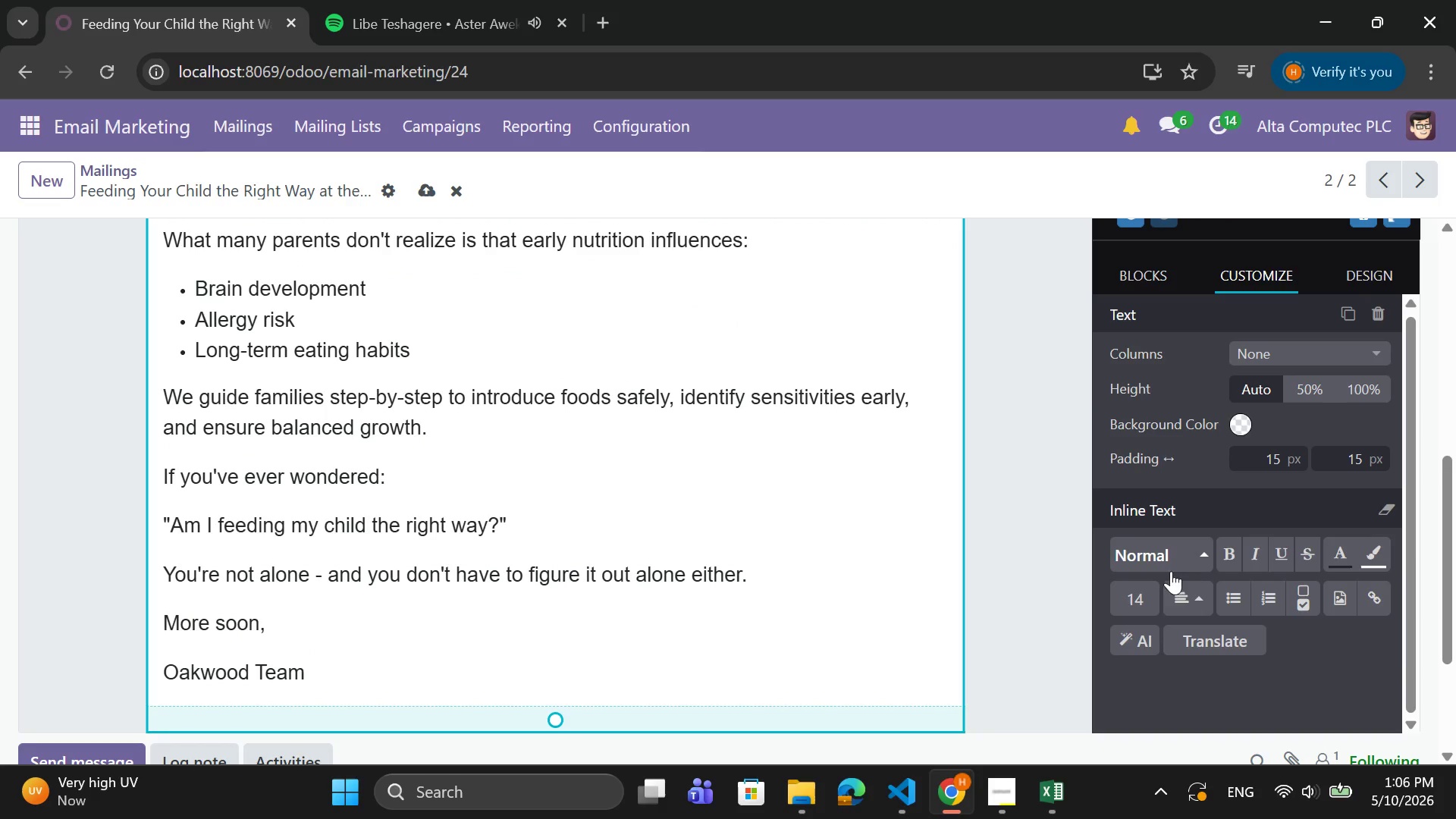 
left_click([1151, 596])
 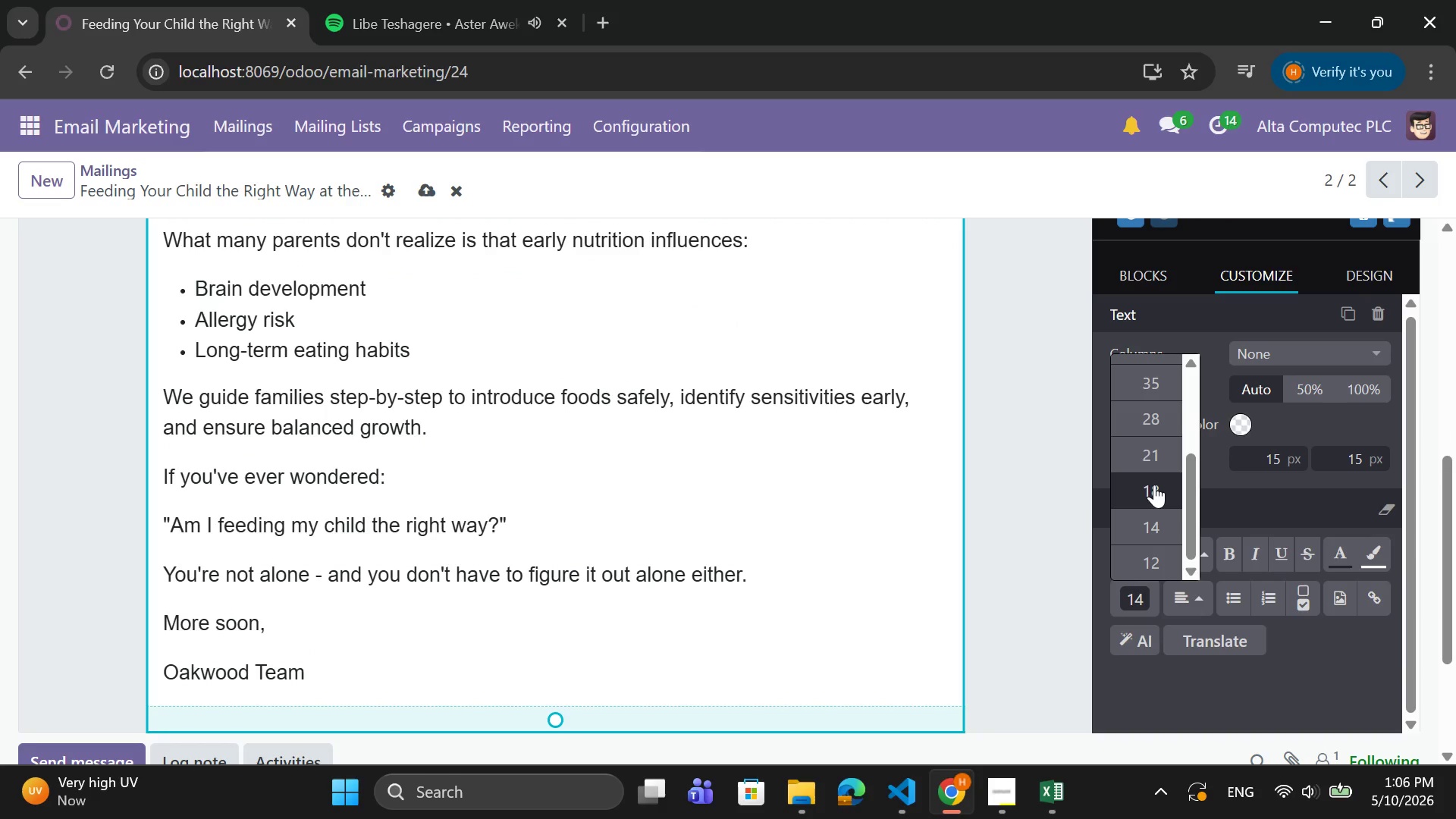 
left_click([1155, 450])
 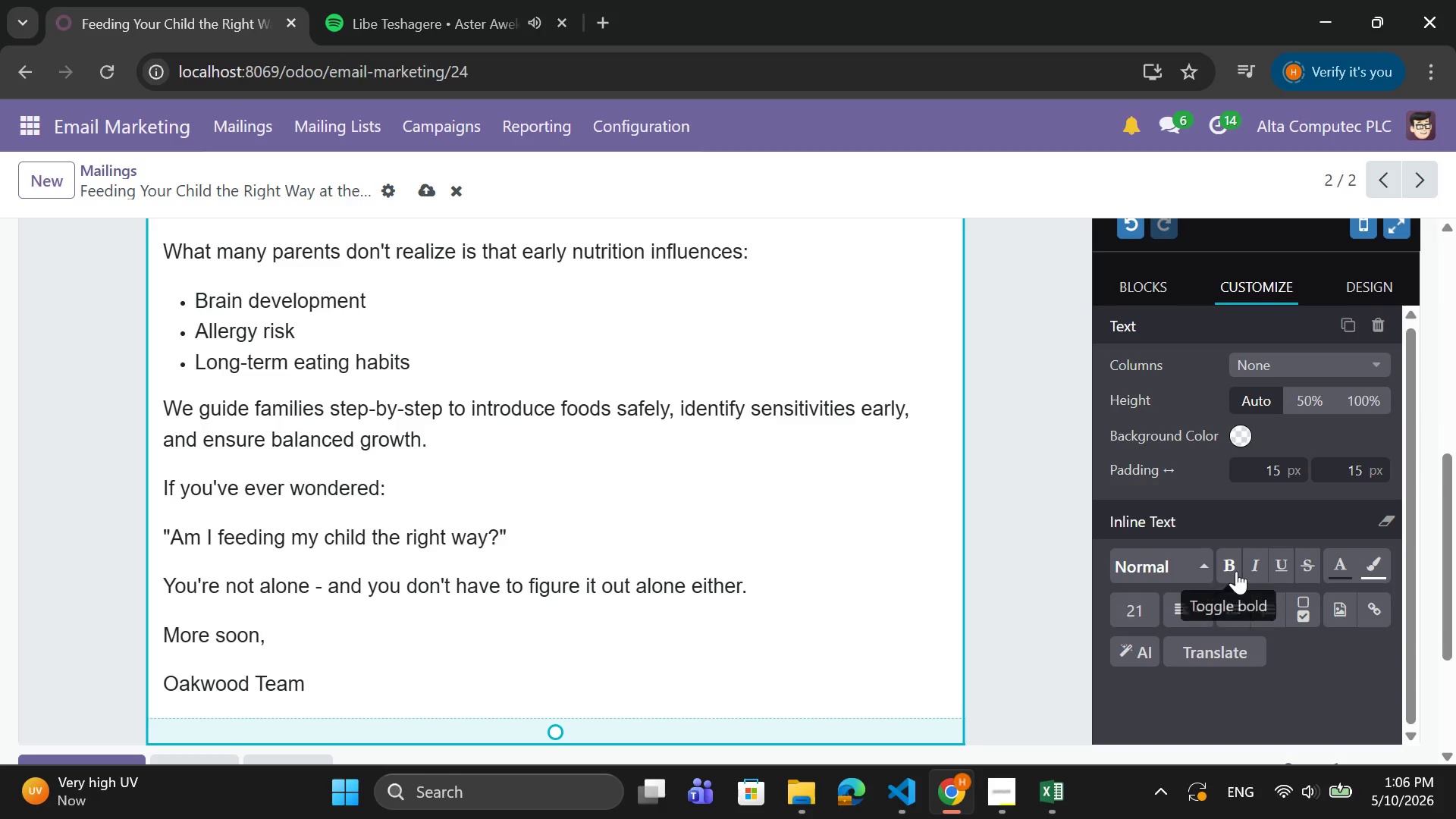 
left_click([1236, 570])
 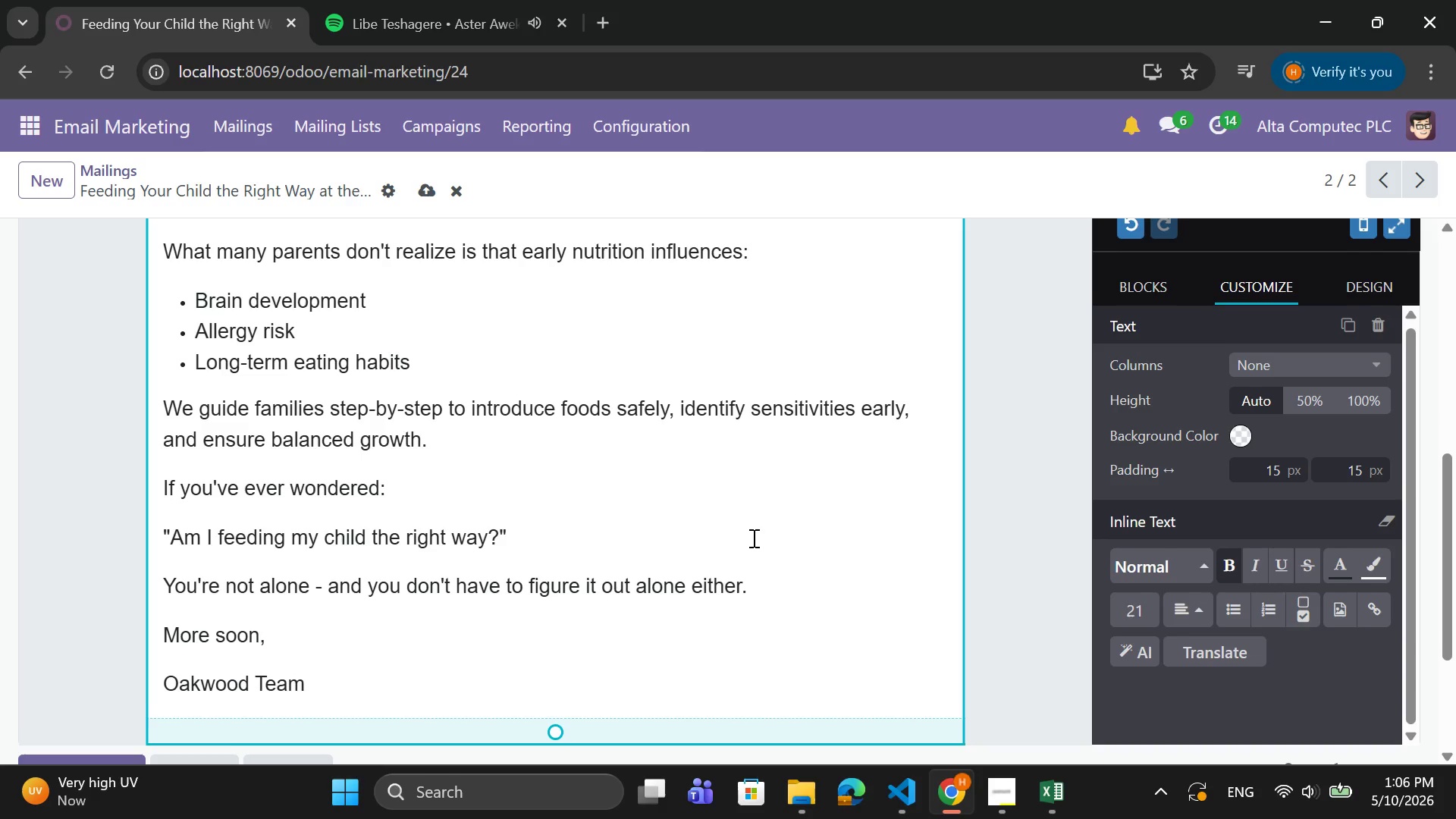 
scroll: coordinate [752, 537], scroll_direction: up, amount: 2.0
 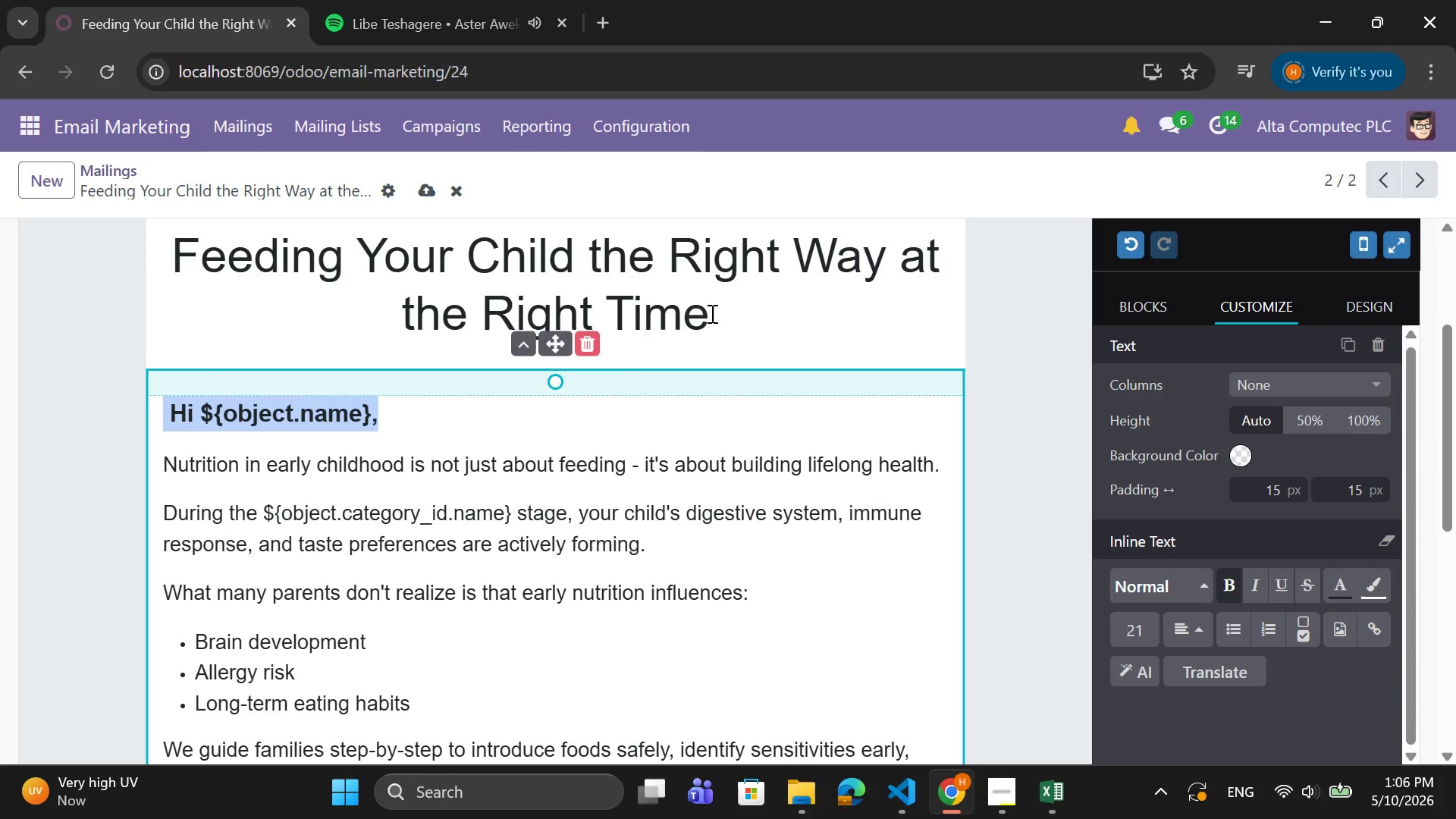 
left_click([714, 313])
 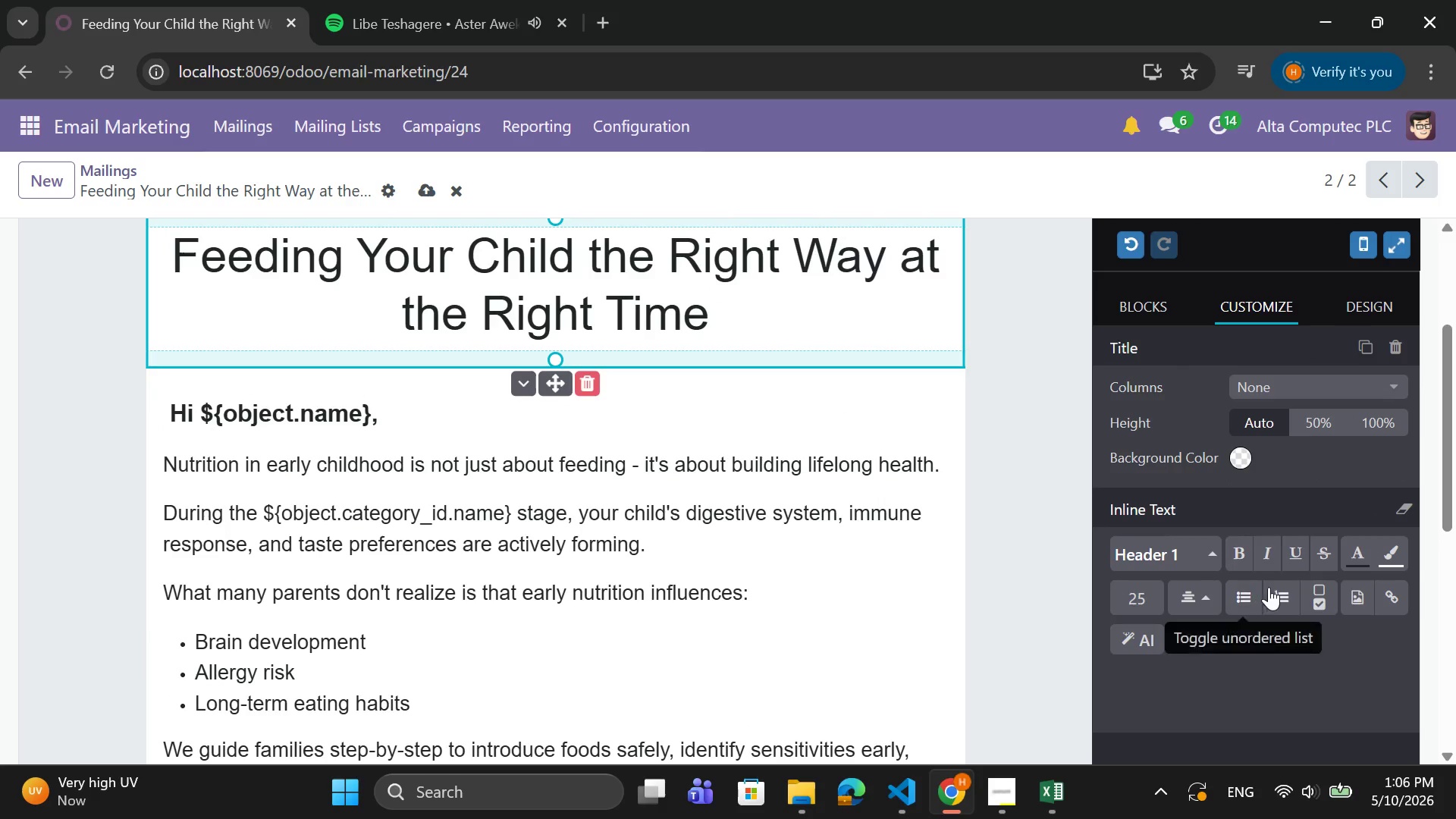 
left_click([1236, 452])
 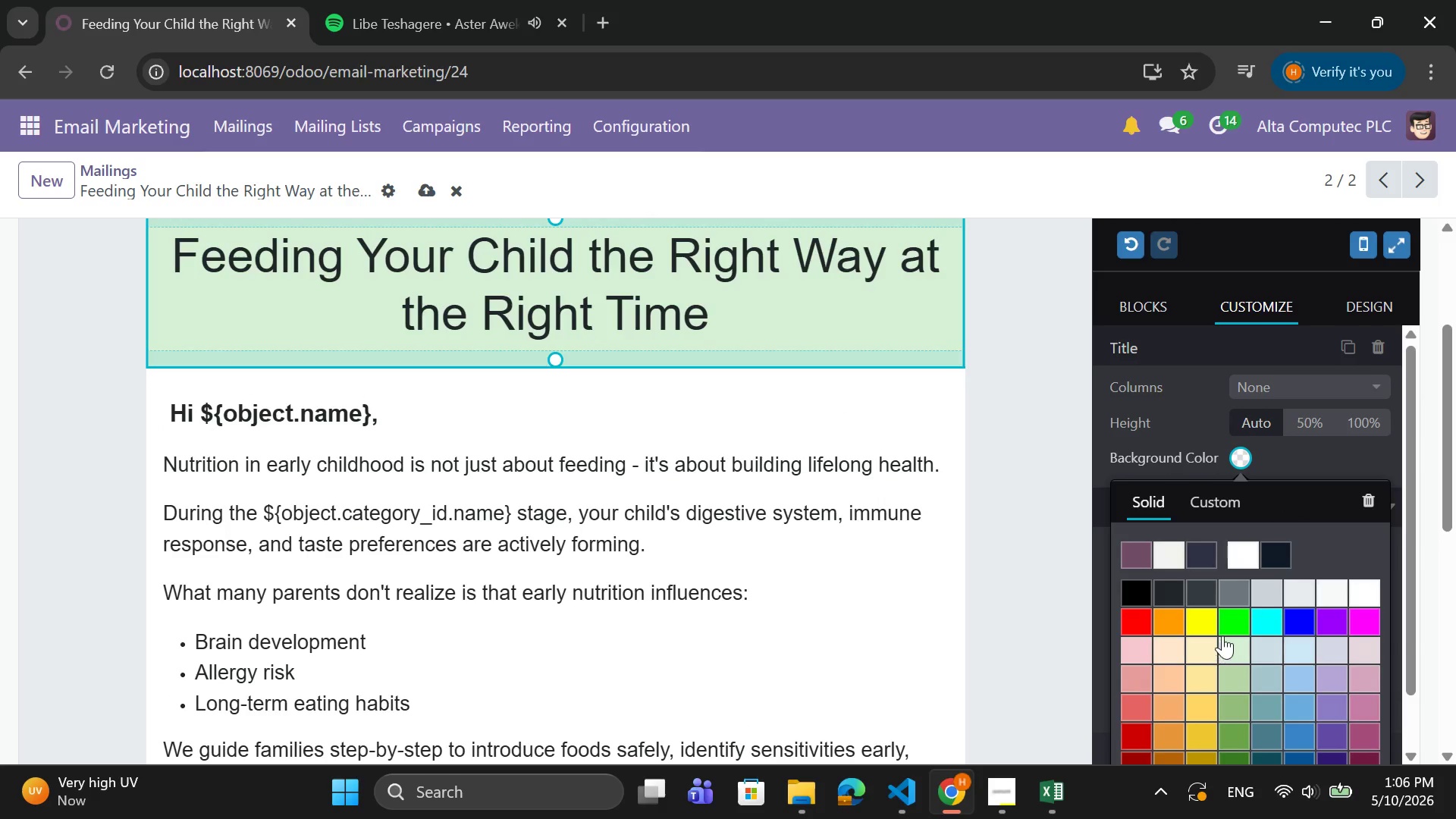 
scroll: coordinate [1228, 626], scroll_direction: none, amount: 0.0
 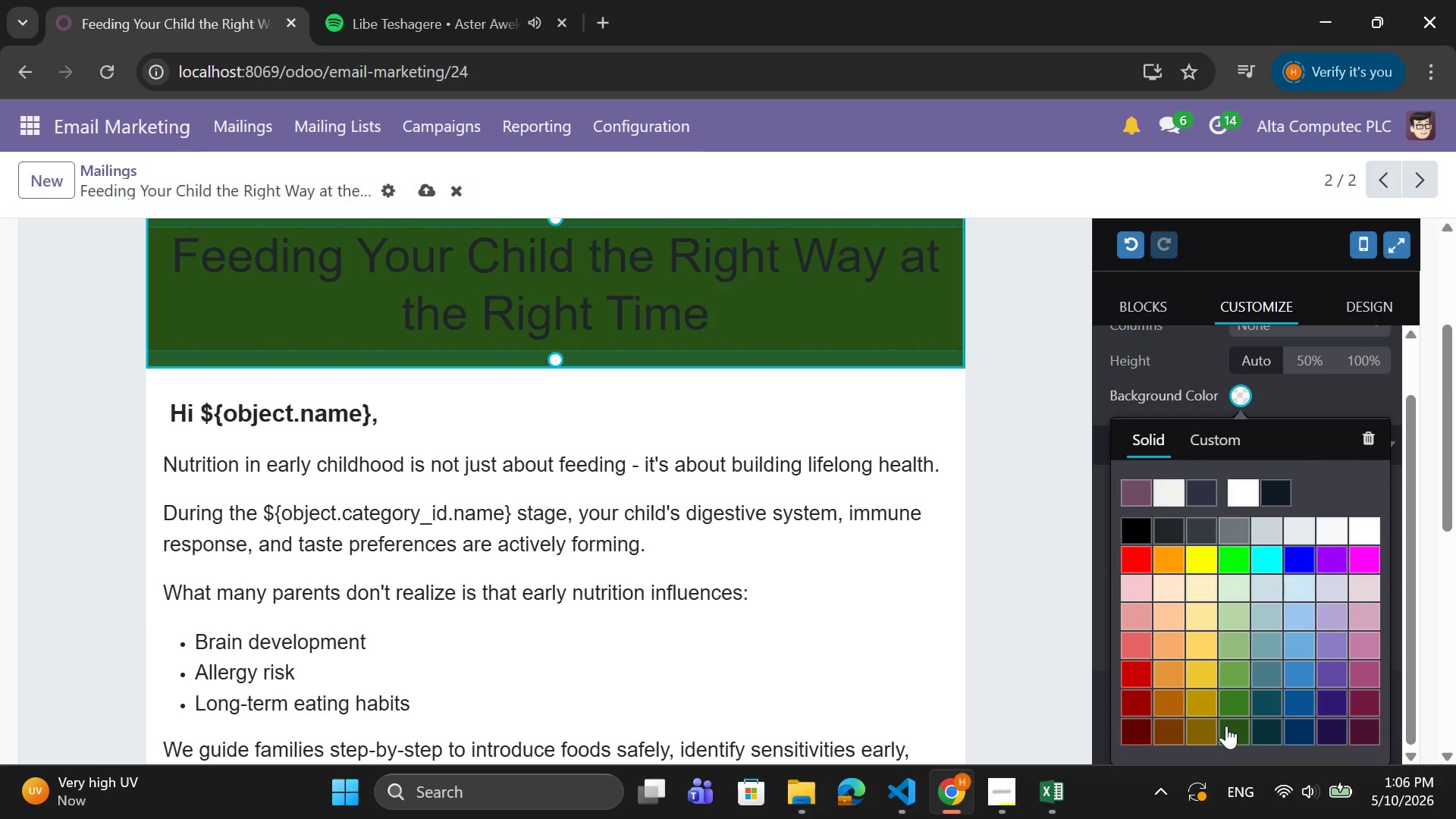 
scroll: coordinate [1192, 681], scroll_direction: down, amount: 2.0
 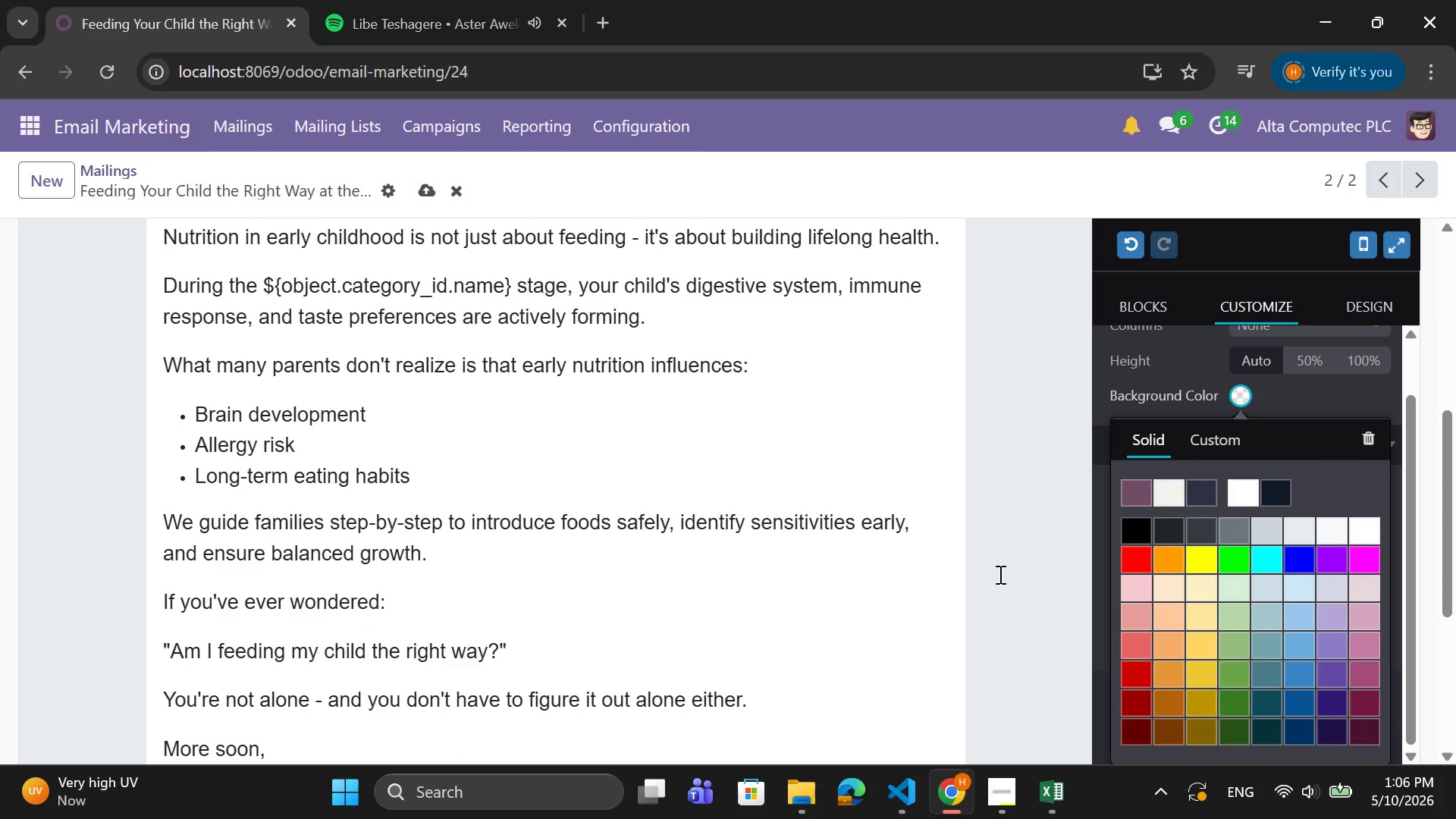 
scroll: coordinate [971, 563], scroll_direction: up, amount: 1.0
 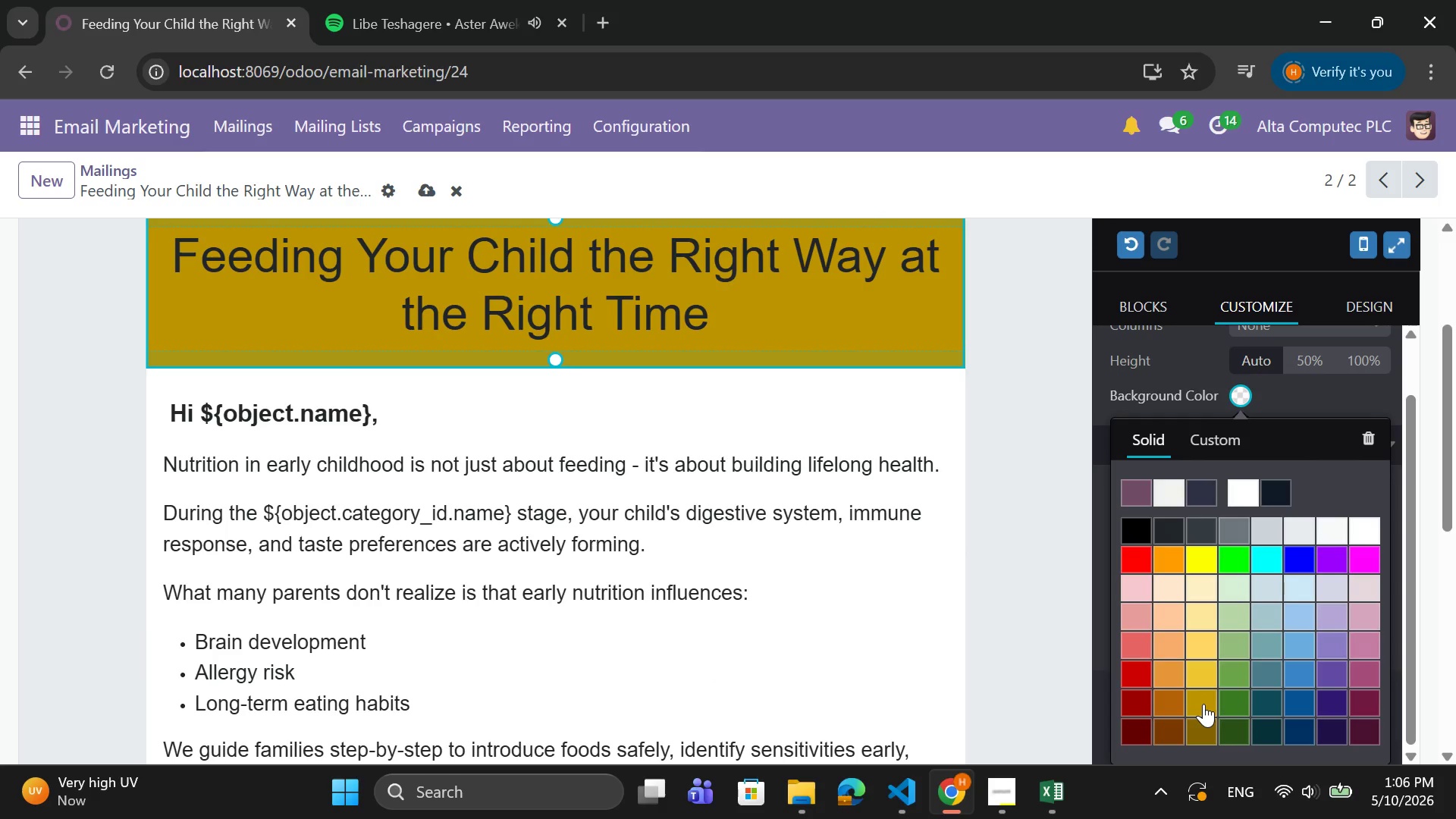 
left_click([1203, 704])
 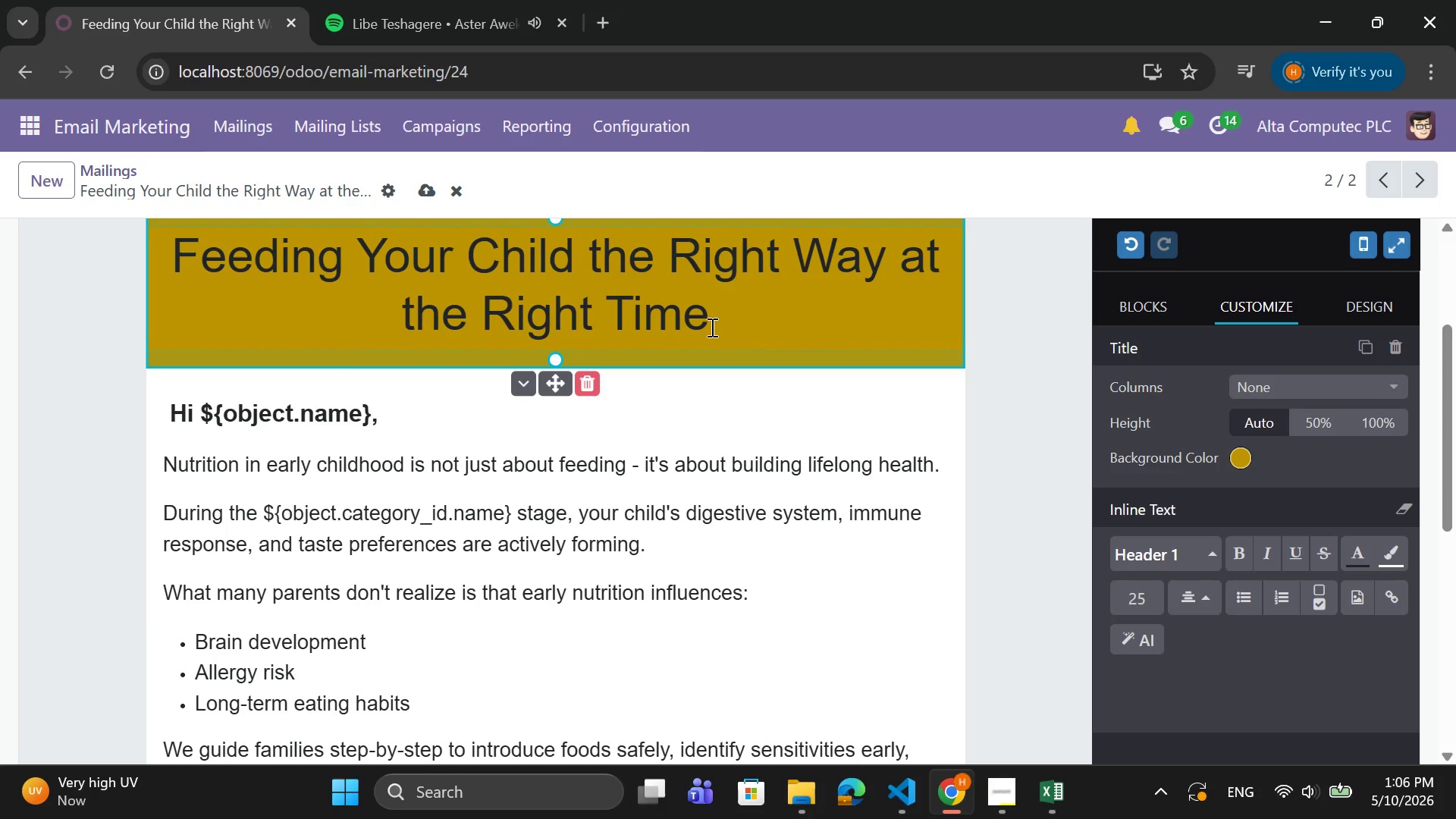 
left_click_drag(start_coordinate=[718, 316], to_coordinate=[158, 274])
 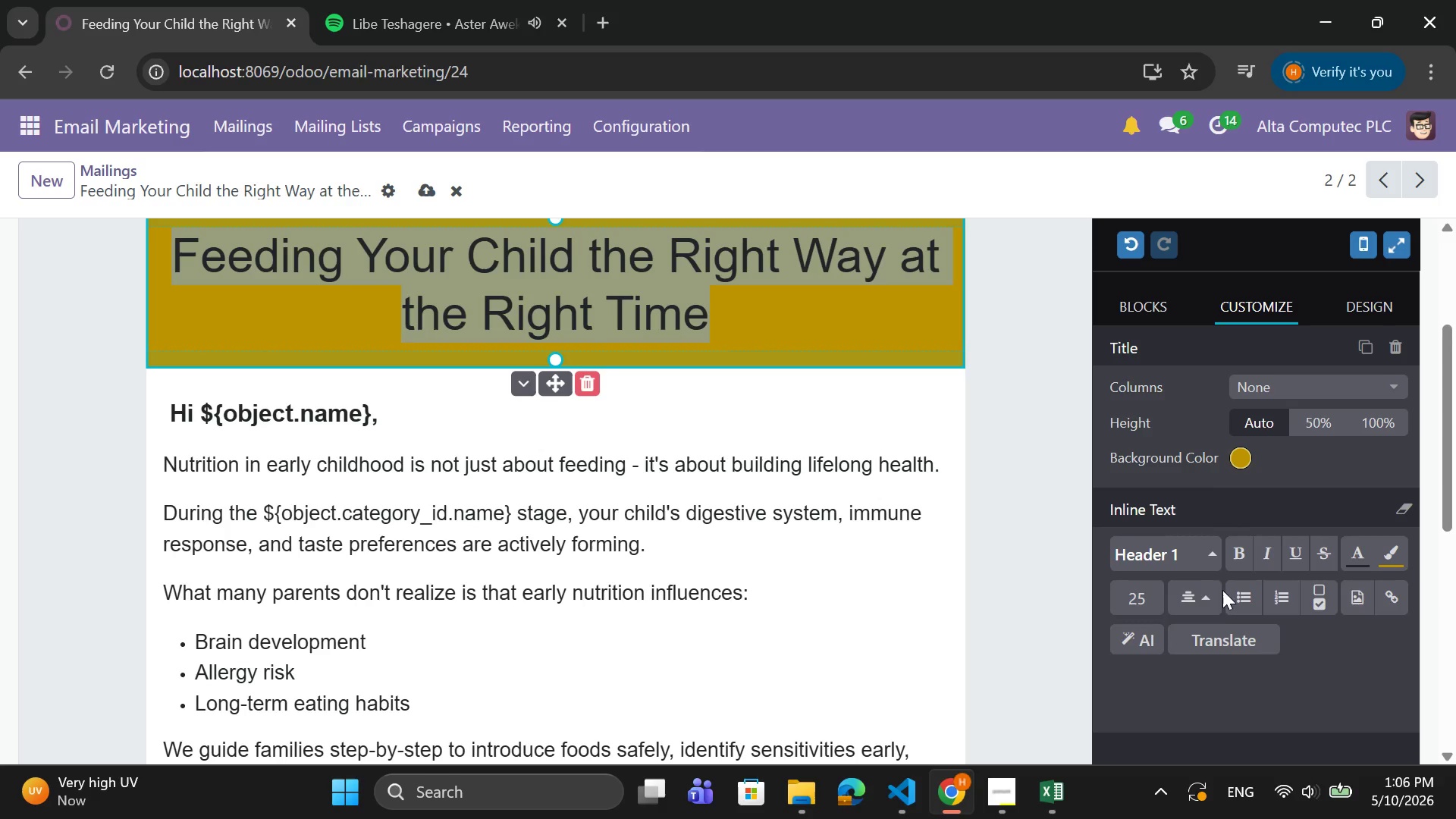 
left_click([1349, 548])
 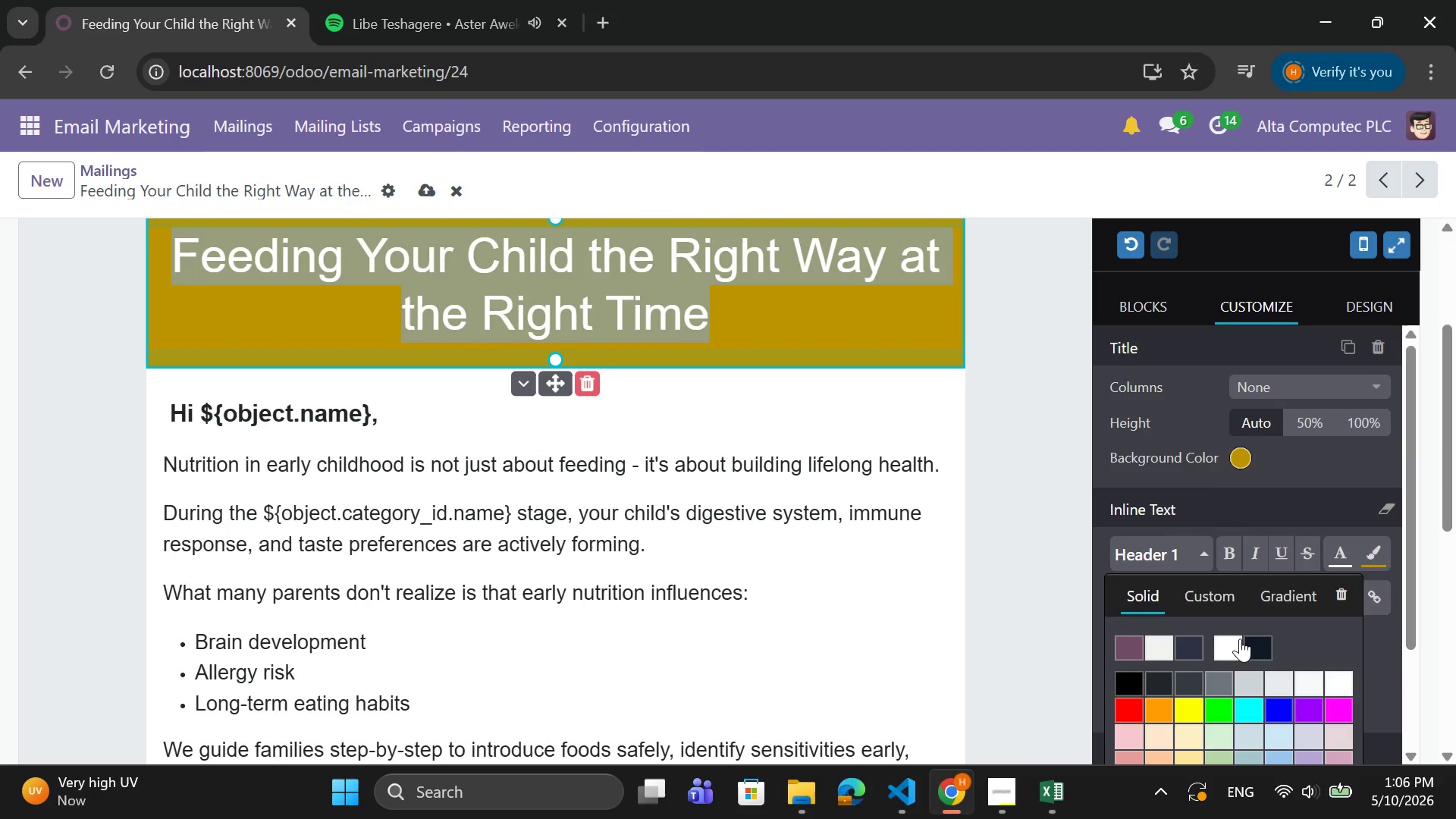 
left_click([864, 329])
 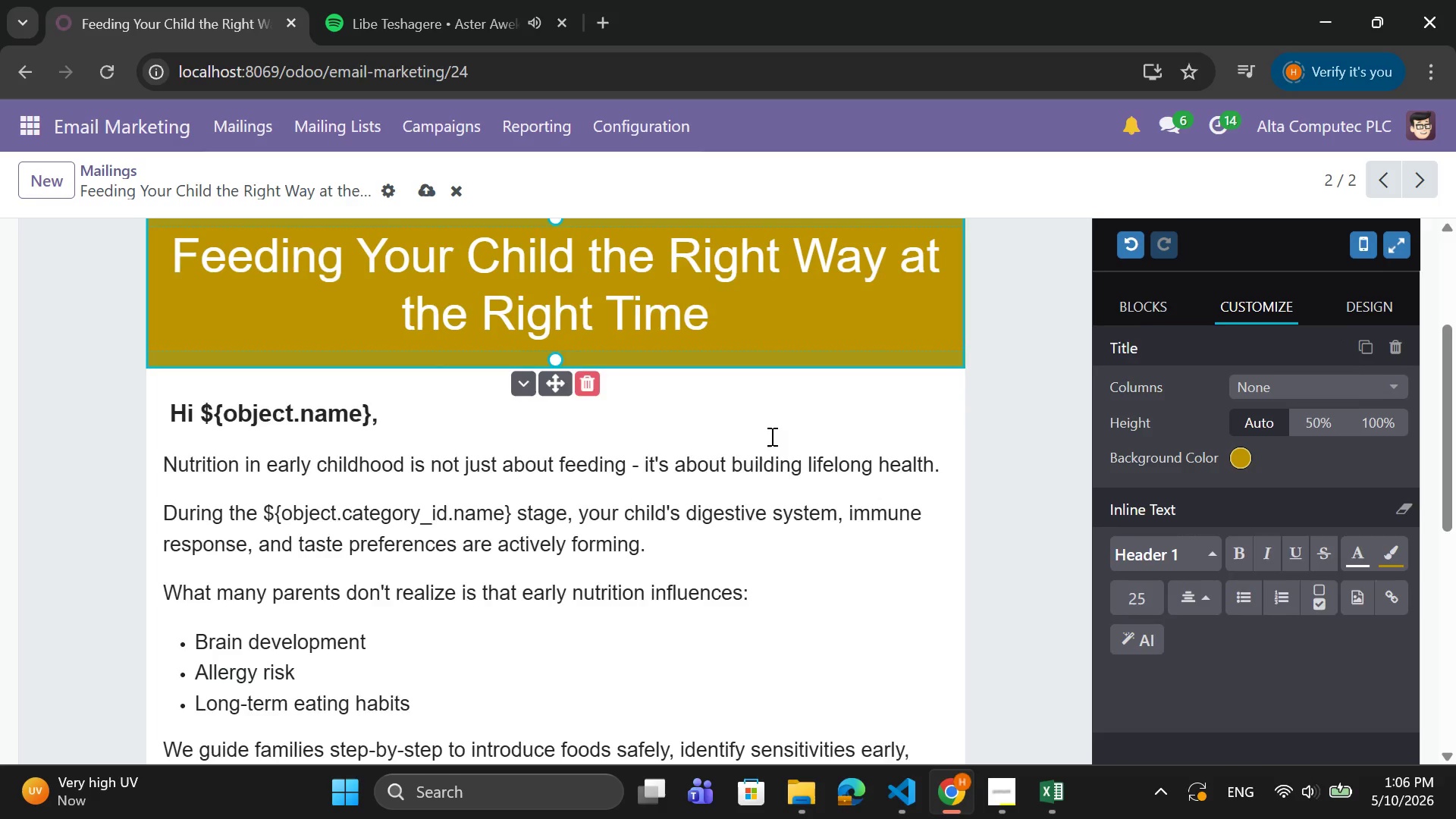 
scroll: coordinate [775, 426], scroll_direction: up, amount: 5.0
 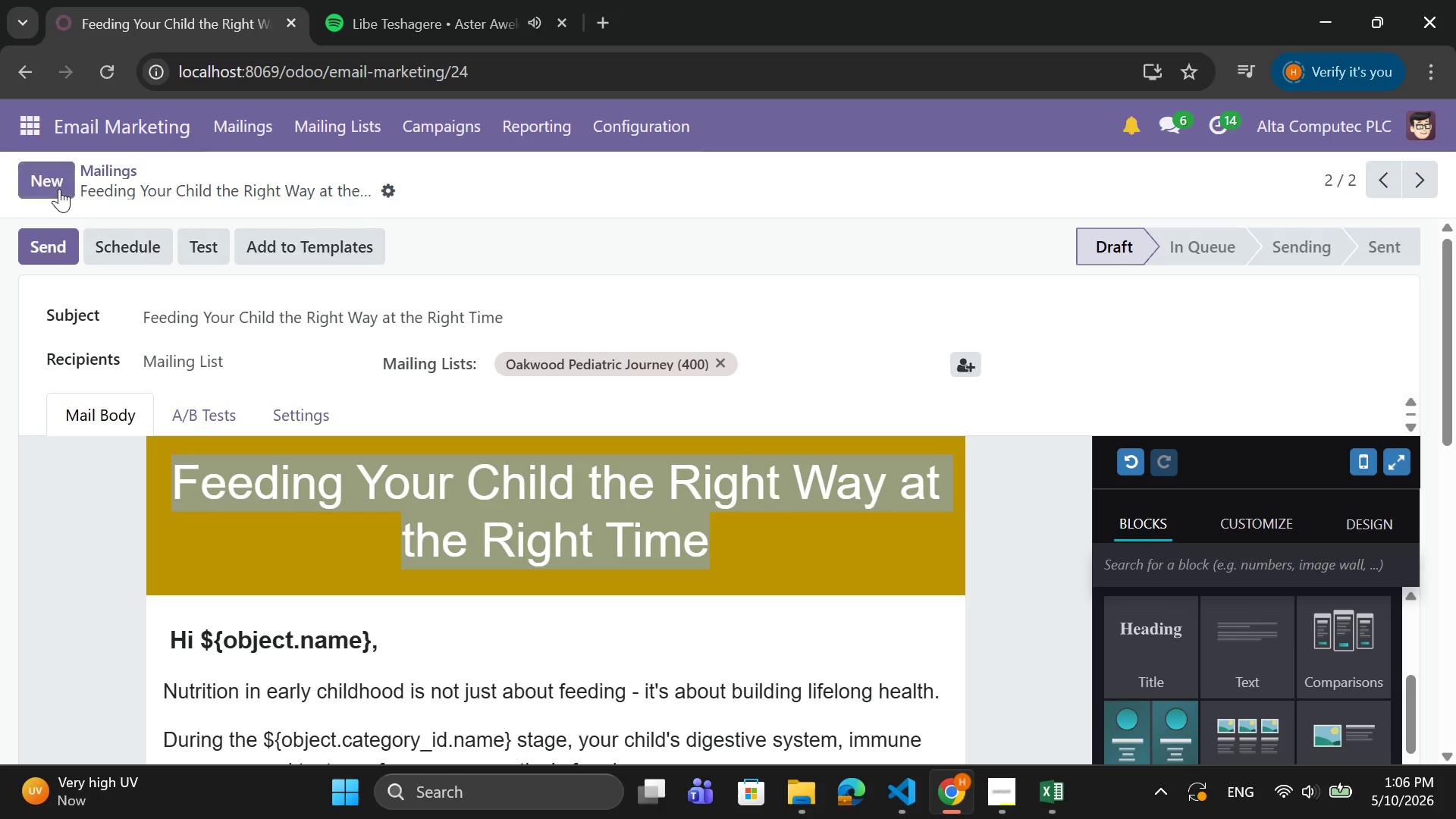 
left_click([51, 182])
 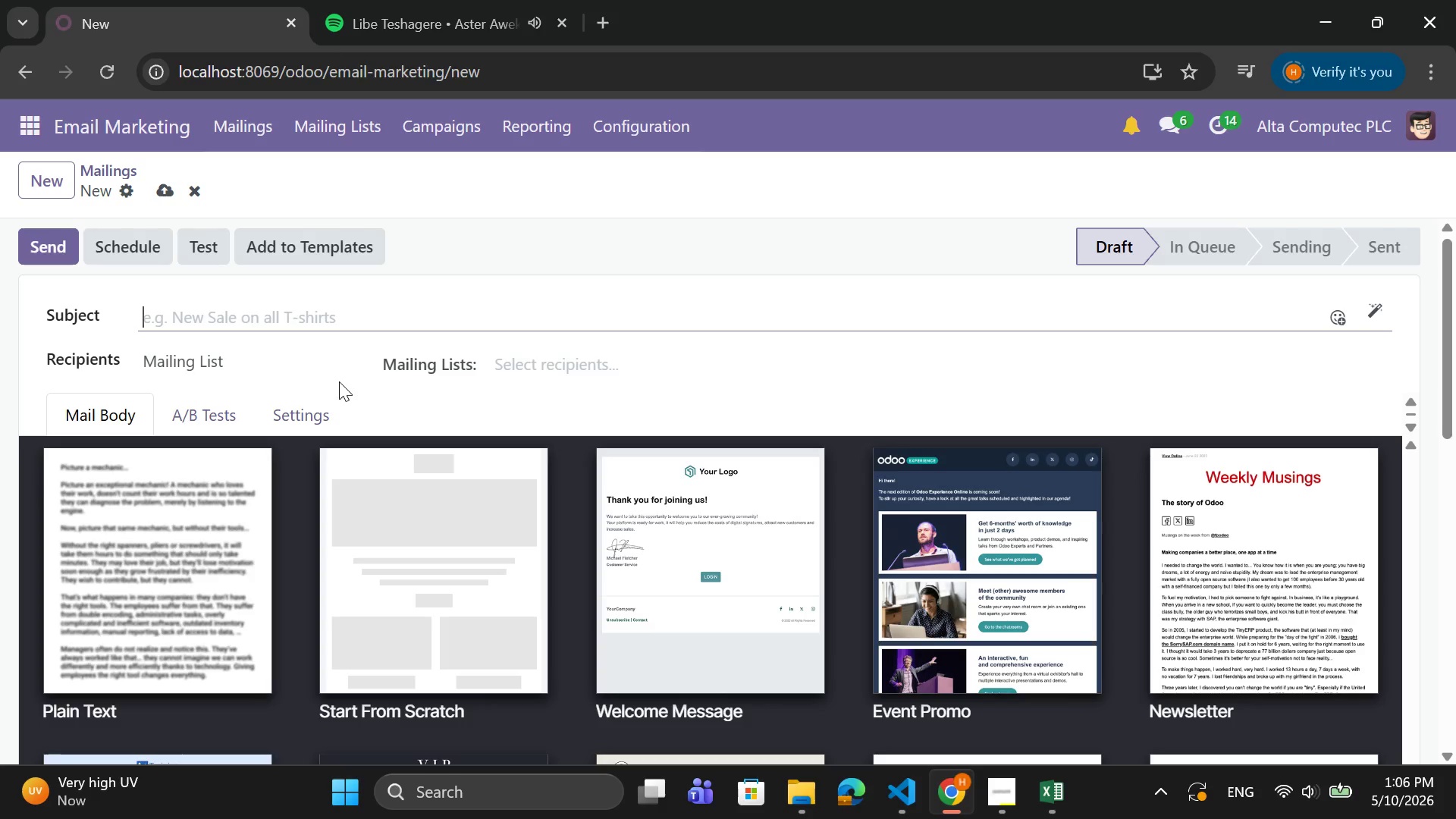 
wait(11.72)
 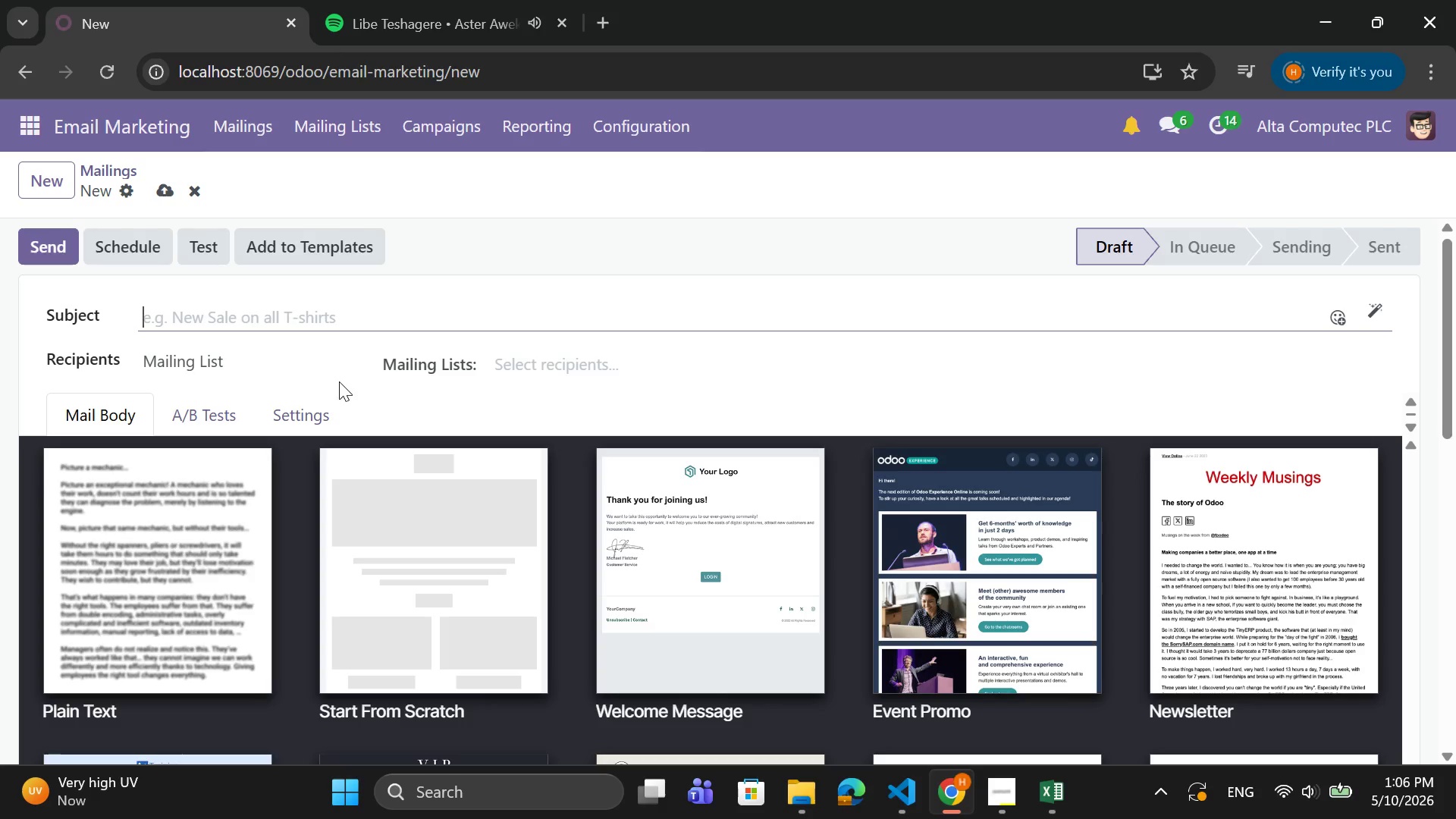 
type(Your CH)
key(Backspace)
type(hl)
key(Backspace)
type(ild'd)
key(Backspace)
type(s Emotional Health Starts Now)
 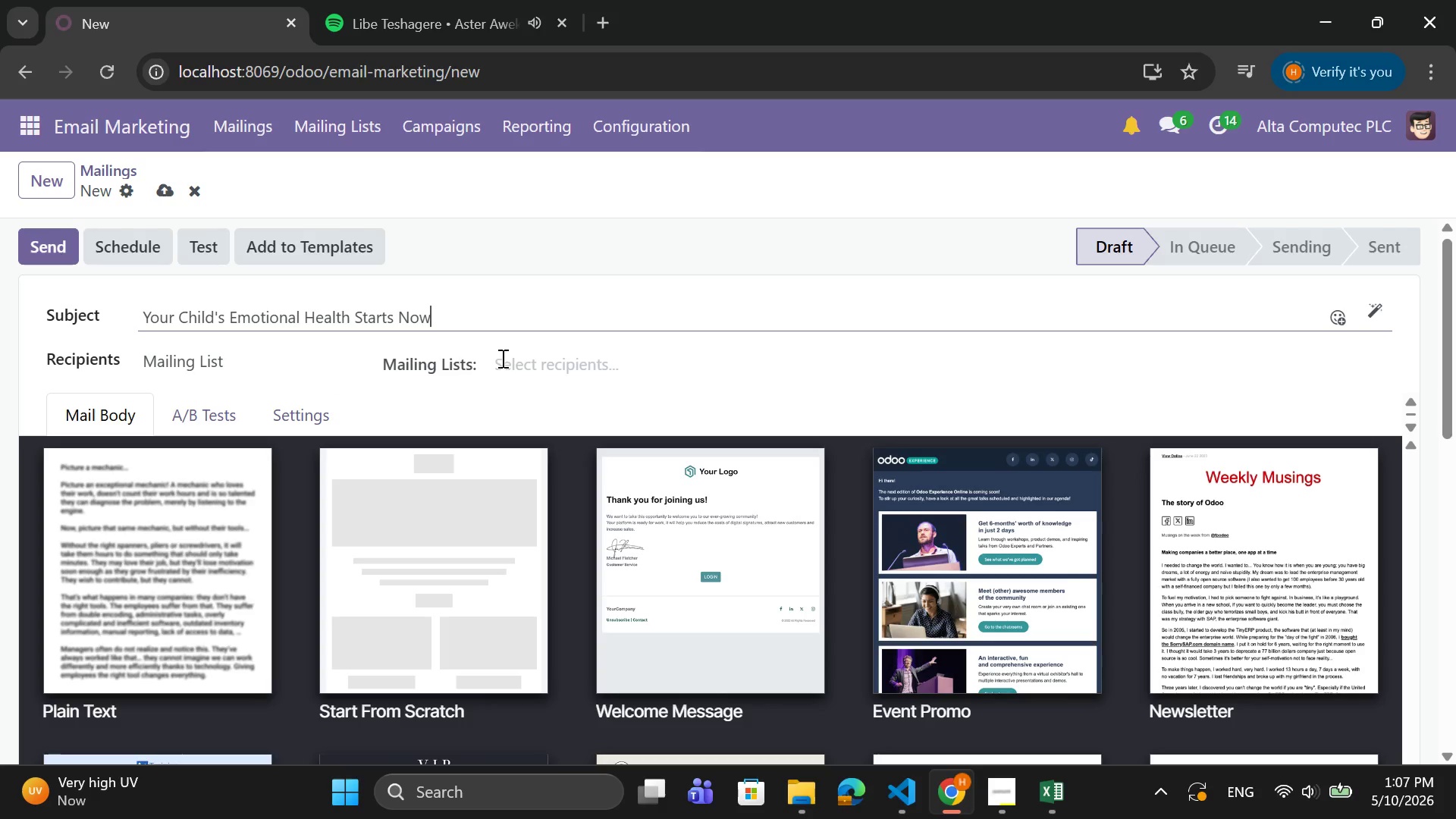 
left_click([513, 358])
 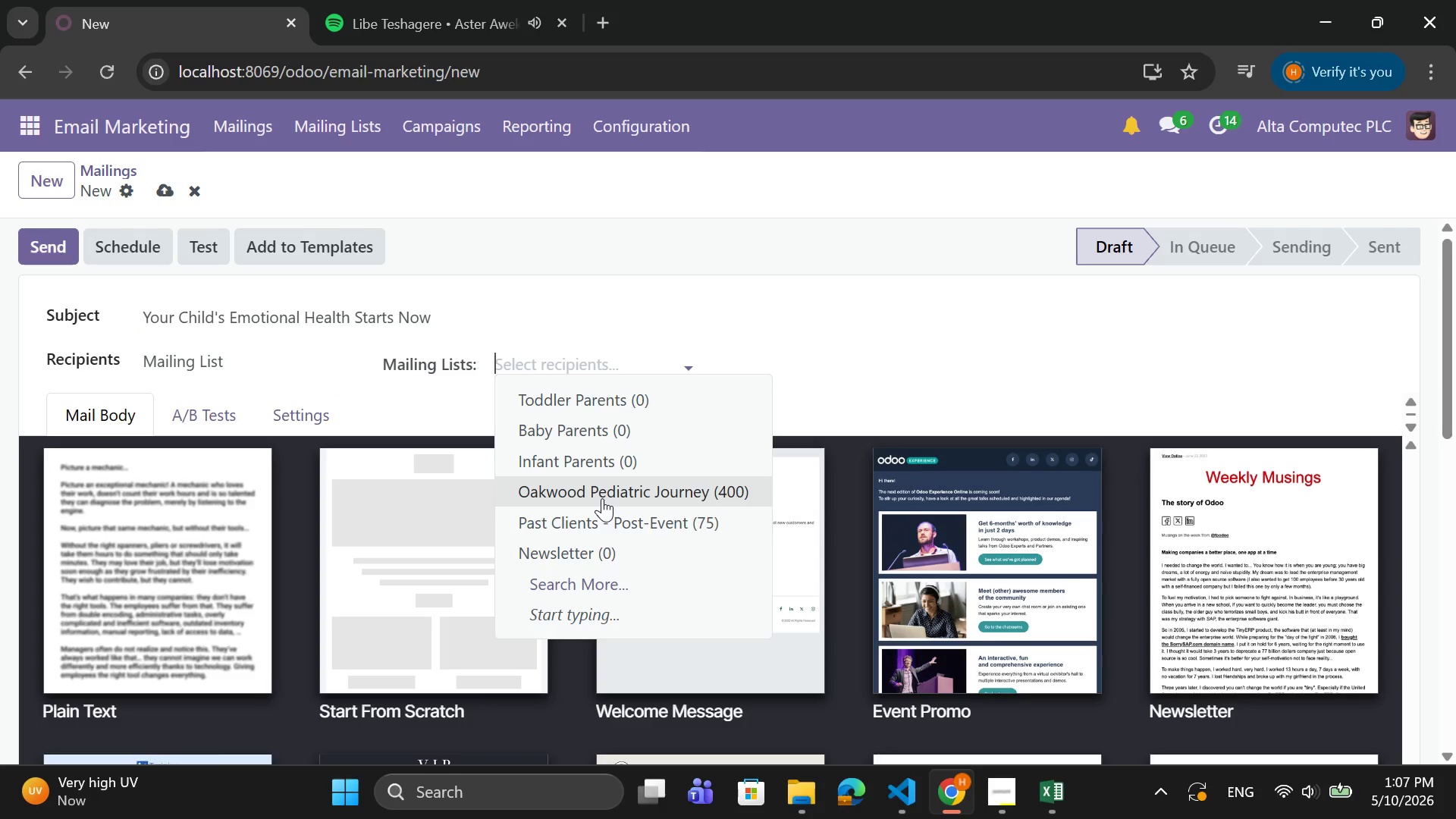 
left_click([602, 498])
 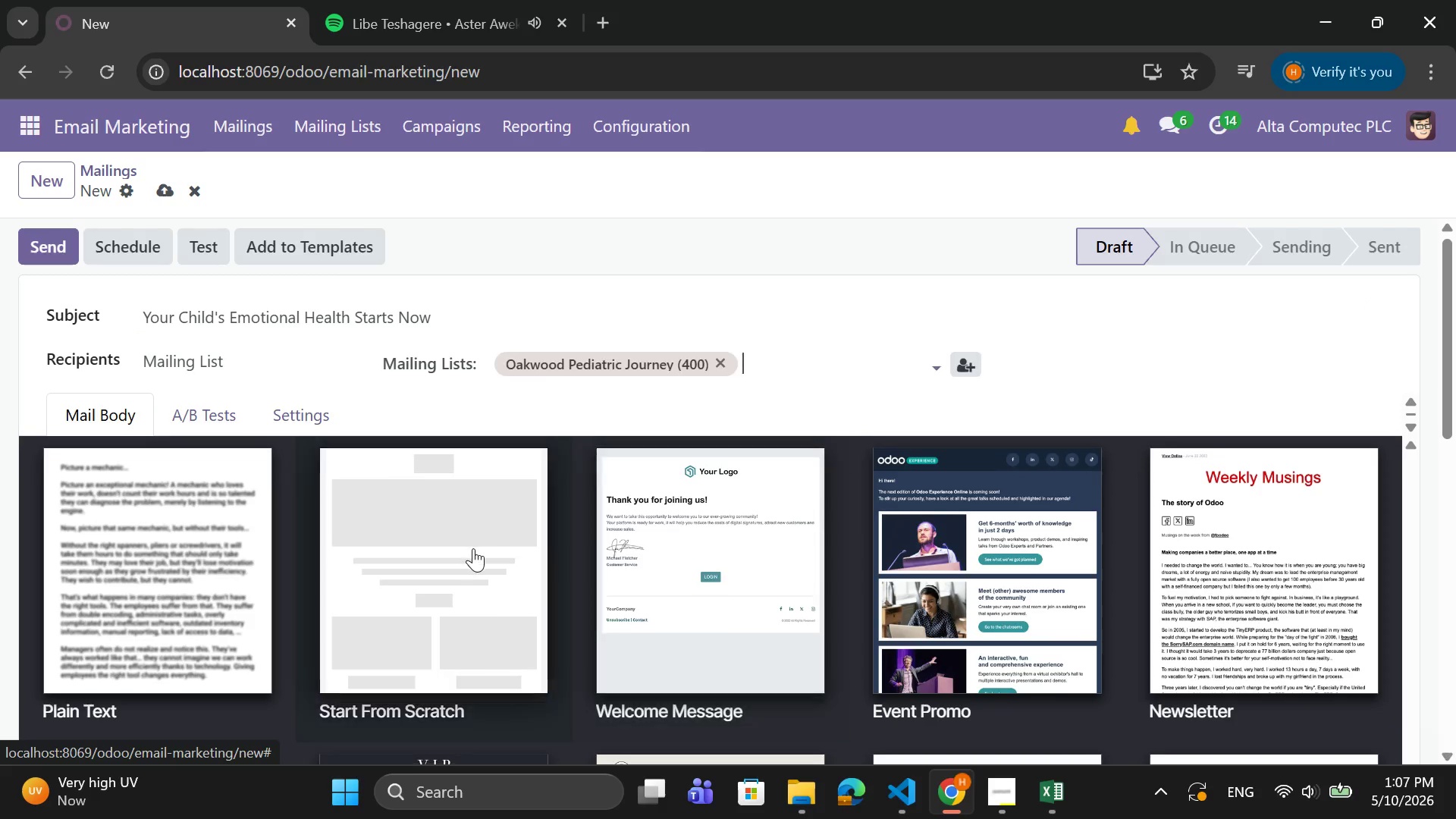 
left_click([473, 548])
 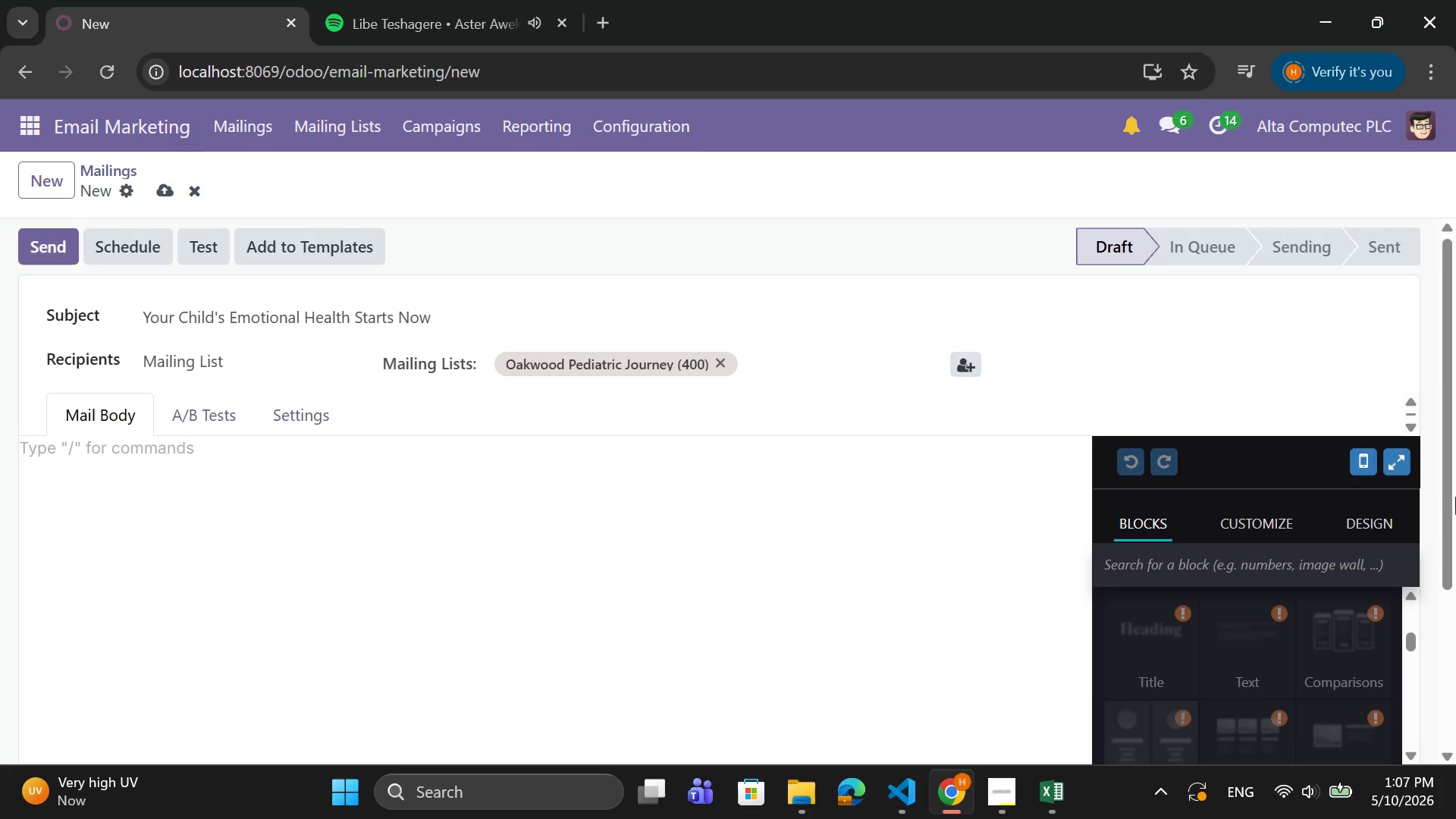 
scroll: coordinate [1446, 546], scroll_direction: up, amount: 1.0
 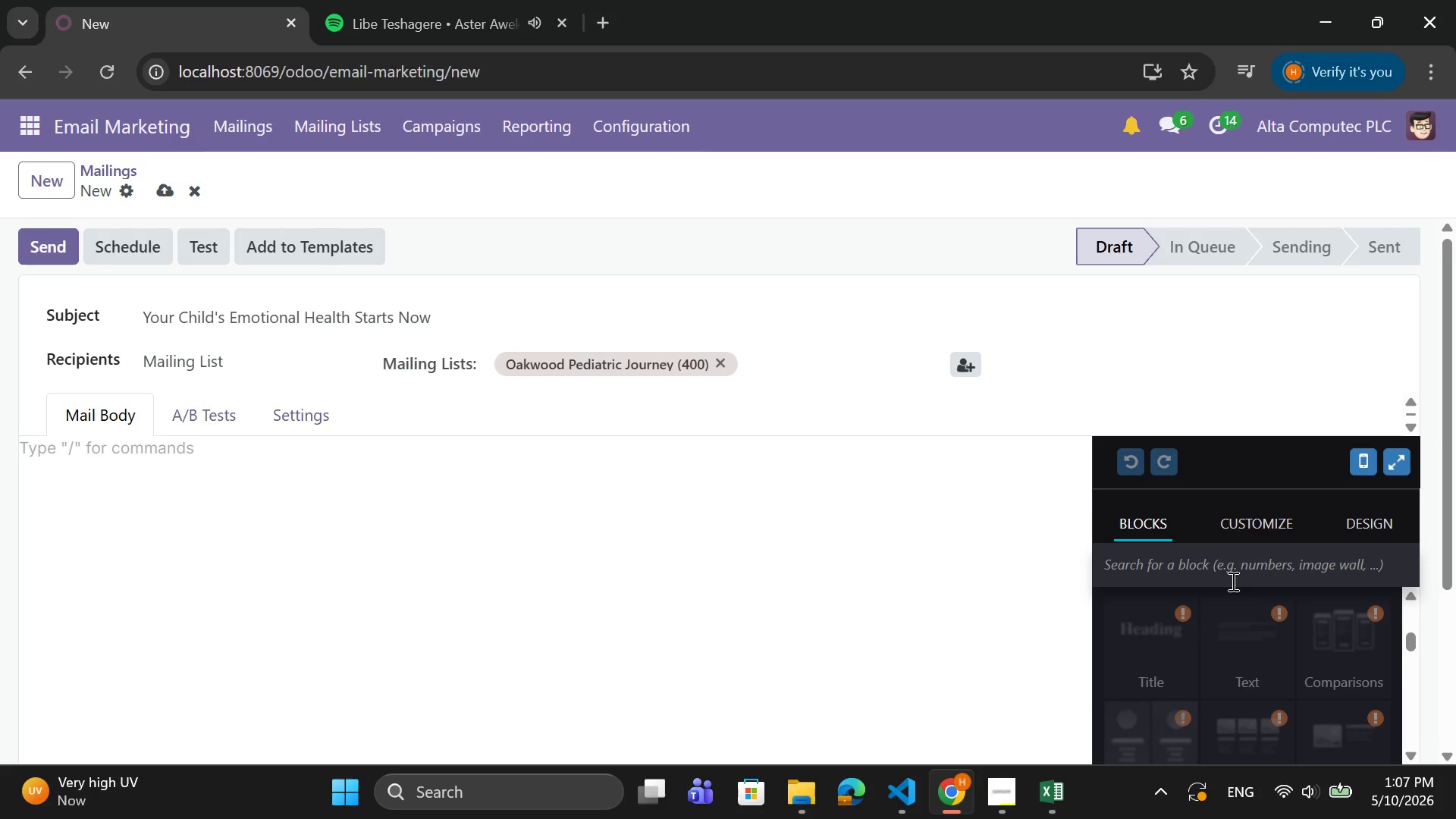 
scroll: coordinate [1232, 581], scroll_direction: down, amount: 1.0
 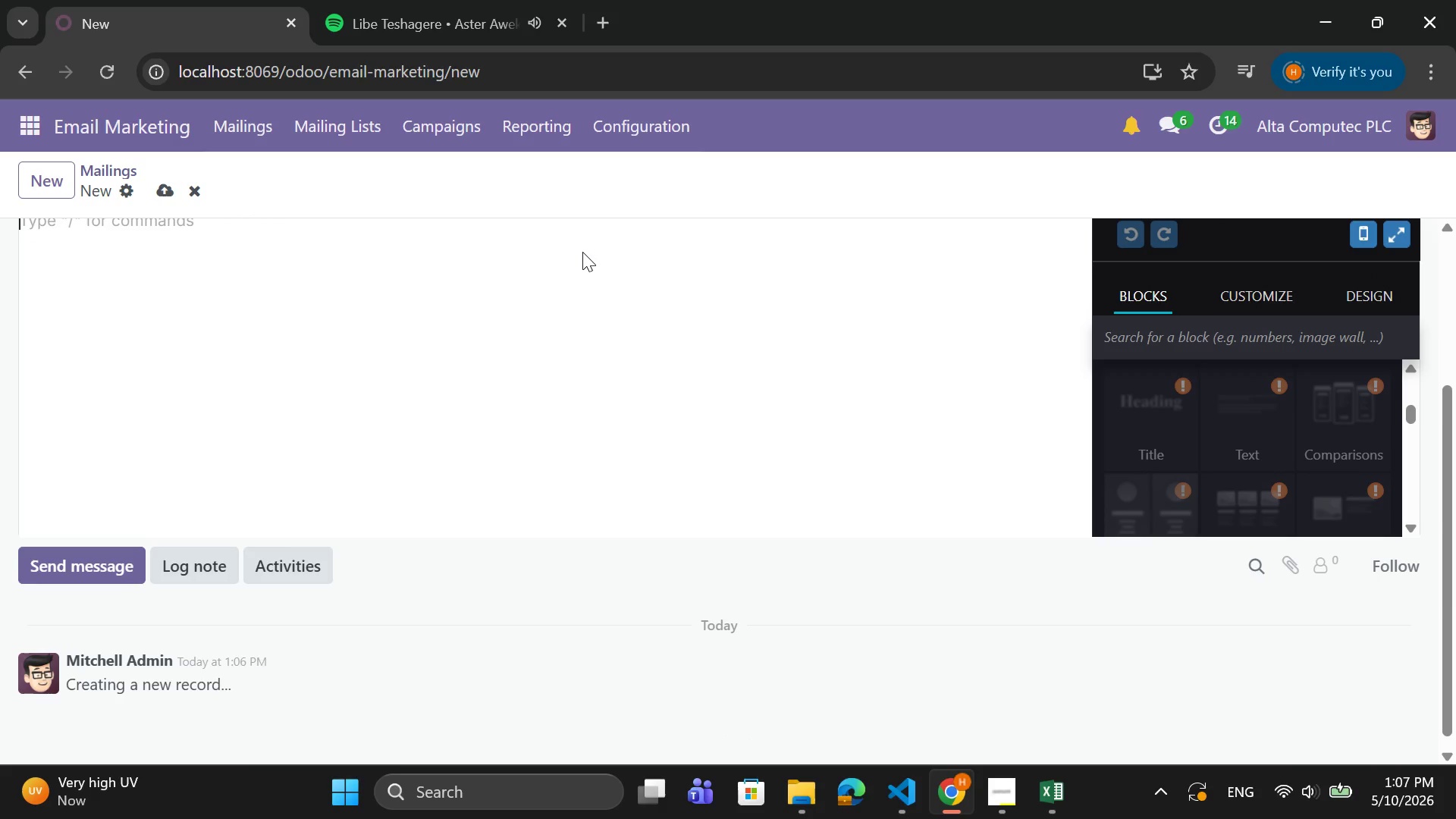 
scroll: coordinate [582, 252], scroll_direction: up, amount: 1.0
 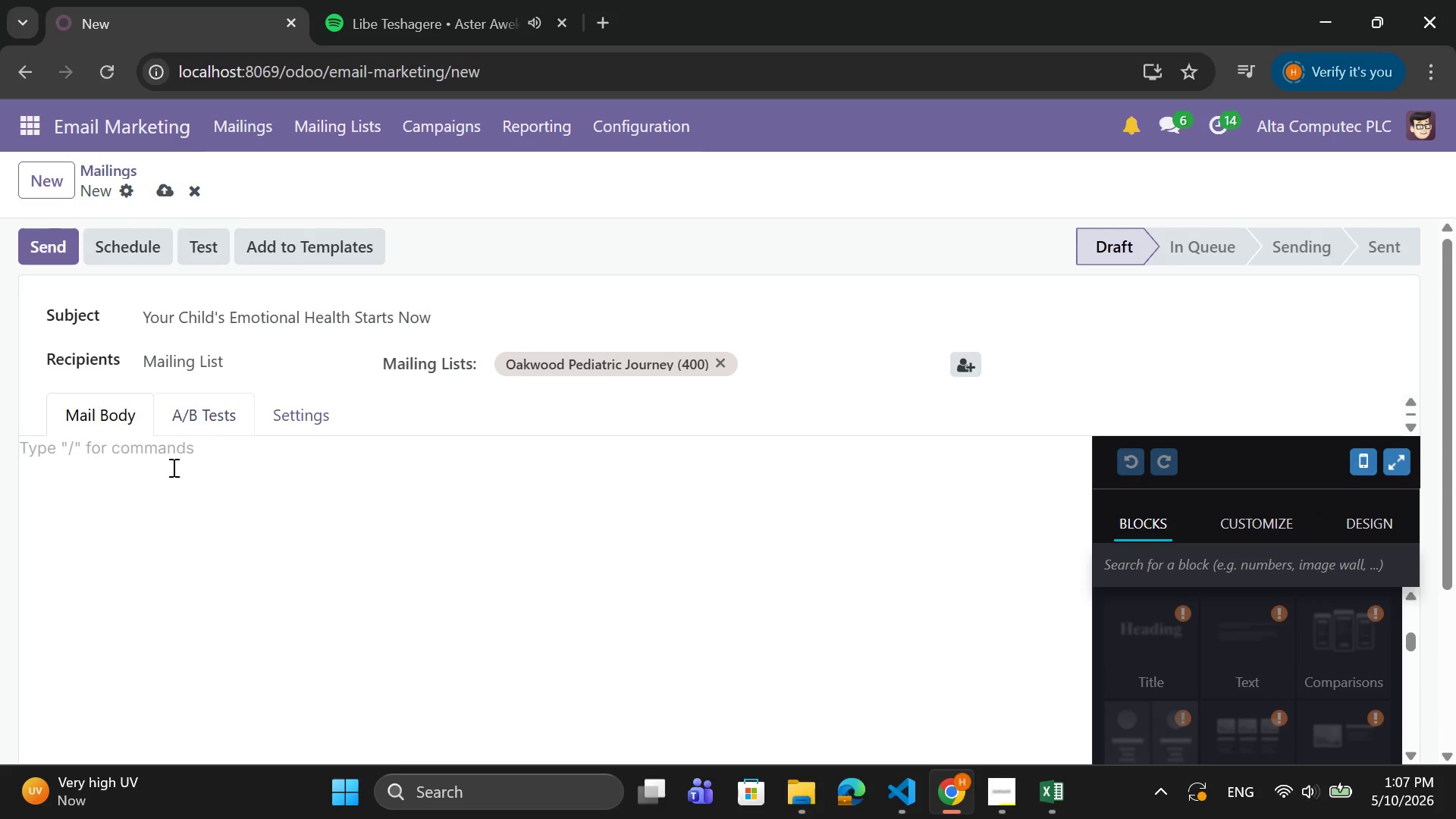 
left_click([174, 463])
 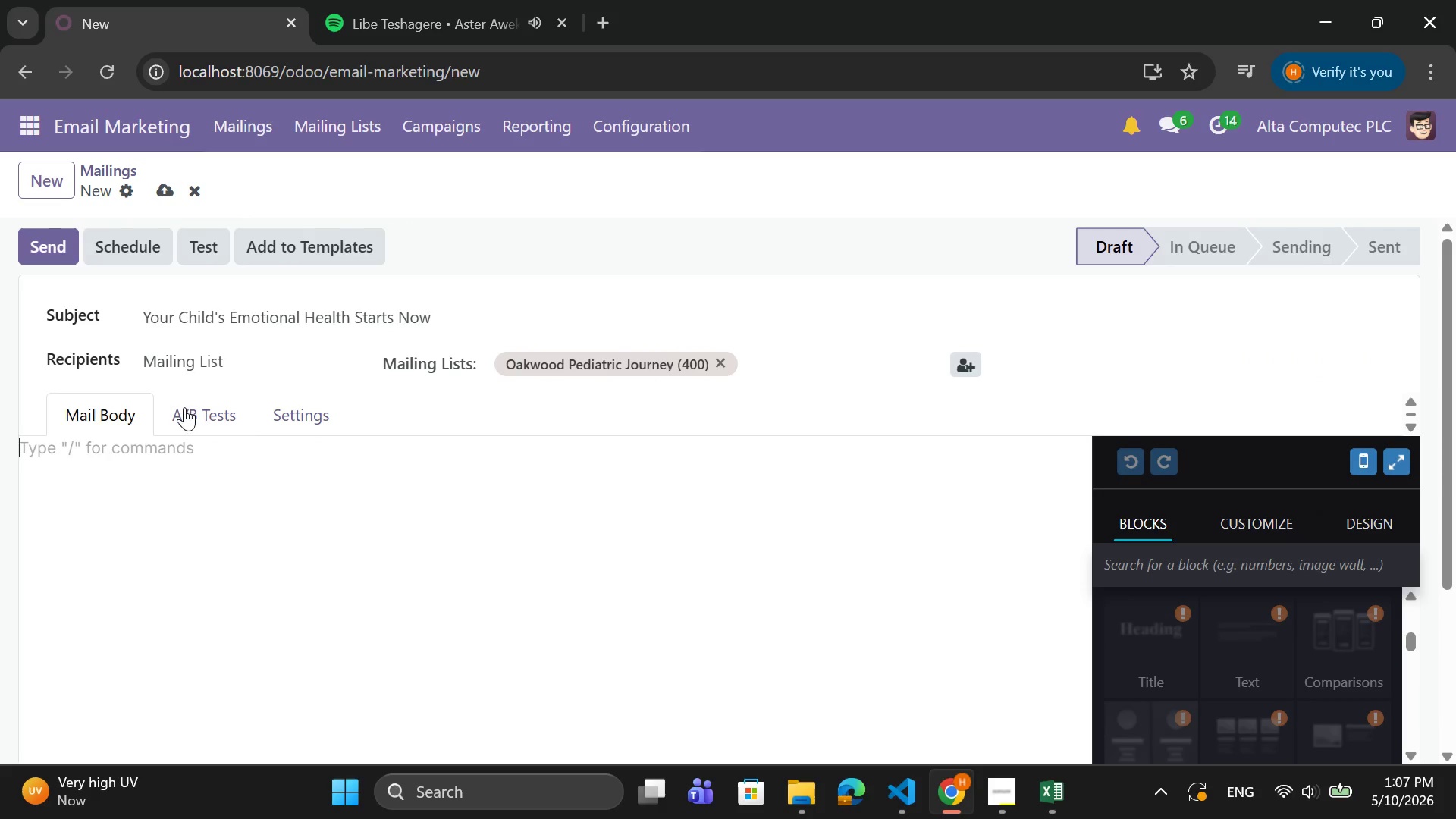 
left_click([194, 408])
 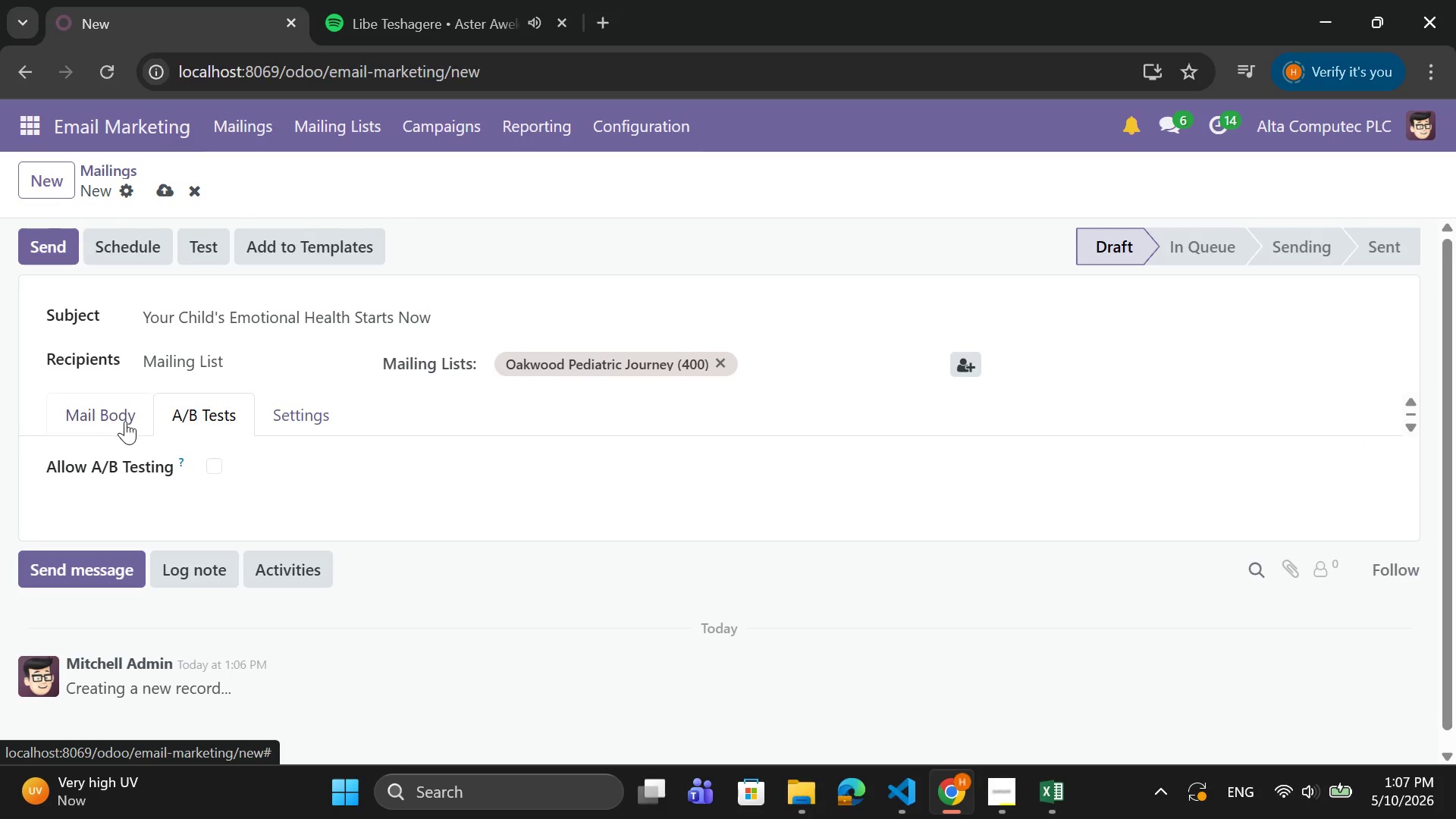 
left_click([121, 421])
 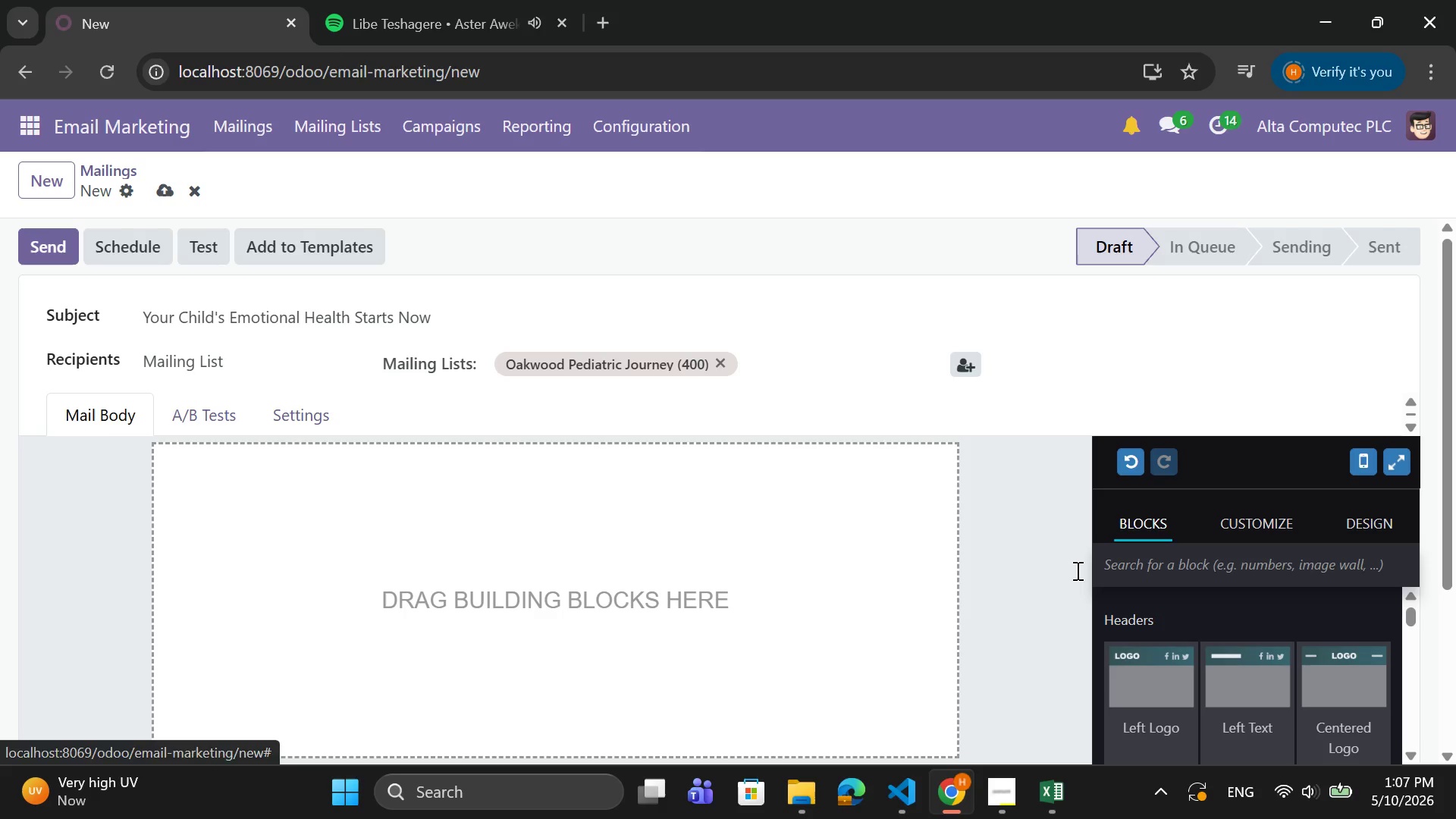 
scroll: coordinate [1198, 614], scroll_direction: down, amount: 2.0
 